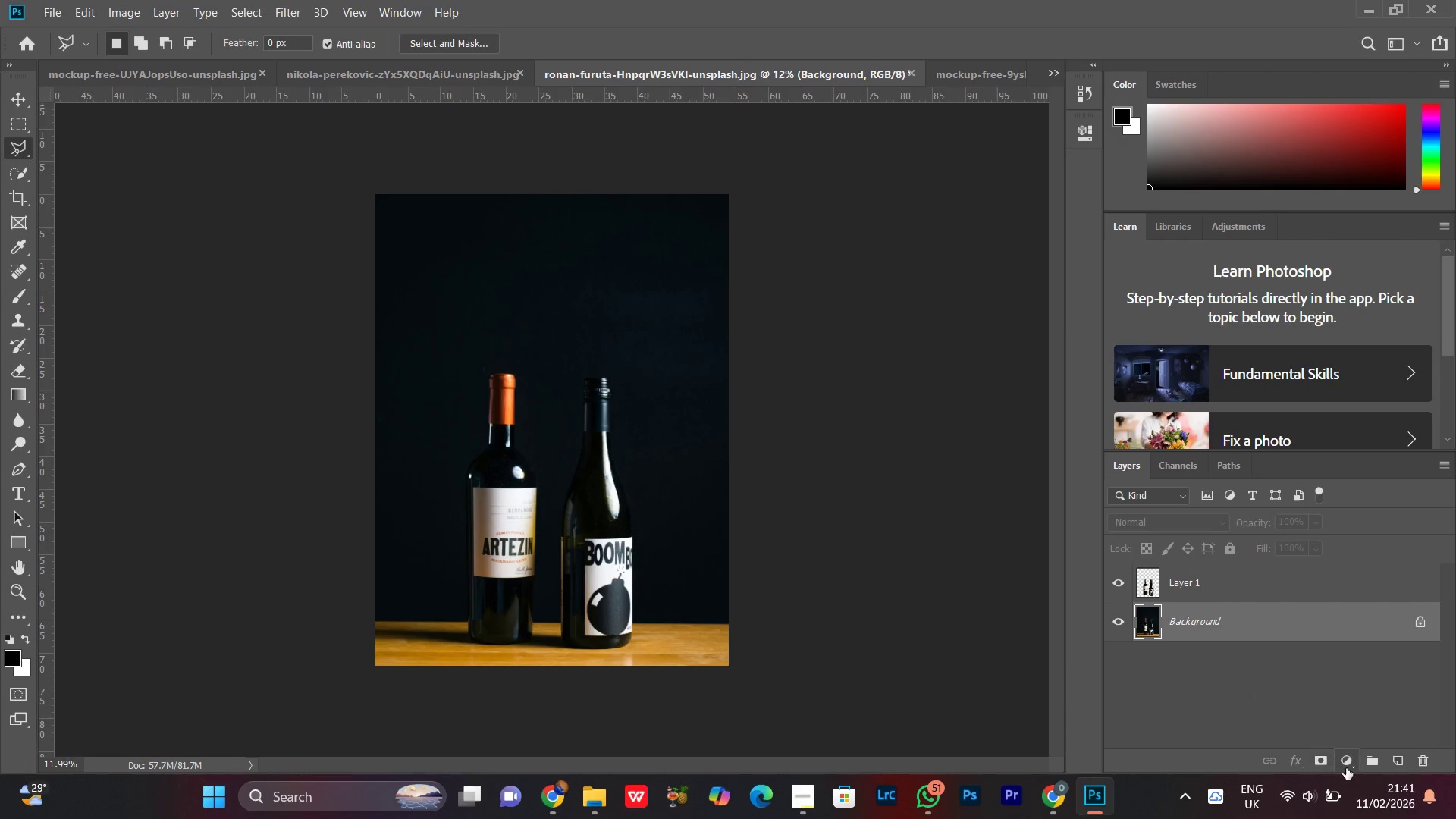 
left_click([1348, 765])
 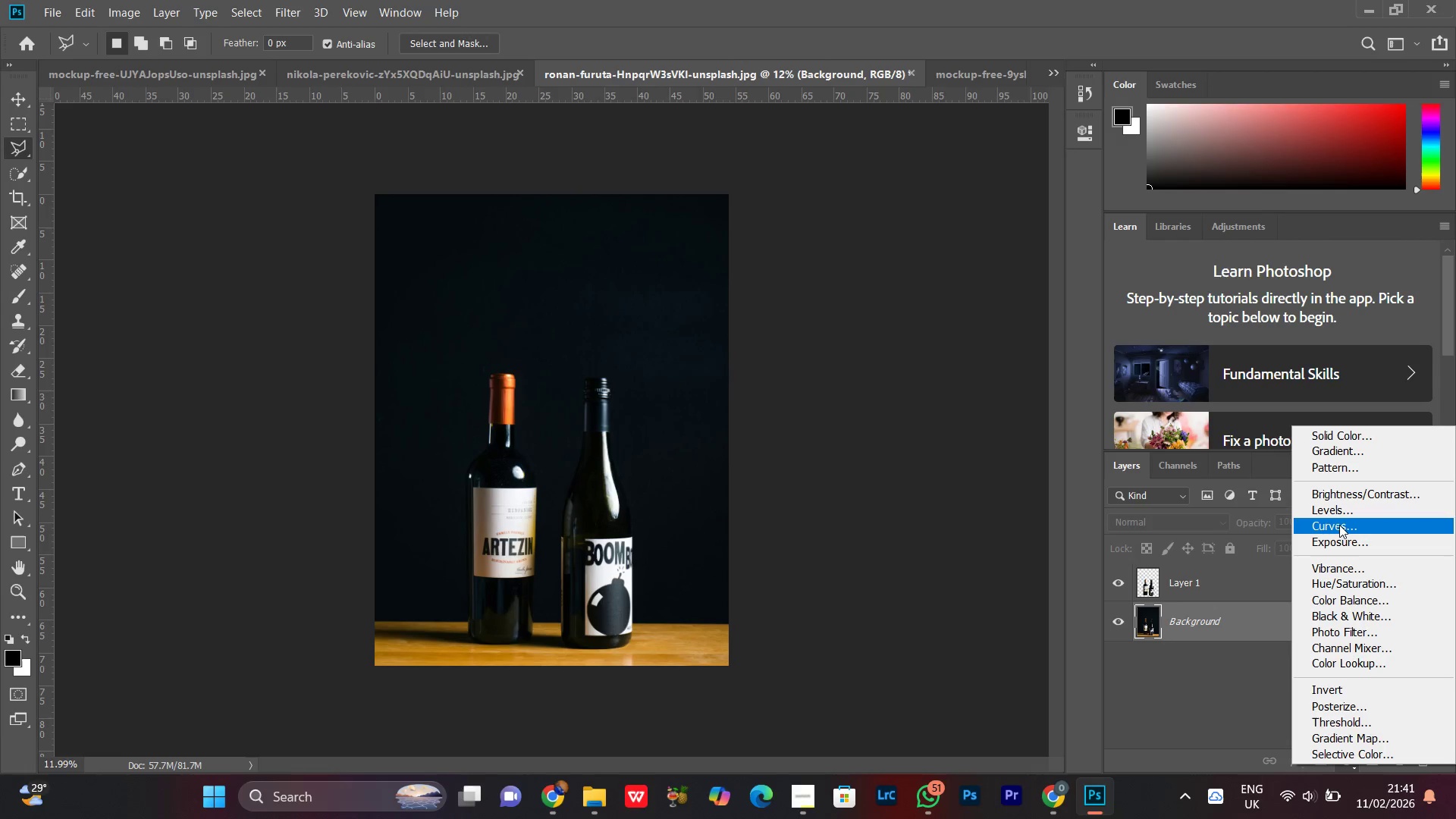 
left_click([1335, 518])
 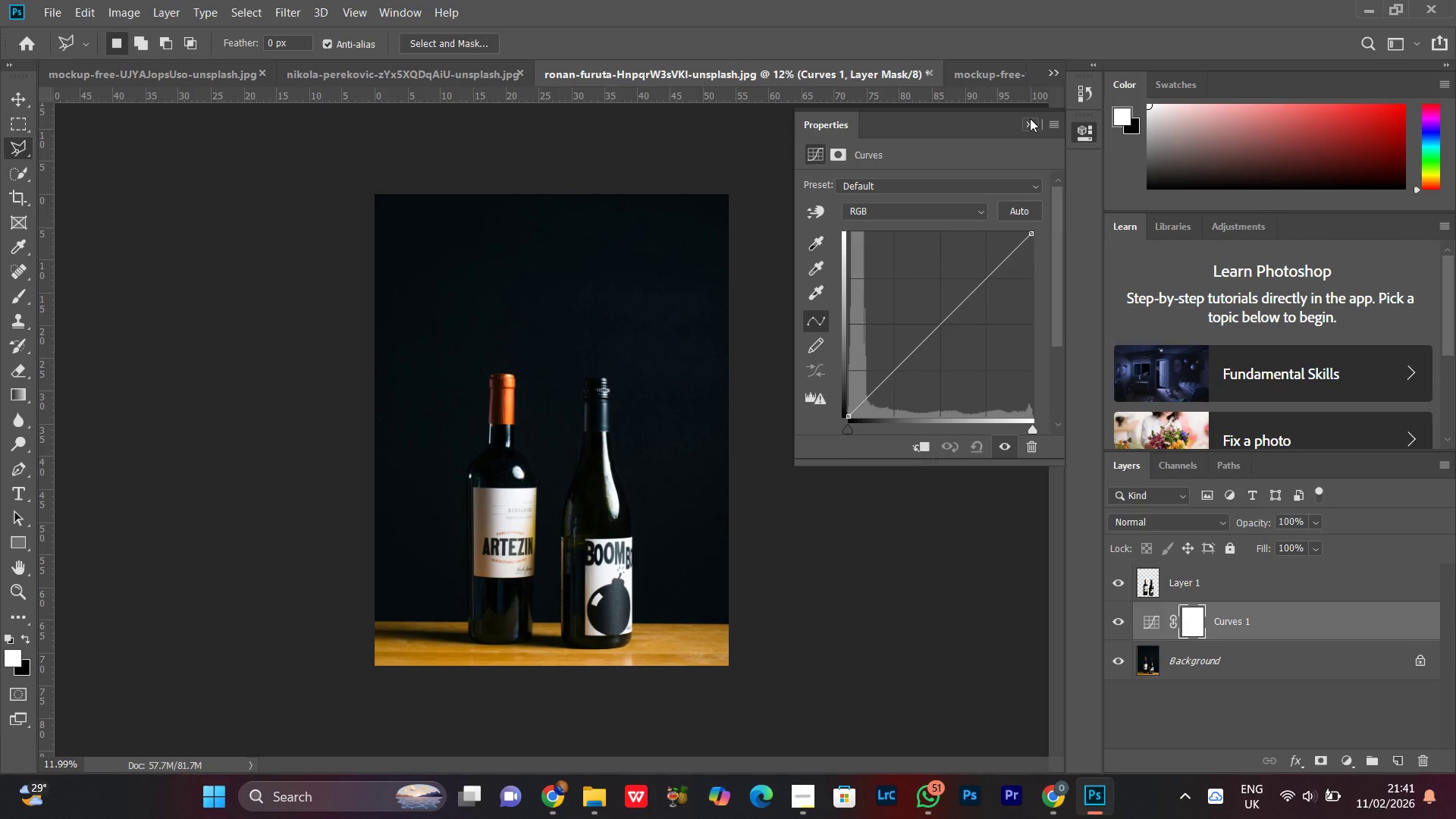 
key(Control+Z)
 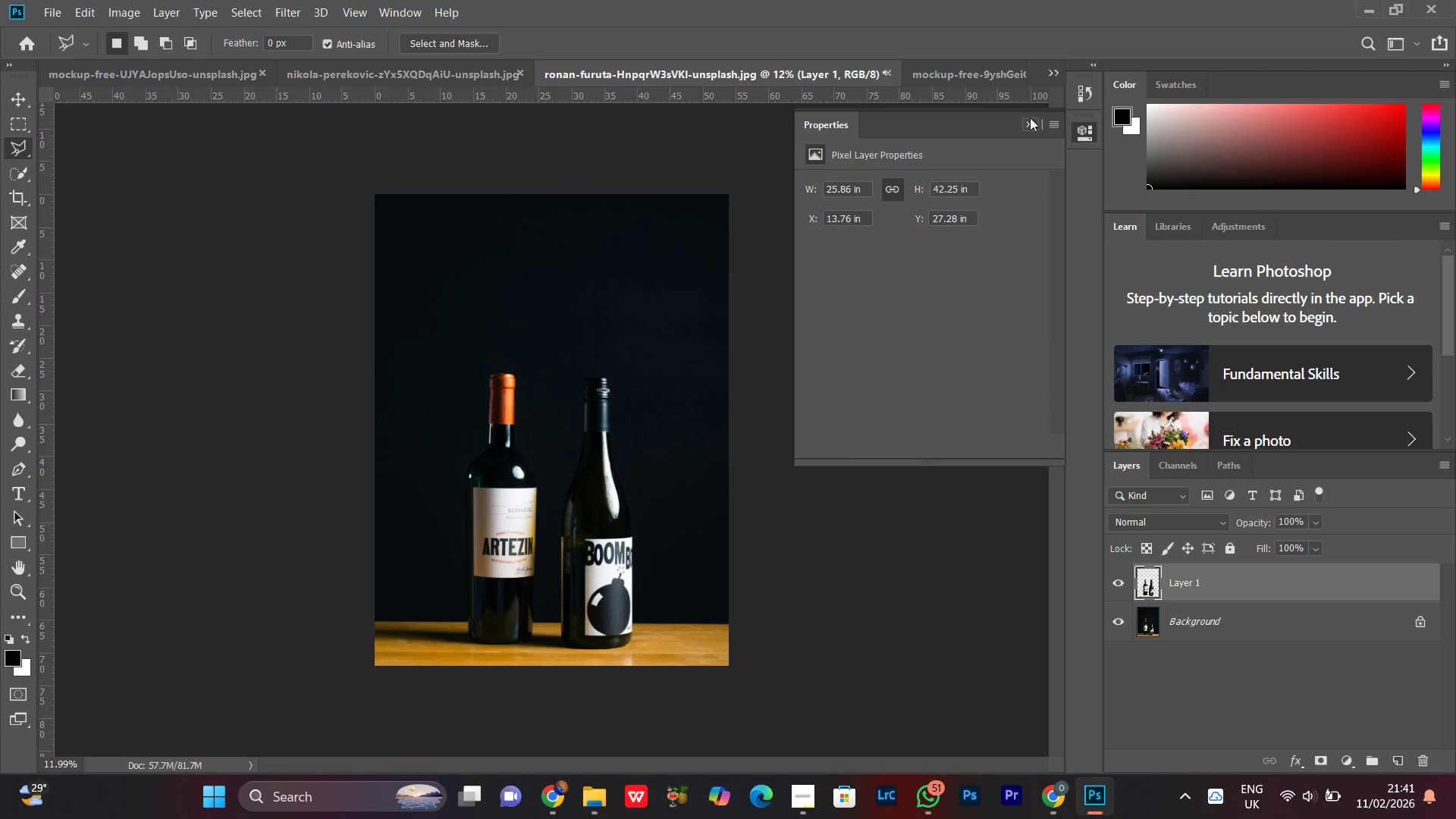 
left_click([1030, 118])
 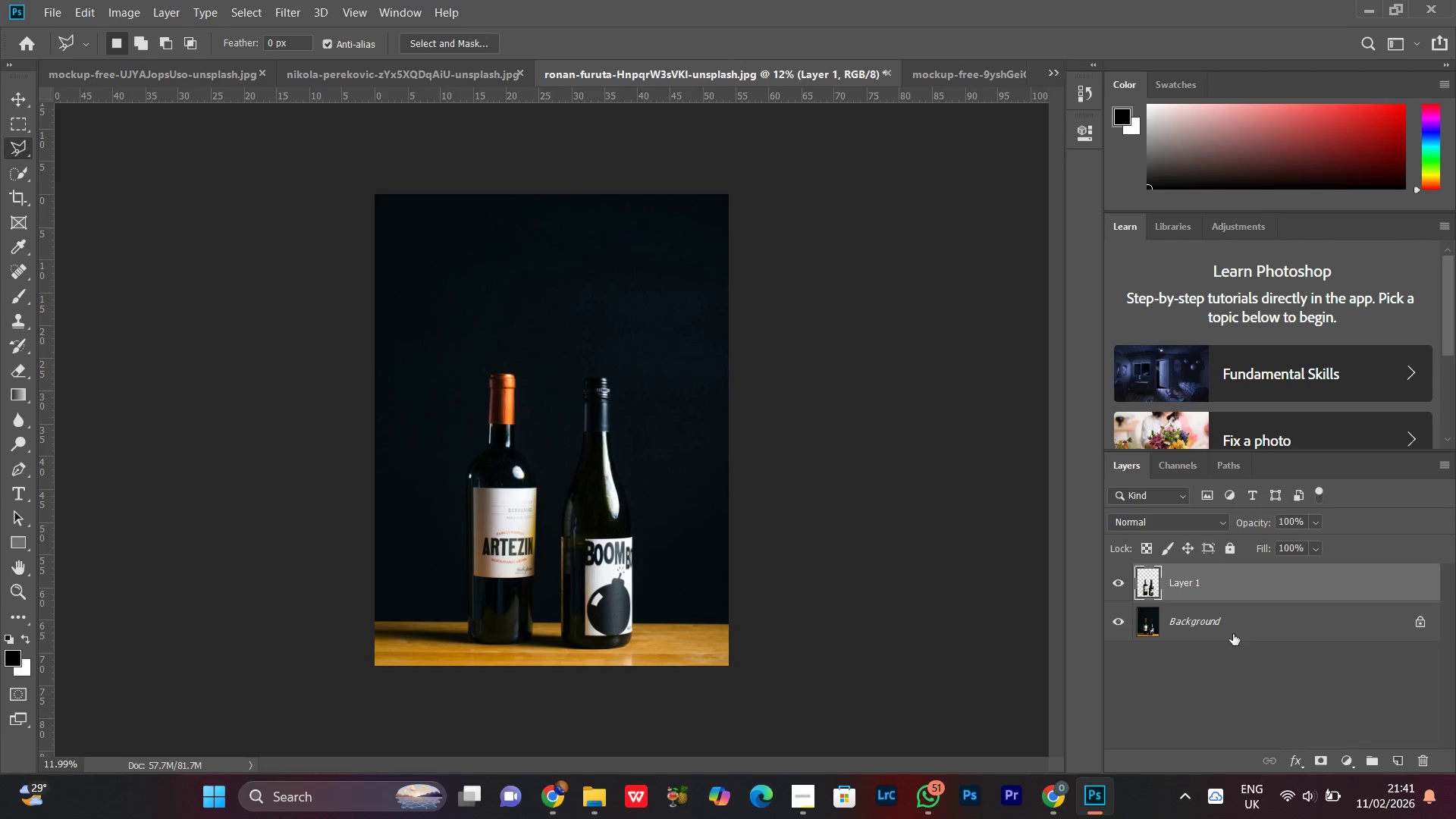 
left_click([1230, 625])
 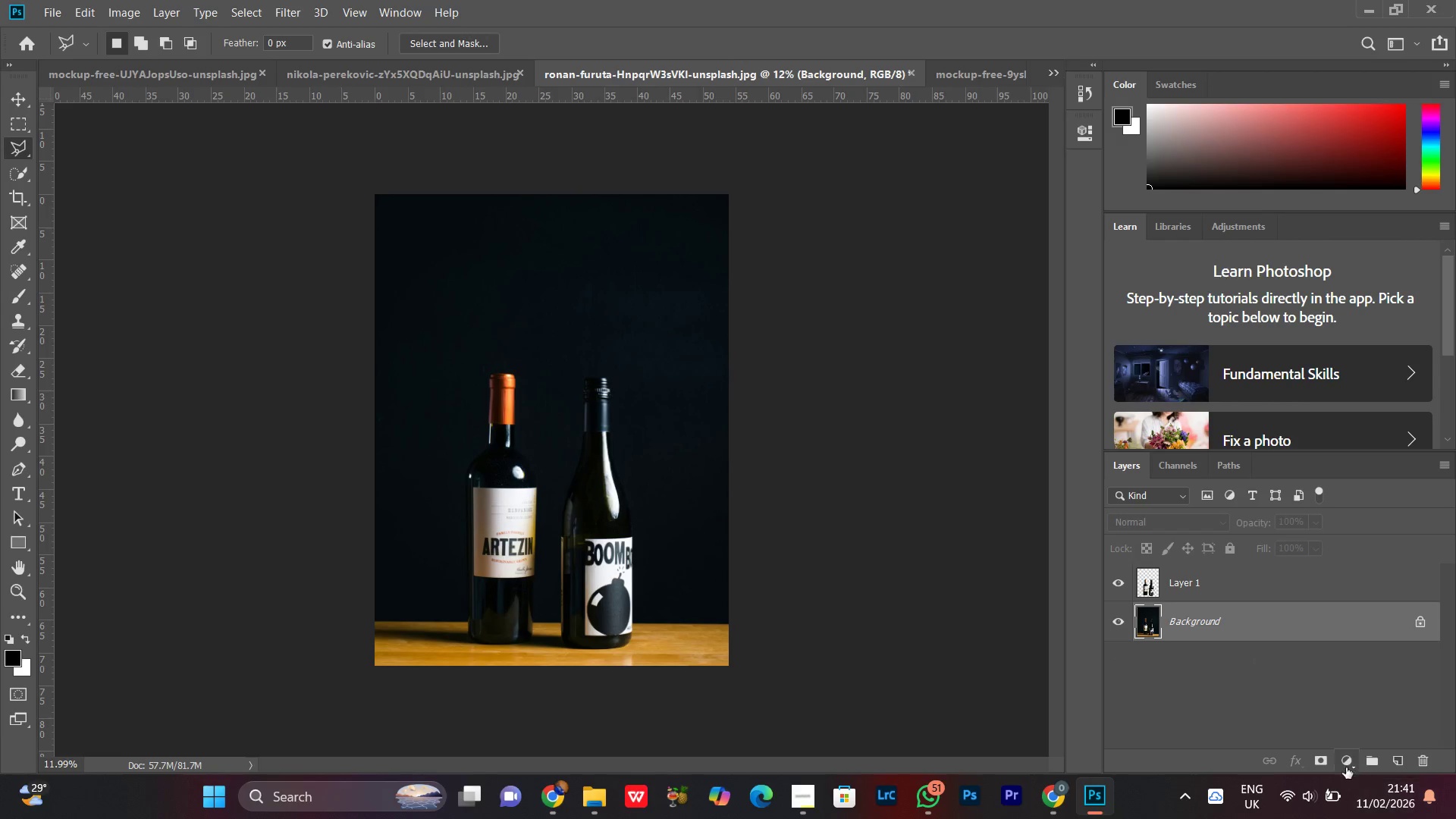 
left_click([1345, 767])
 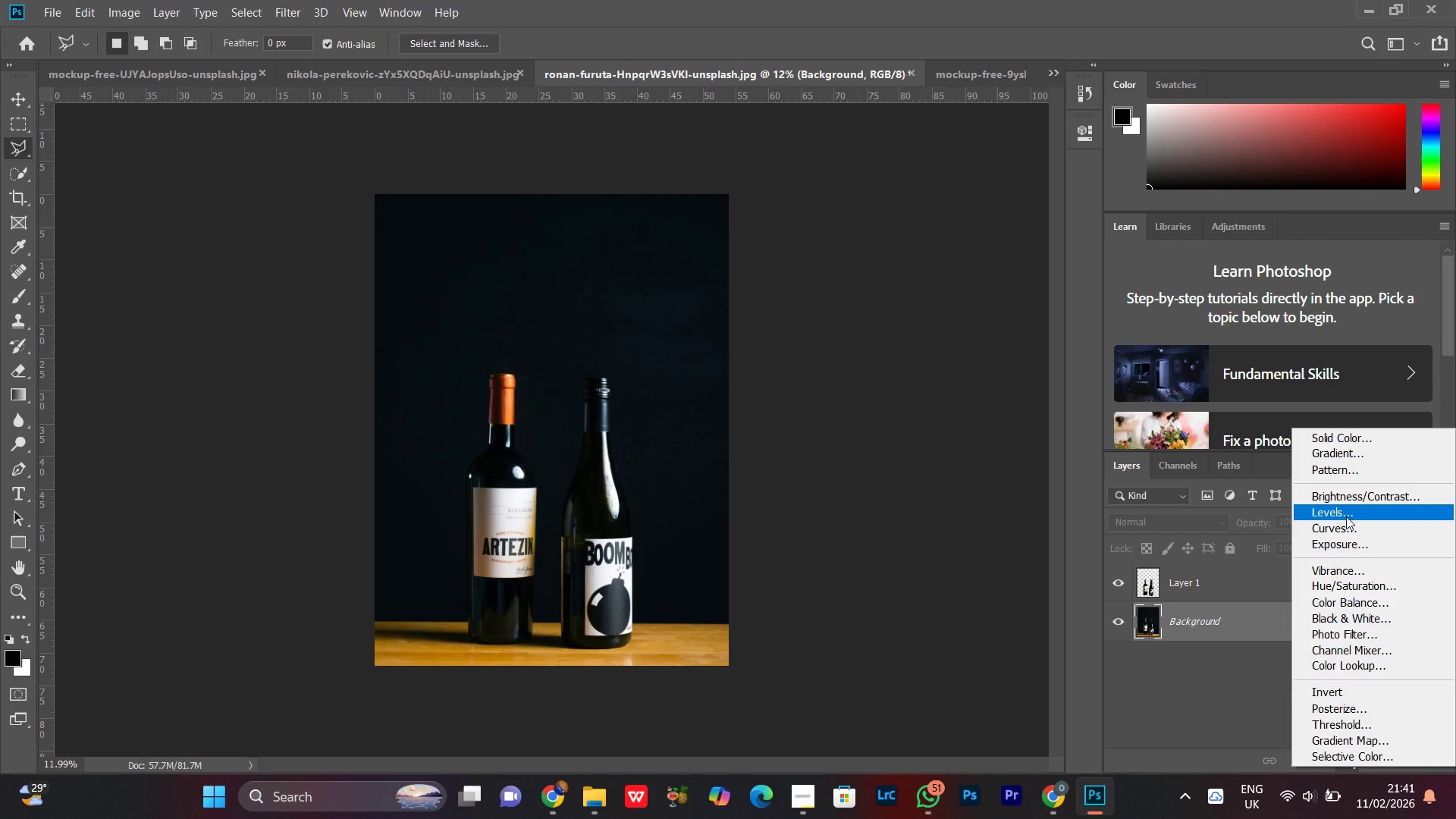 
left_click([1344, 513])
 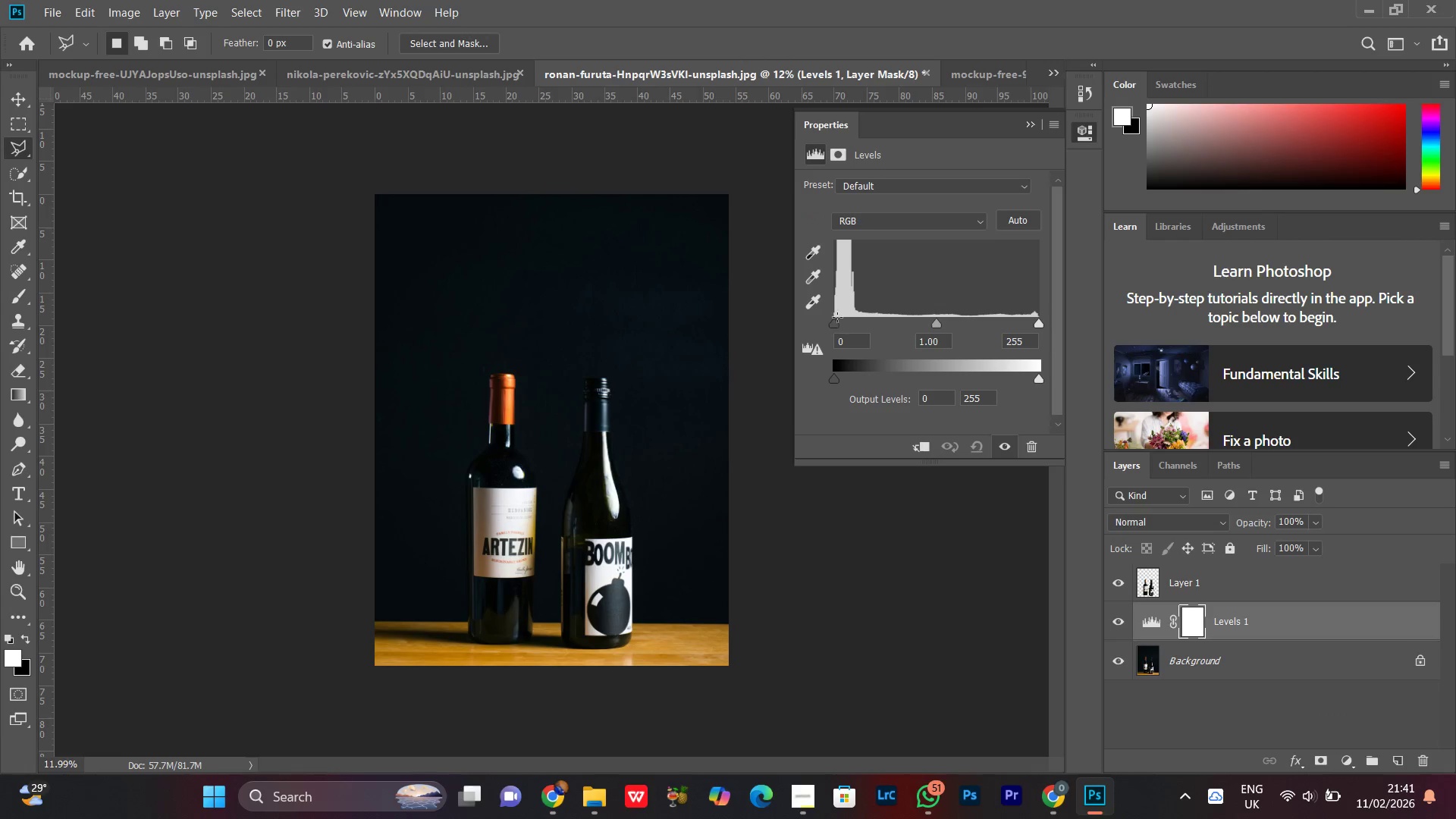 
left_click_drag(start_coordinate=[836, 319], to_coordinate=[971, 333])
 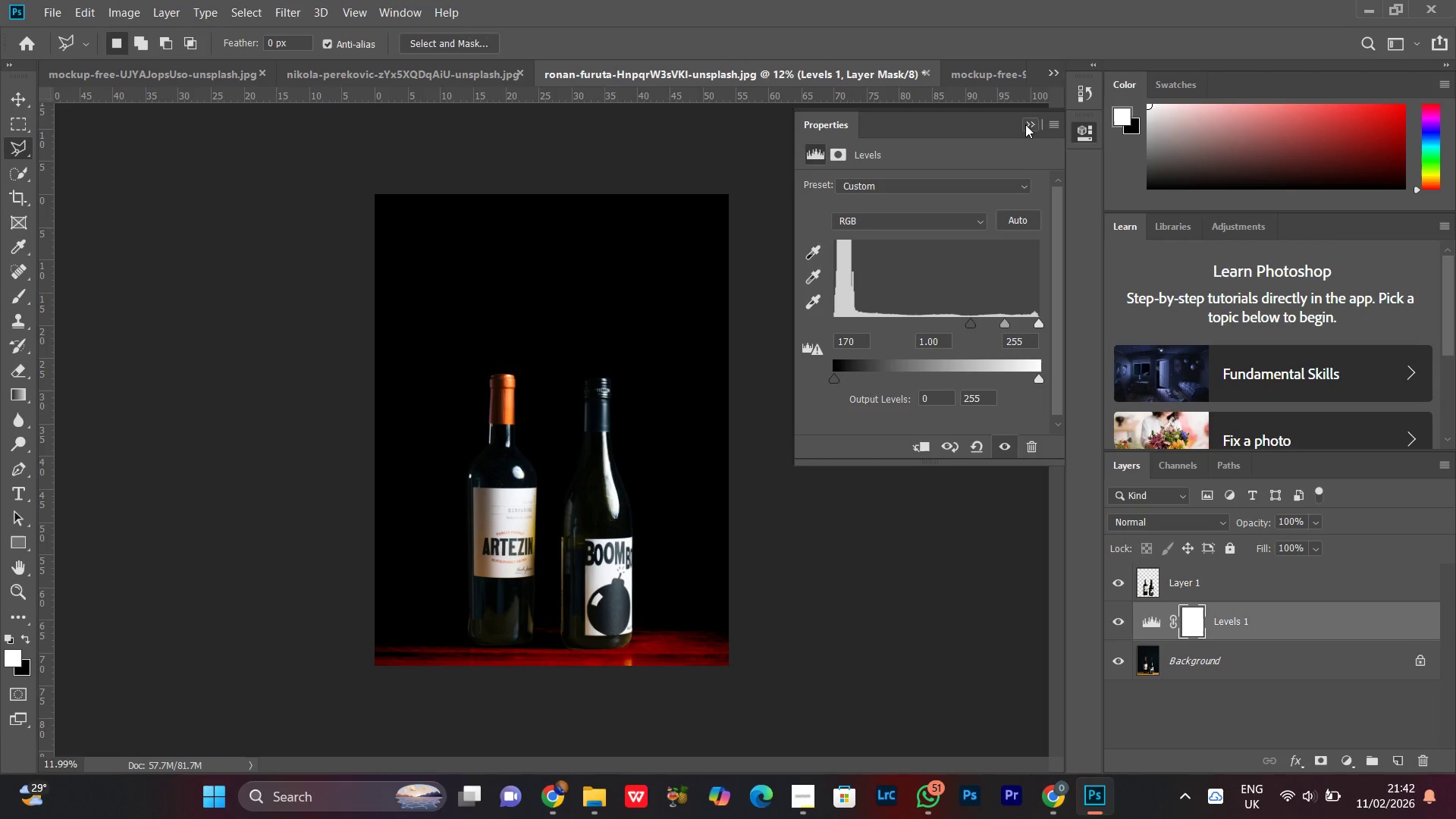 
left_click([1026, 124])
 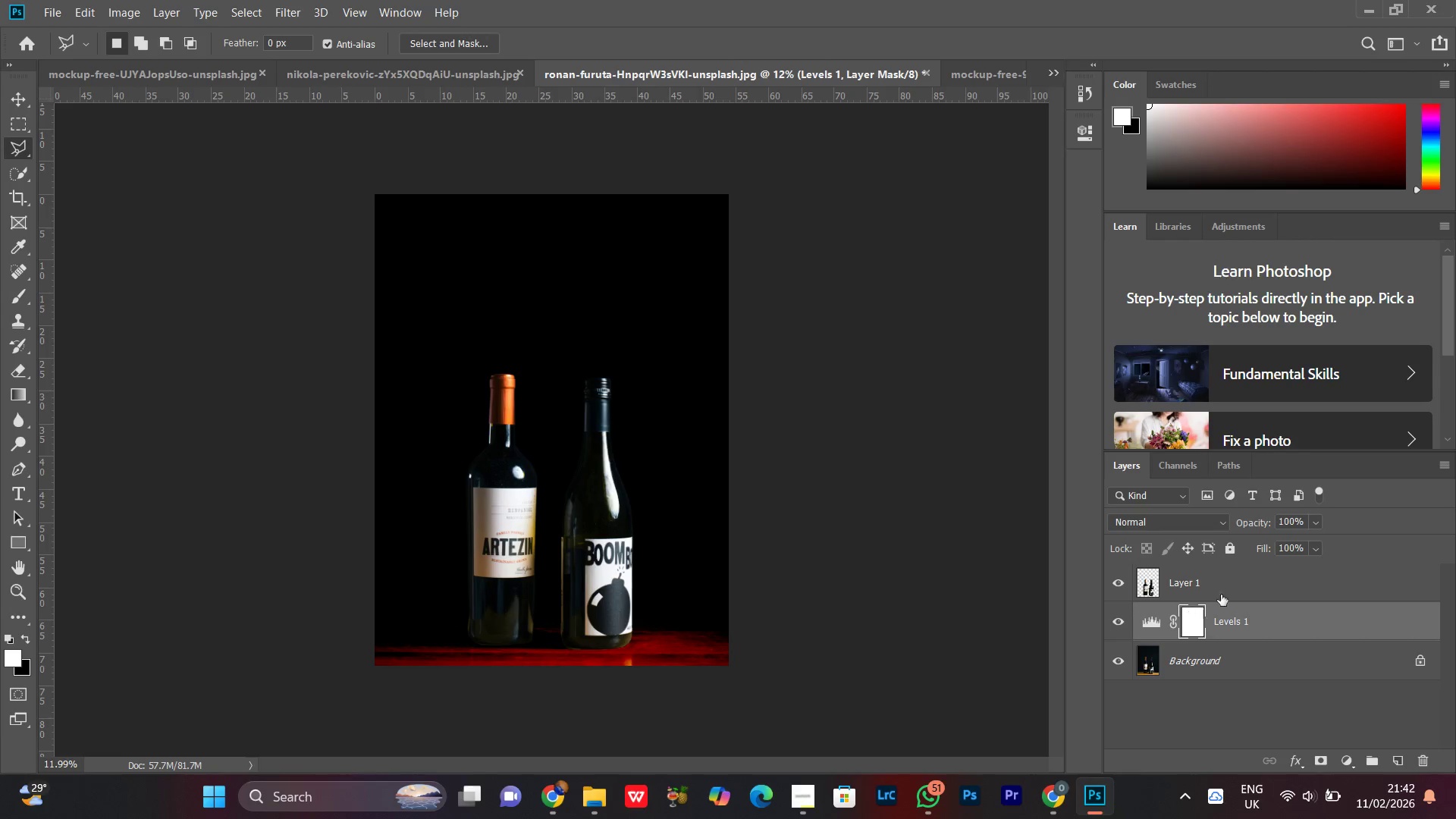 
left_click([1218, 582])
 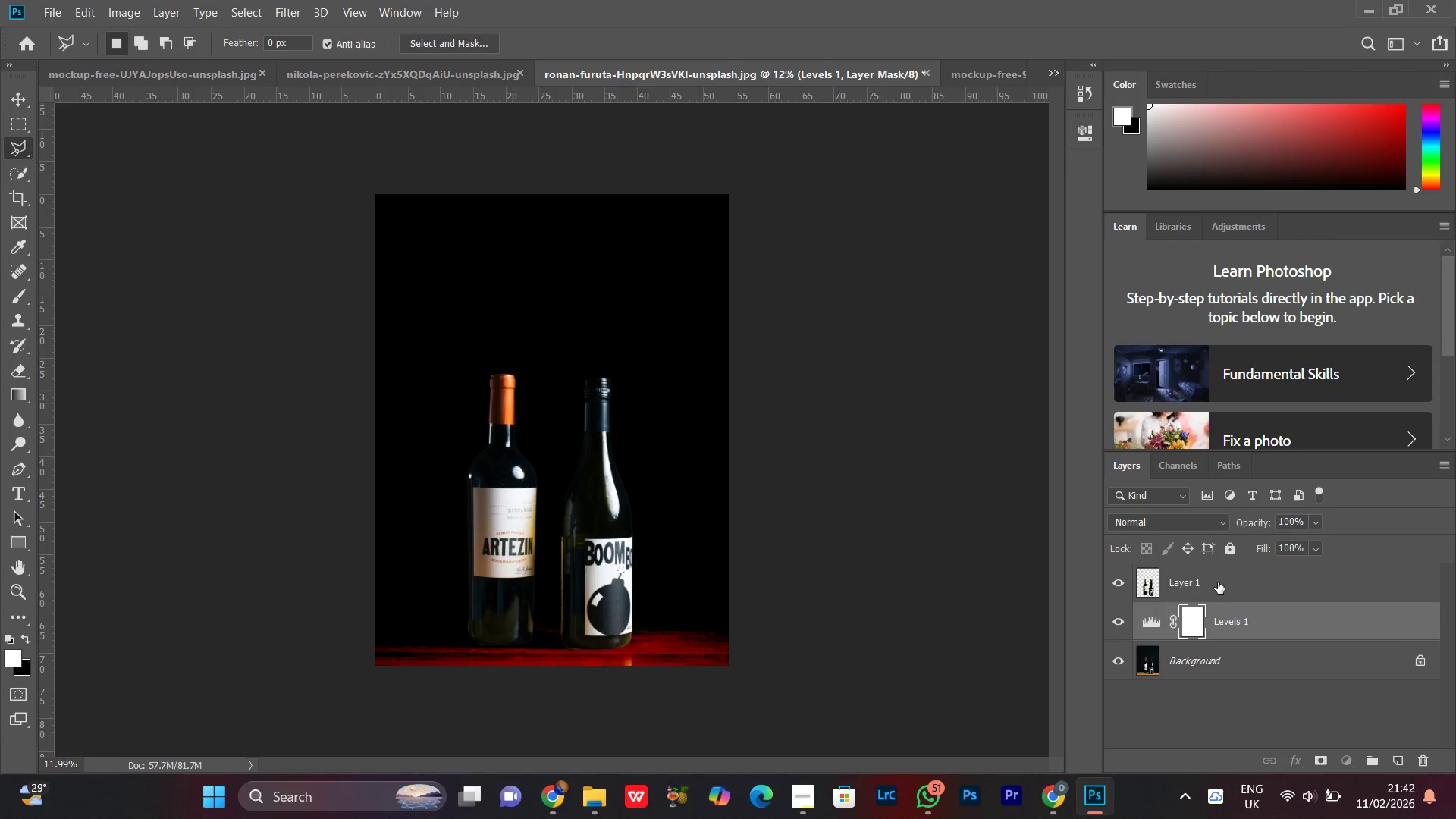 
key(Control+M)
 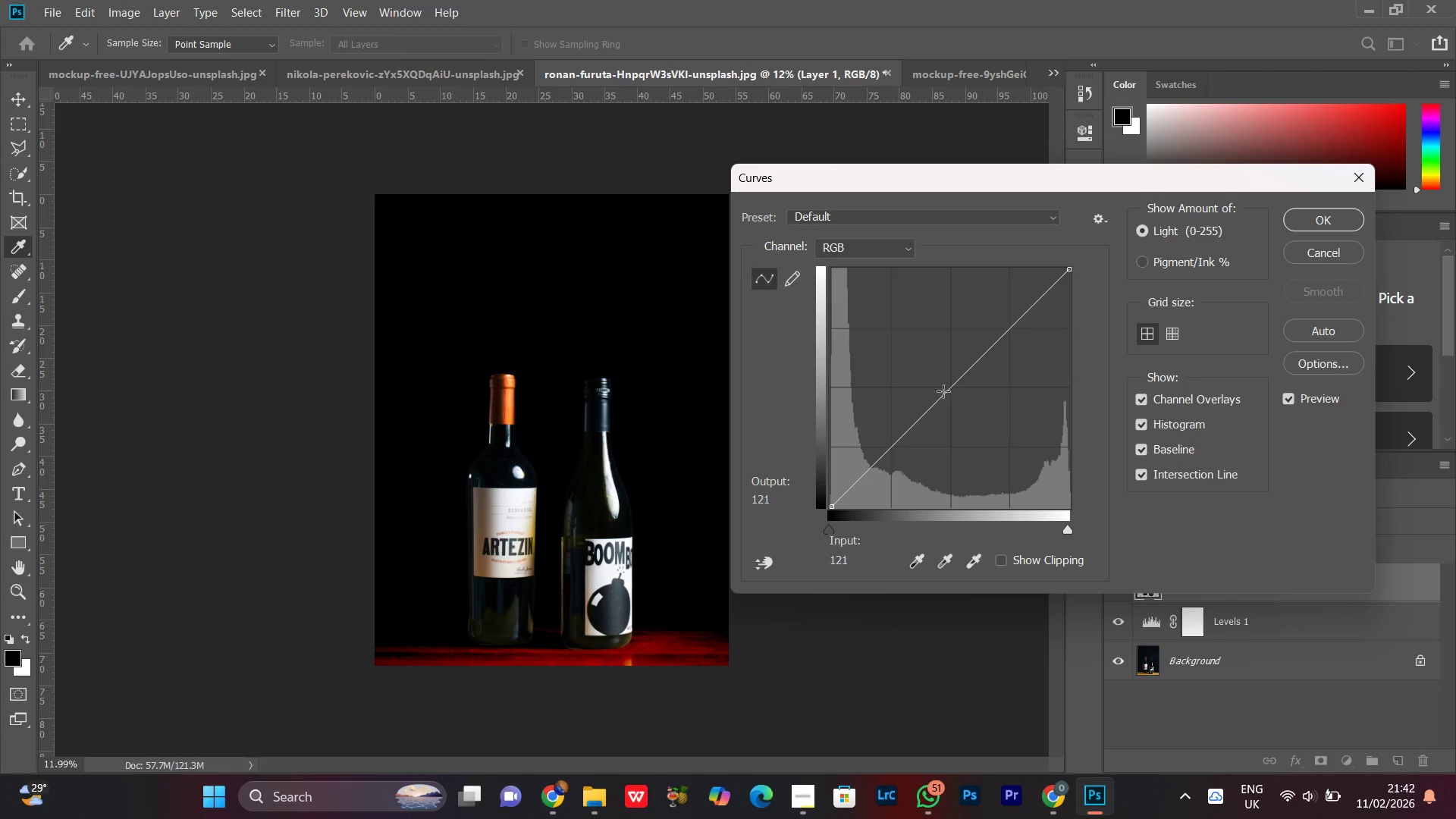 
left_click_drag(start_coordinate=[940, 388], to_coordinate=[937, 373])
 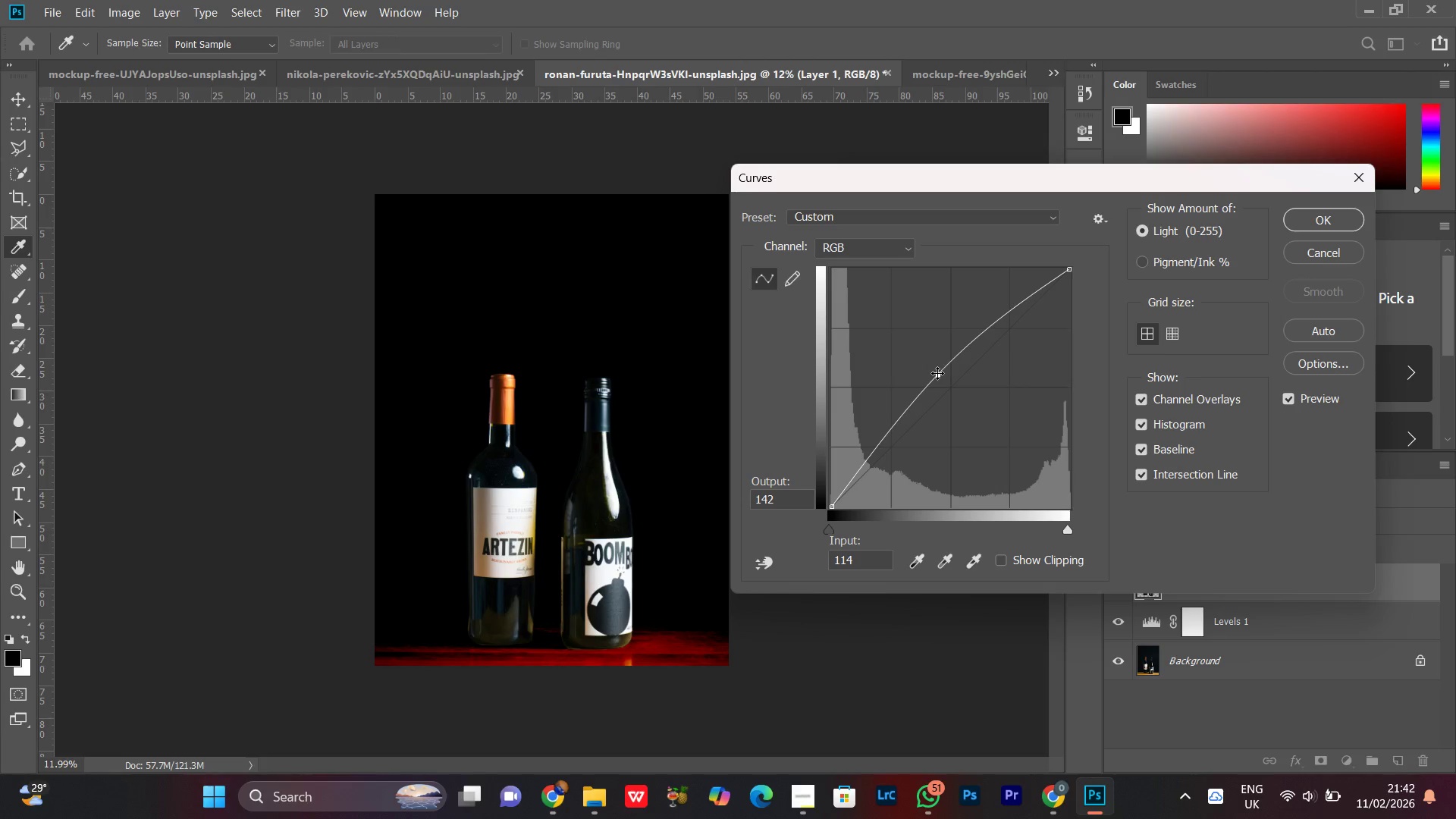 
left_click_drag(start_coordinate=[937, 373], to_coordinate=[932, 366])
 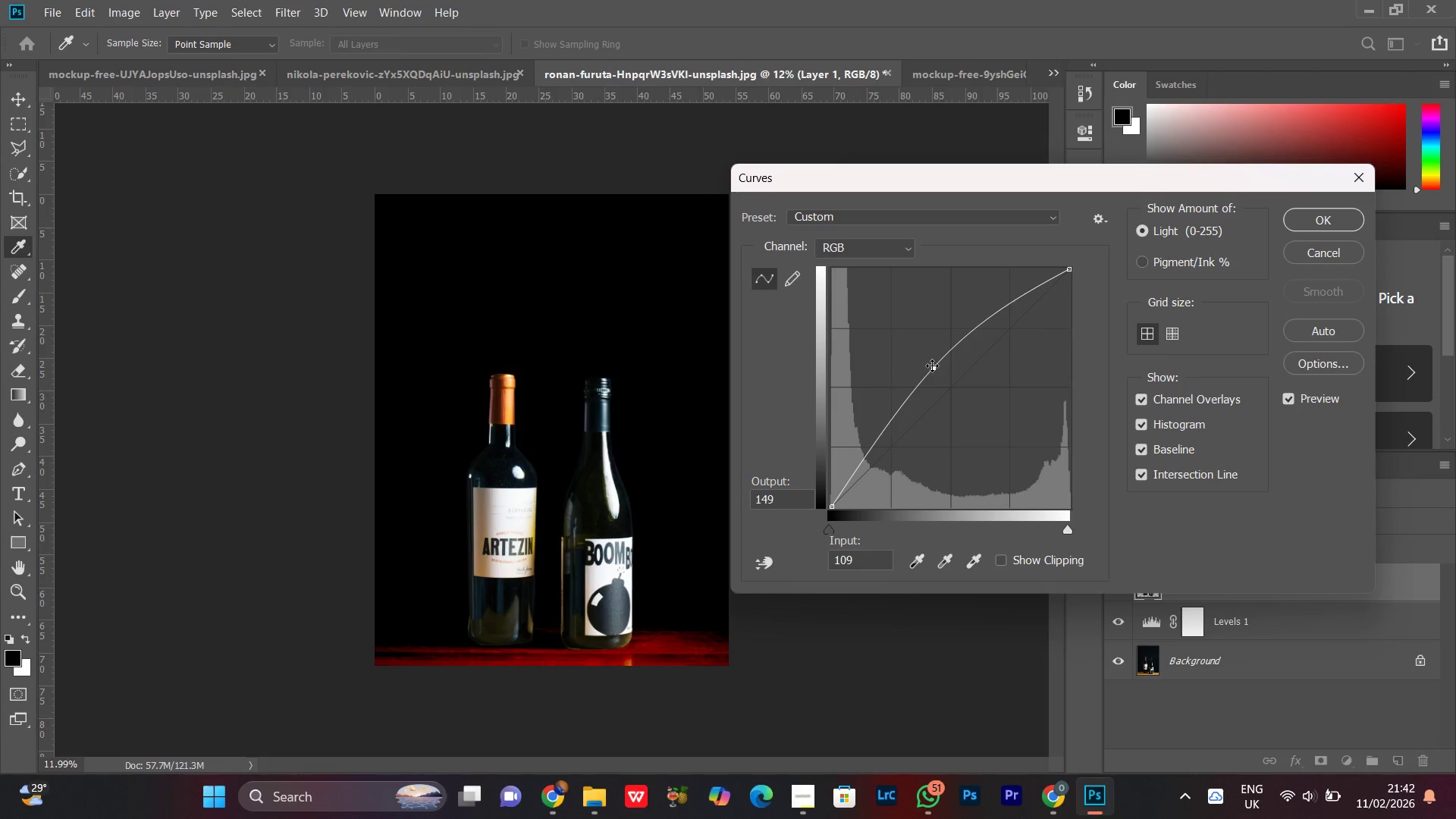 
left_click_drag(start_coordinate=[932, 366], to_coordinate=[934, 355])
 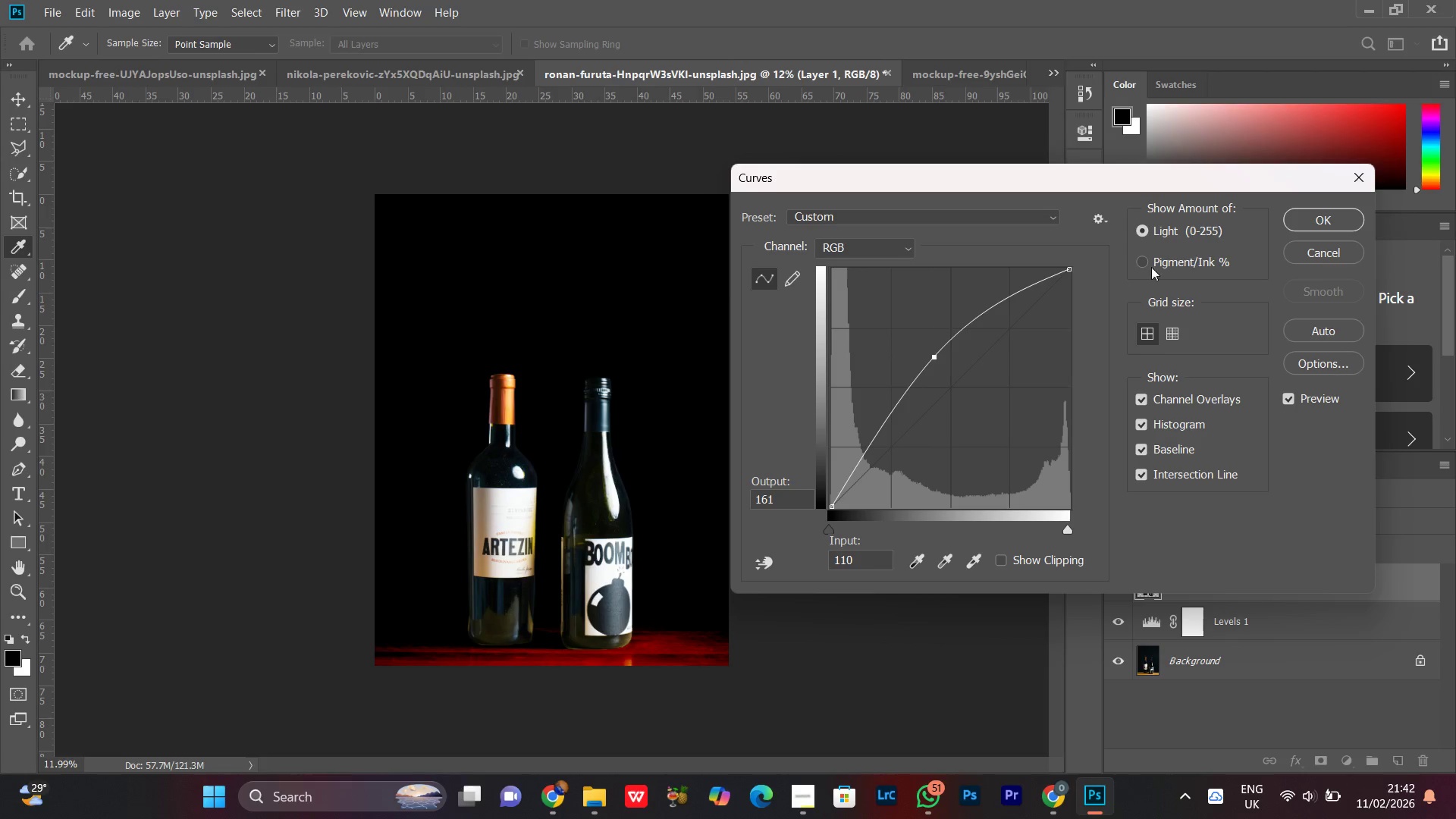 
left_click([1303, 220])
 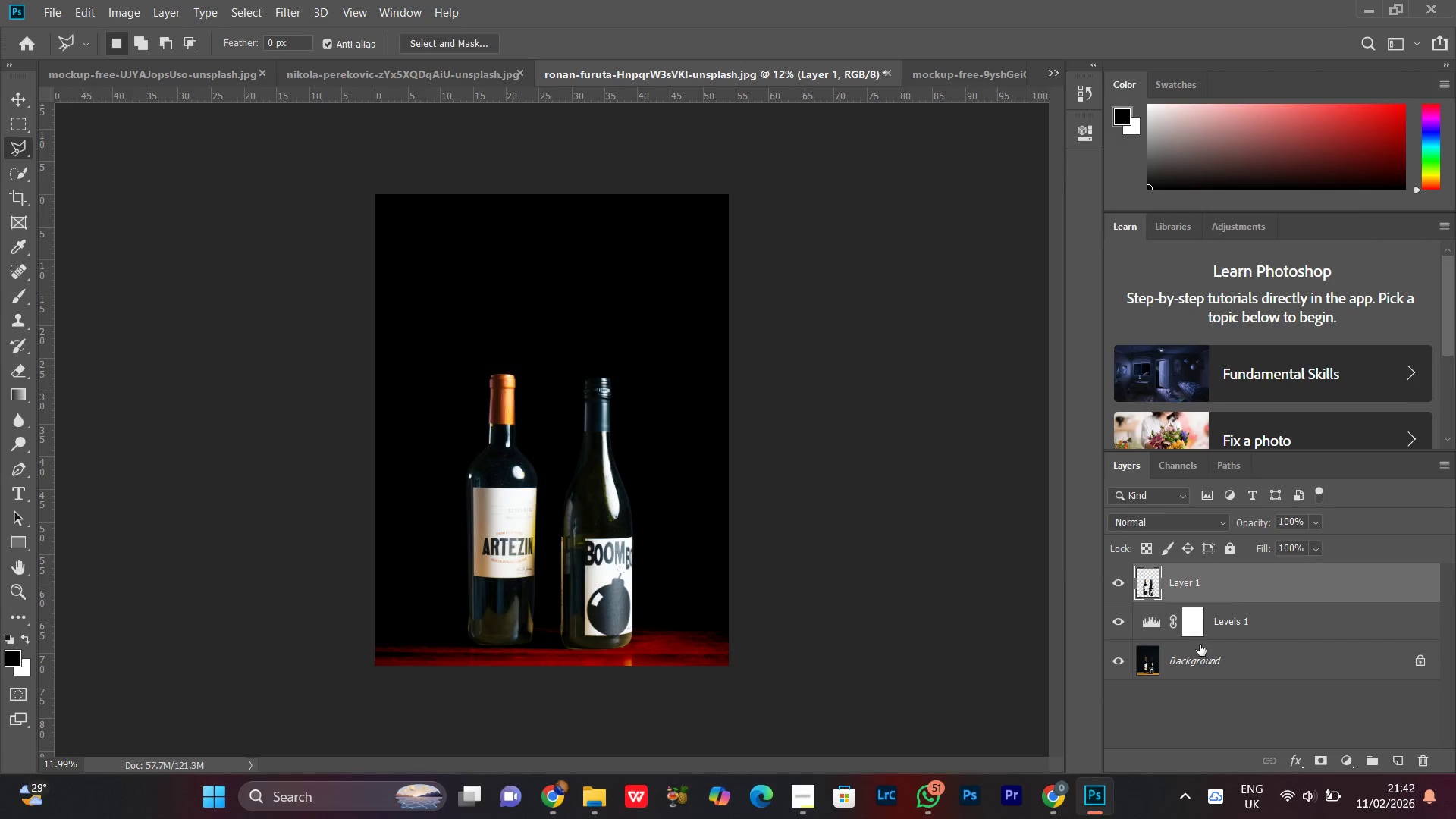 
left_click([1199, 629])
 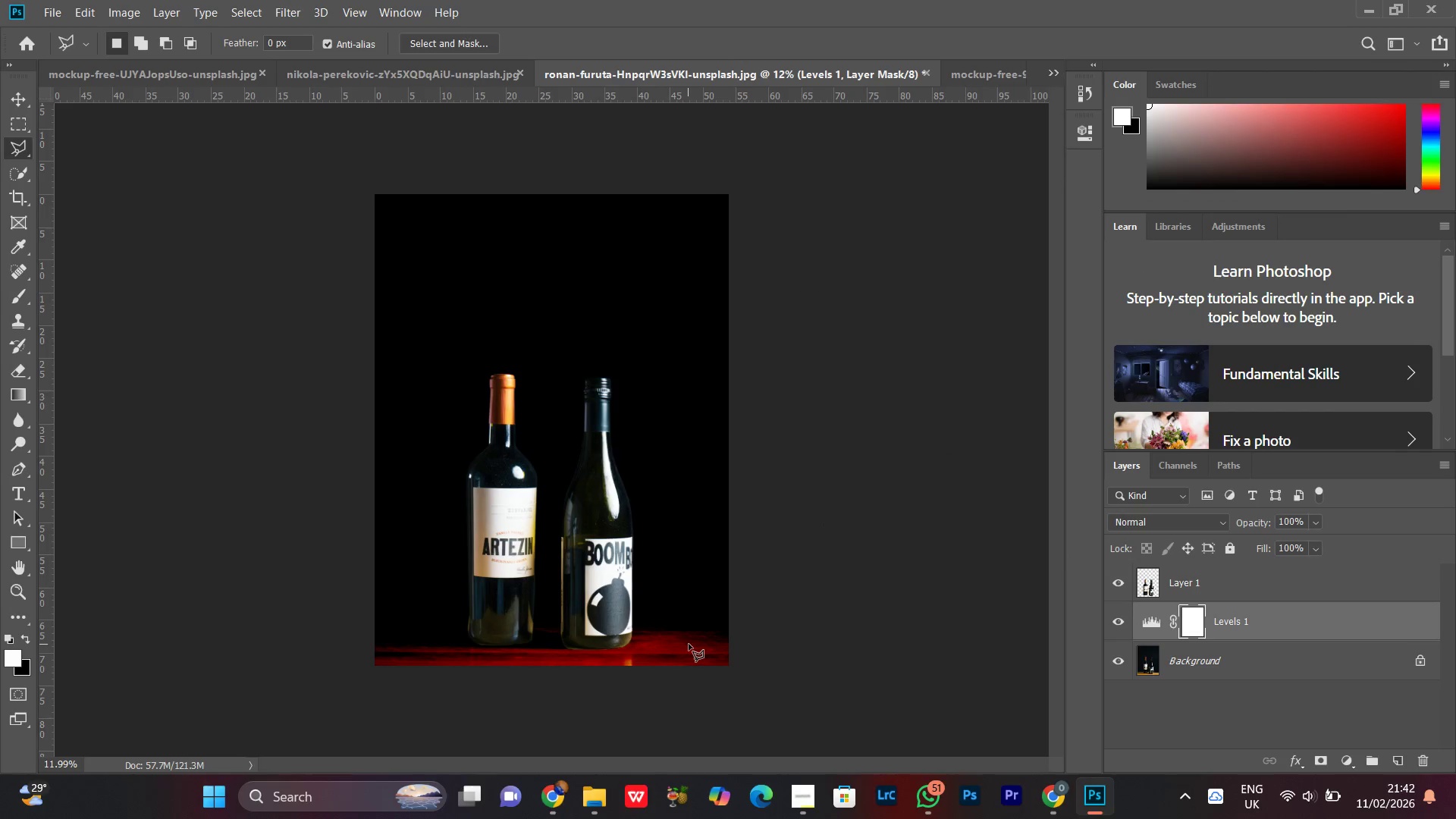 
type(bb)
 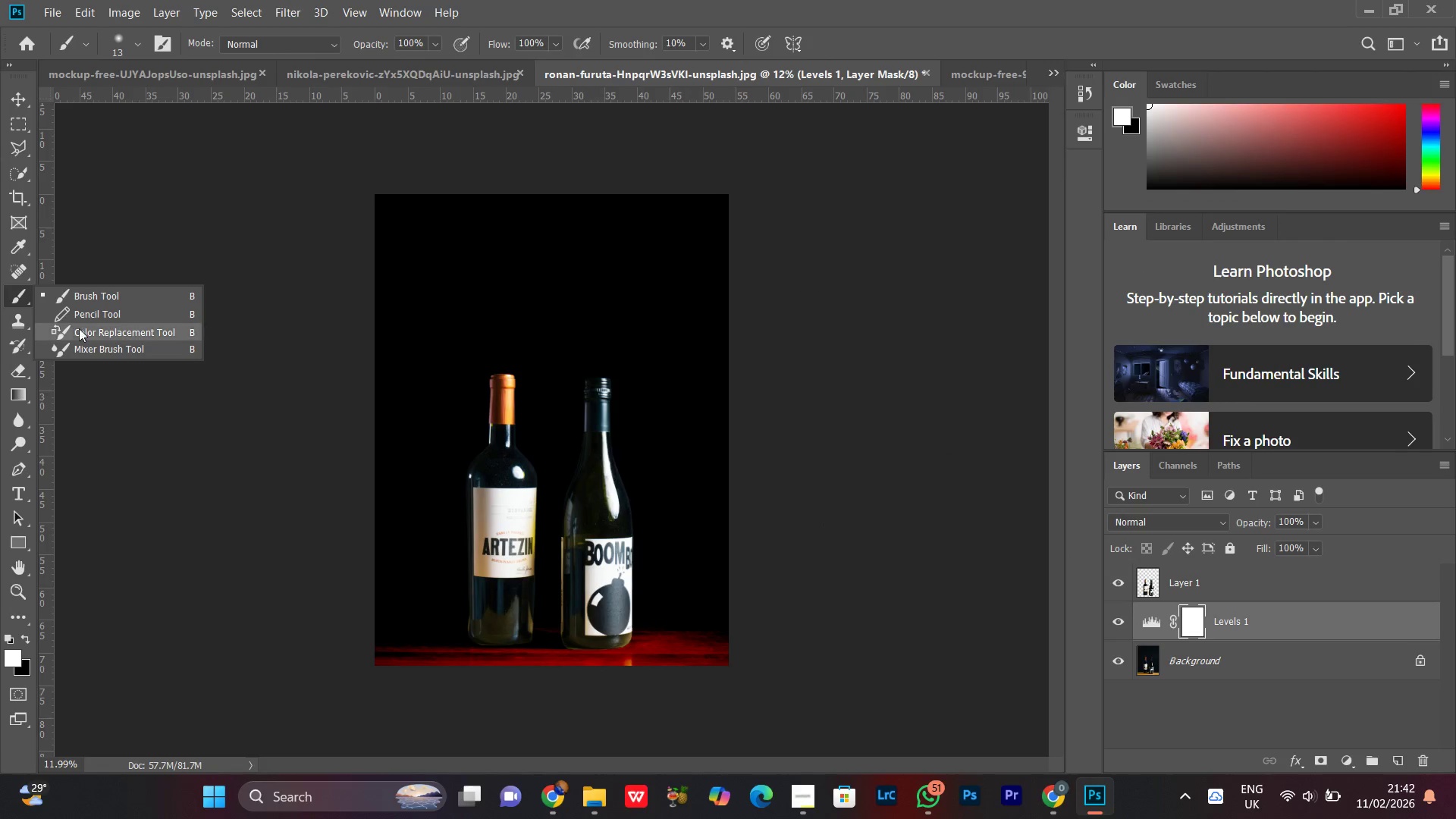 
left_click([89, 290])
 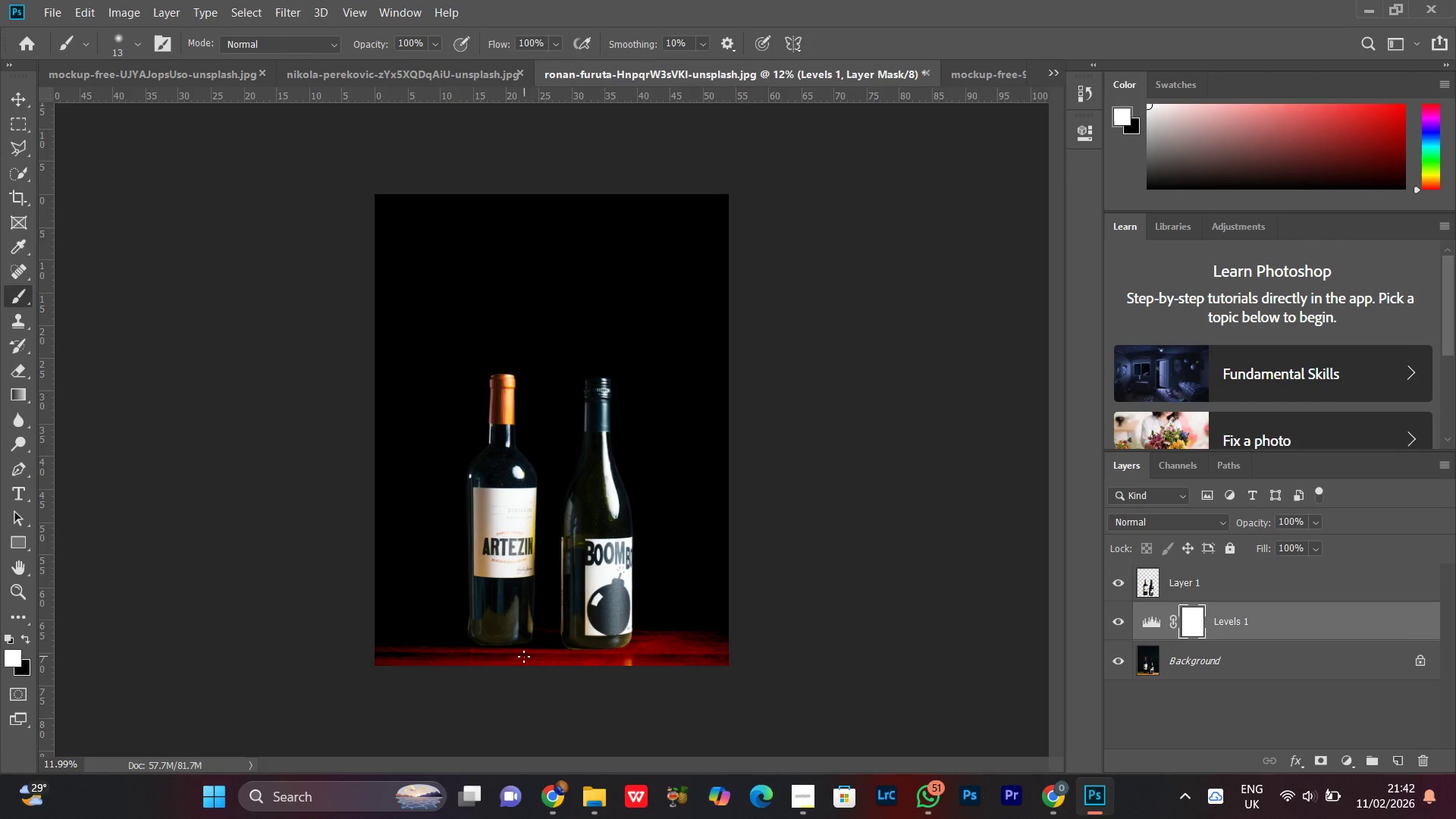 
hold_key(key=BracketRight, duration=0.91)
 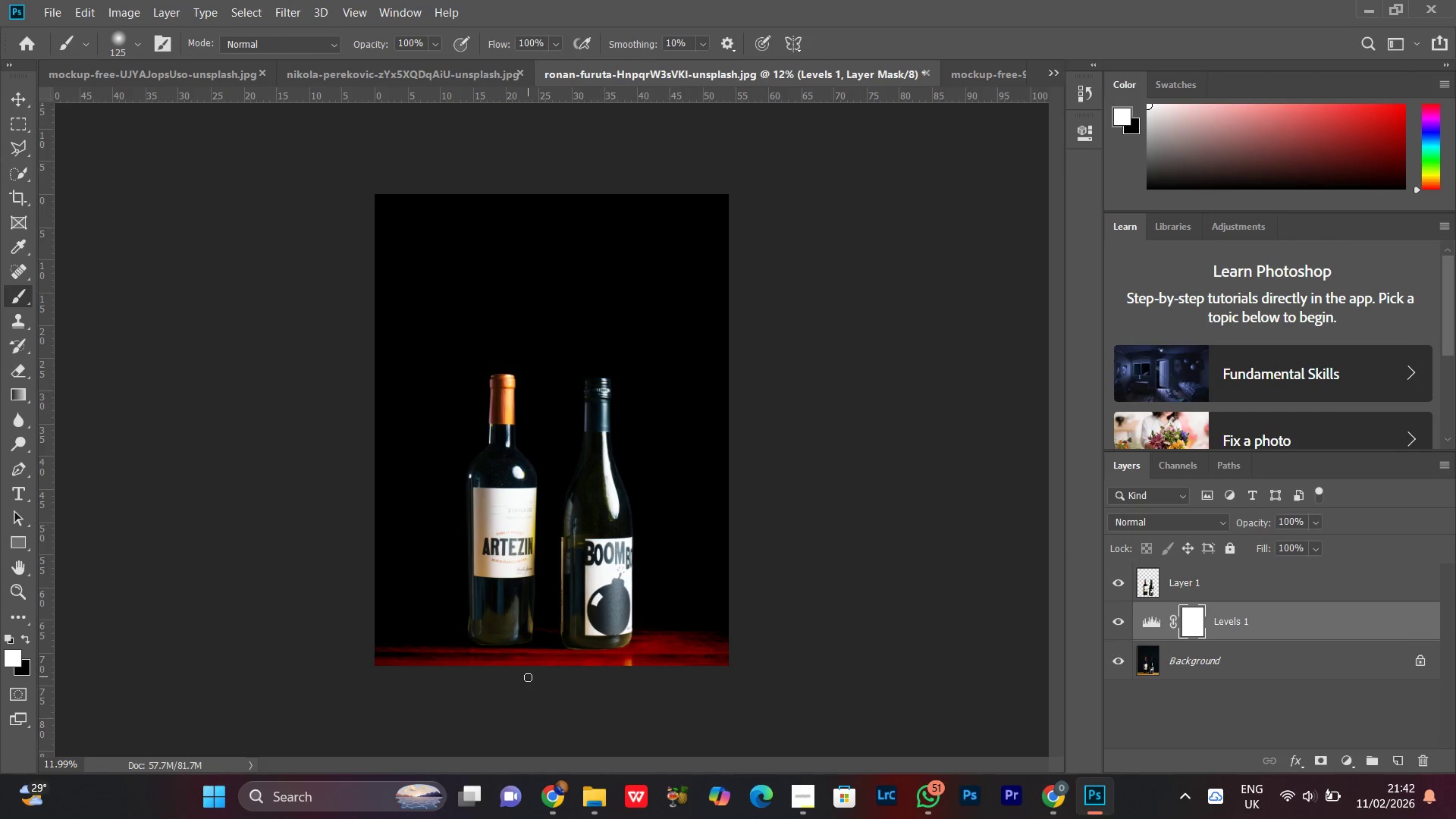 
key(BracketRight)
 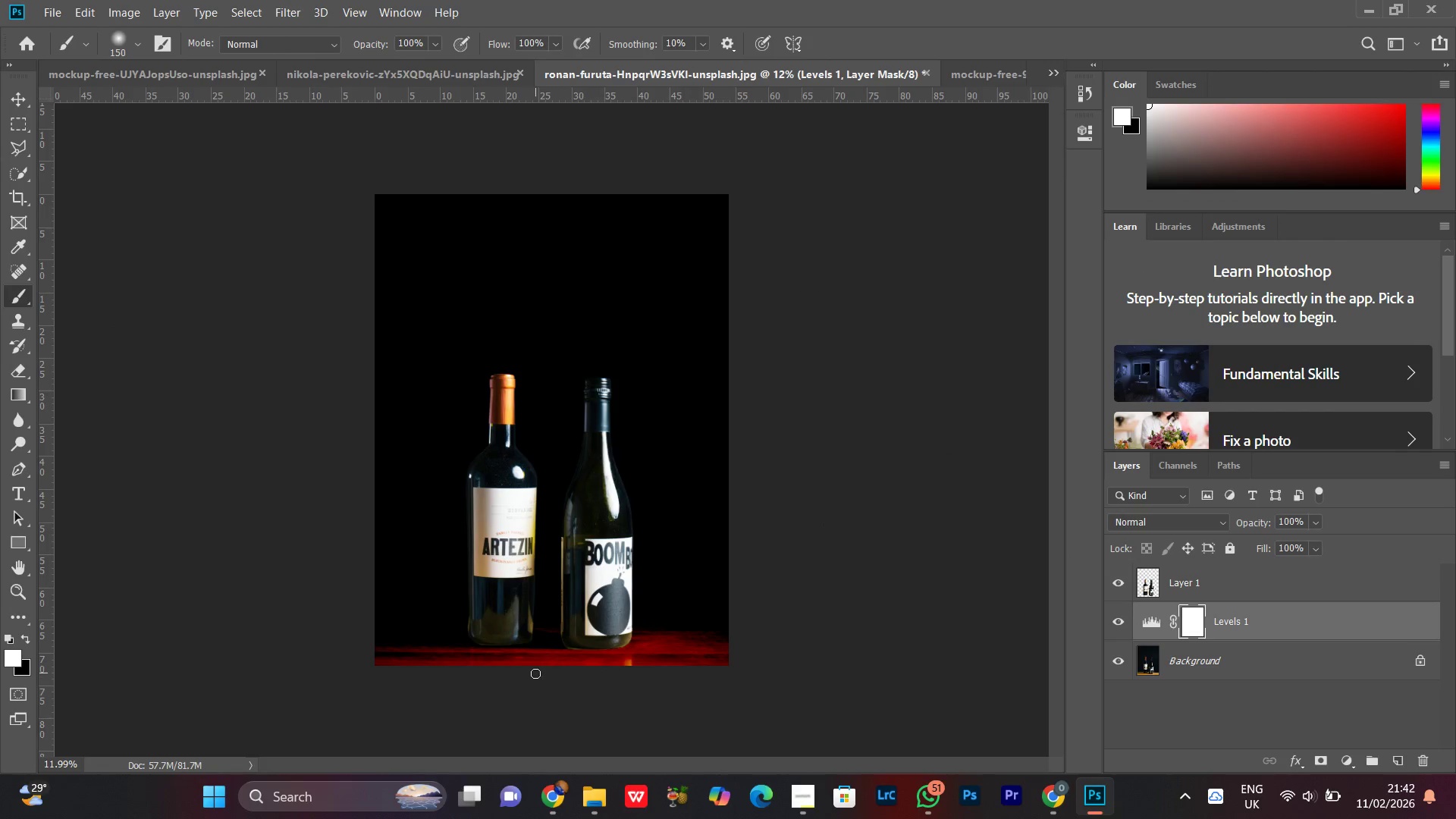 
key(BracketRight)
 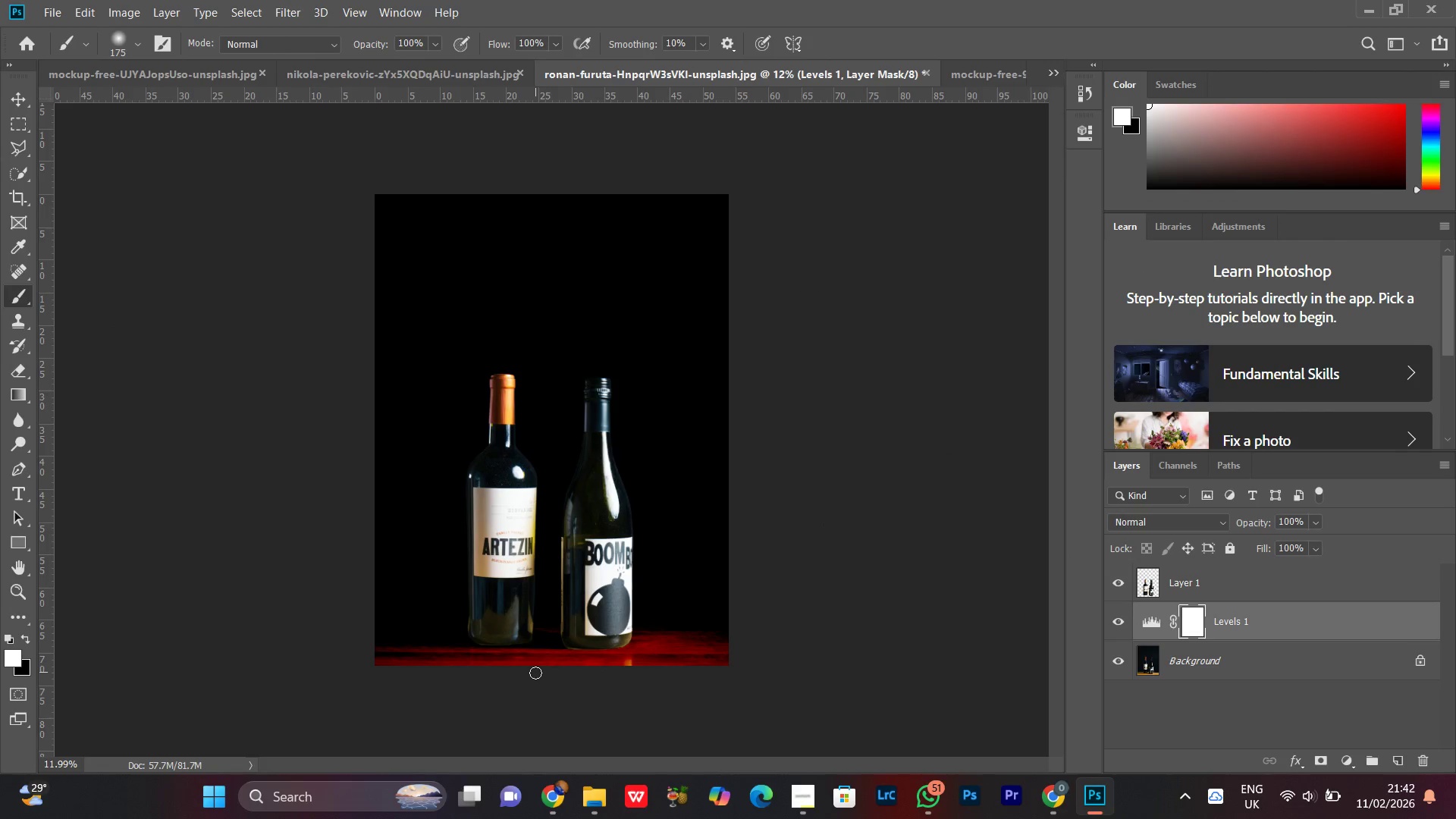 
key(BracketRight)
 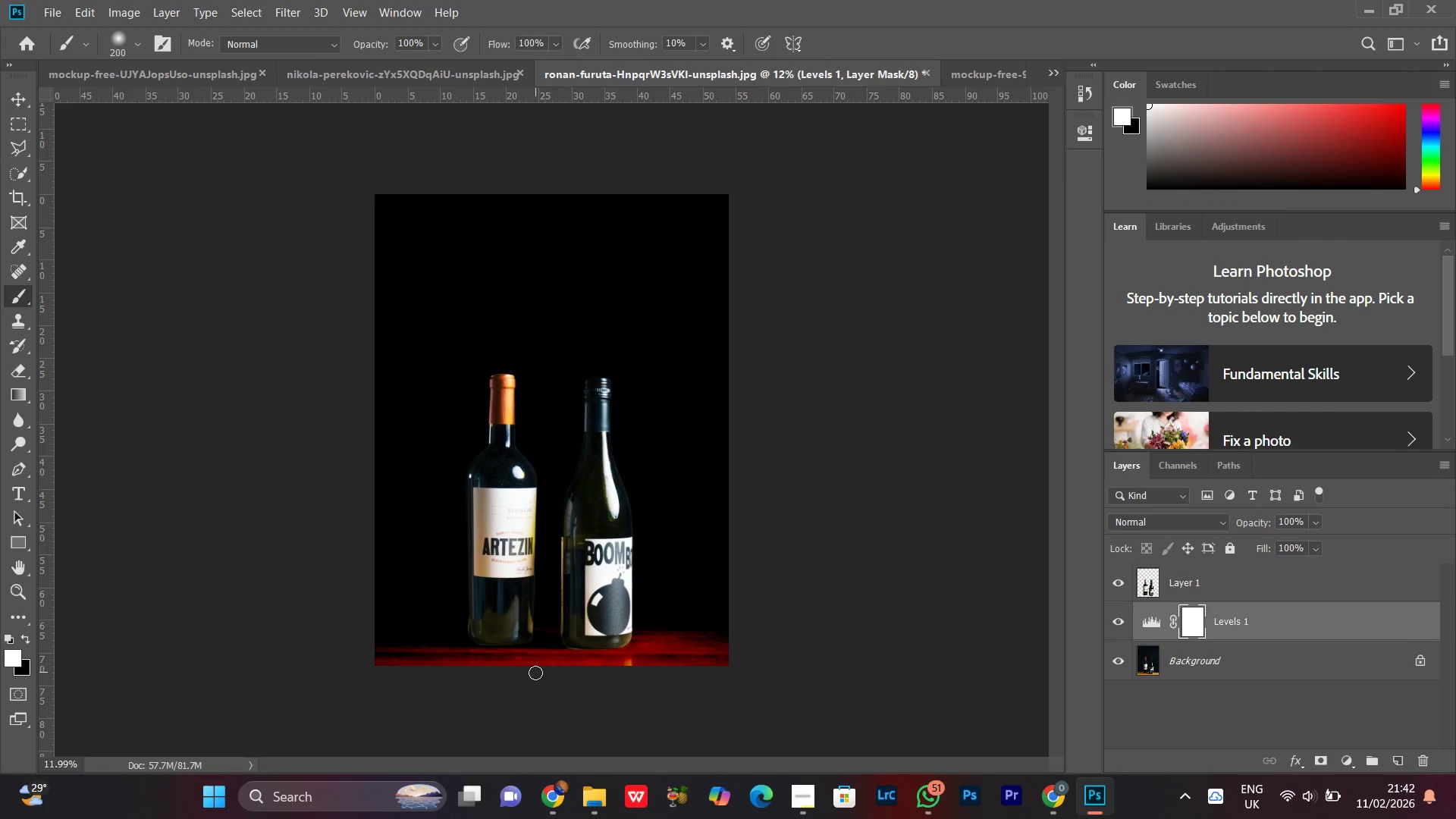 
key(BracketRight)
 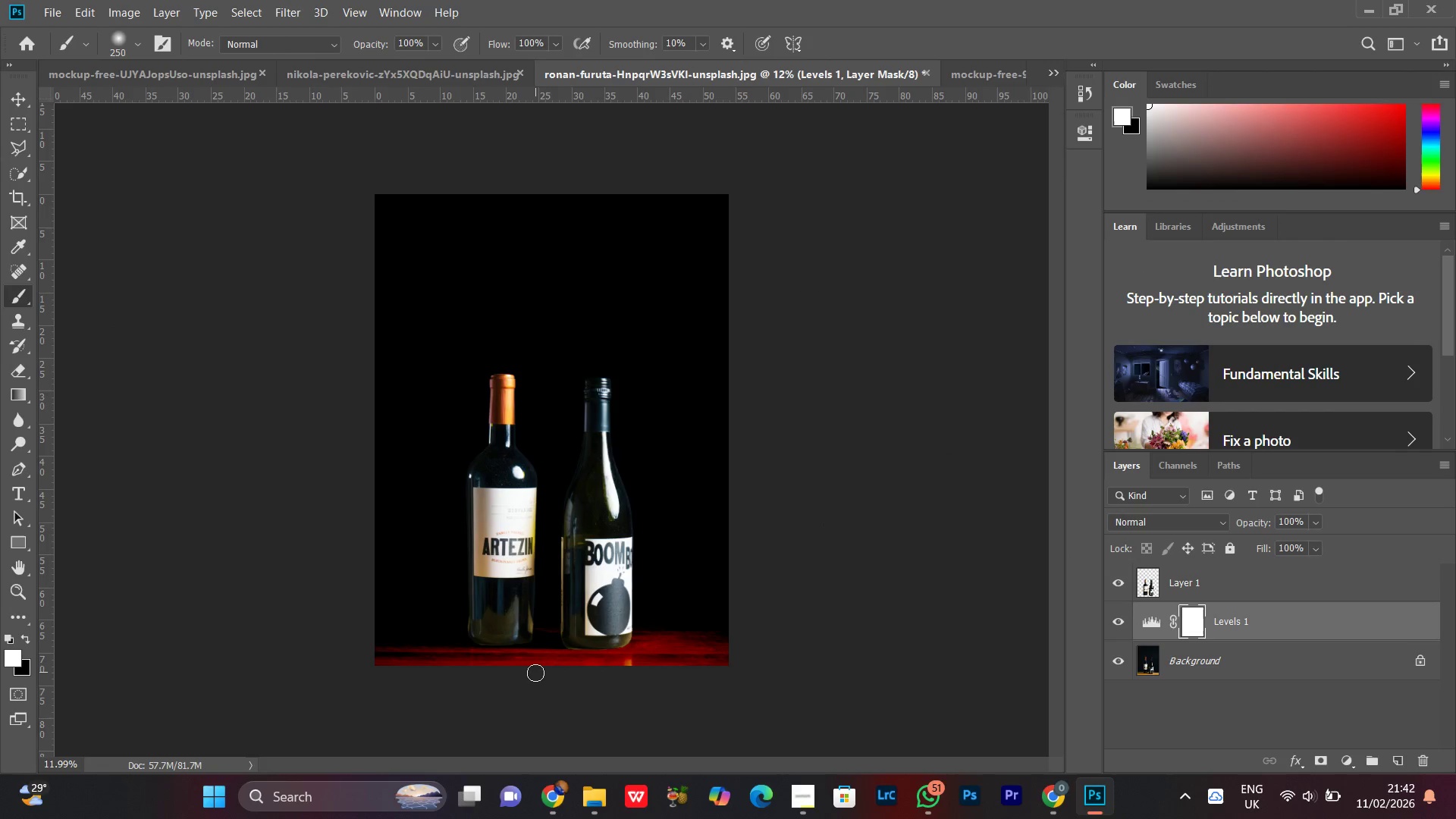 
key(BracketRight)
 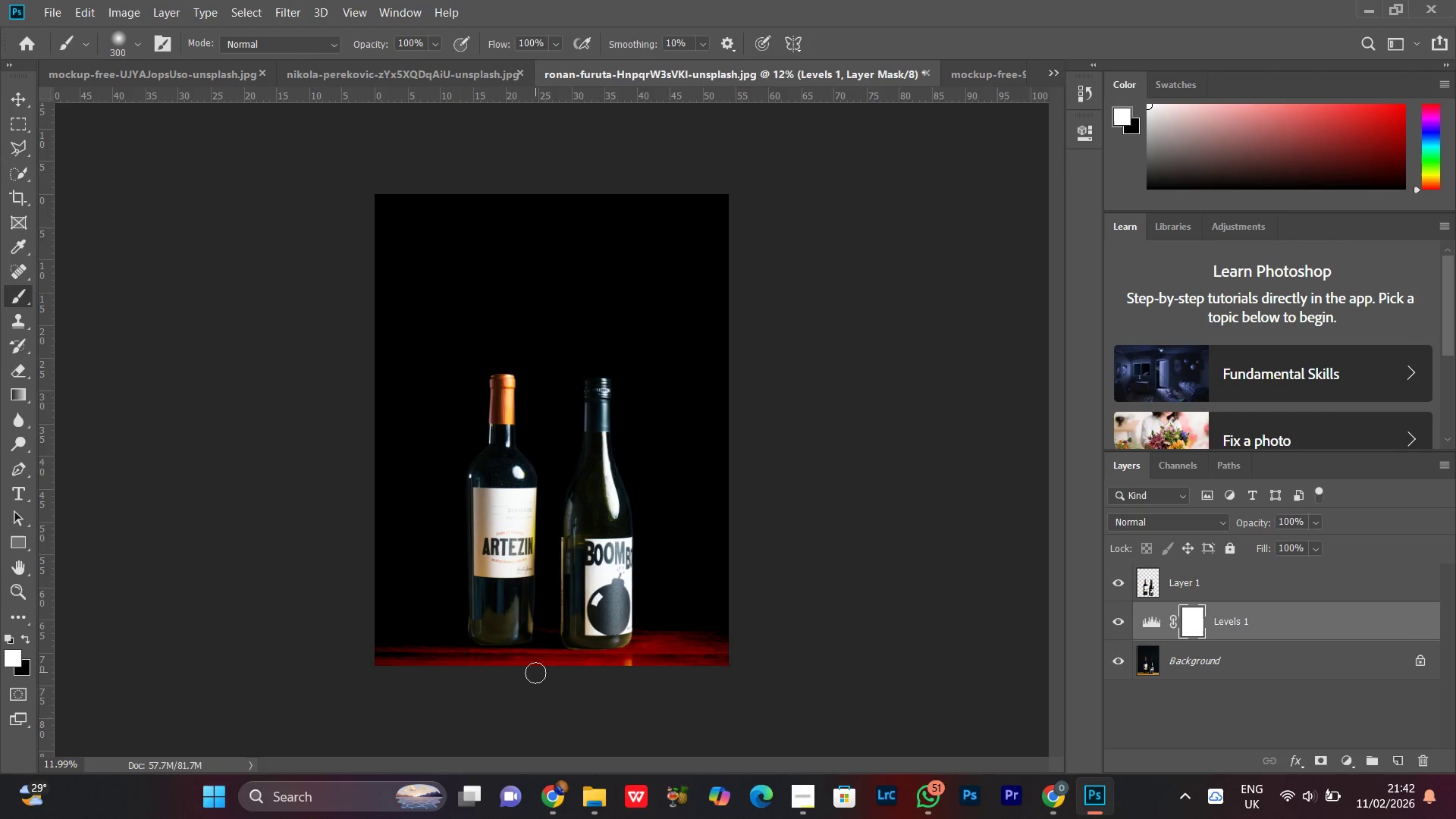 
key(BracketRight)
 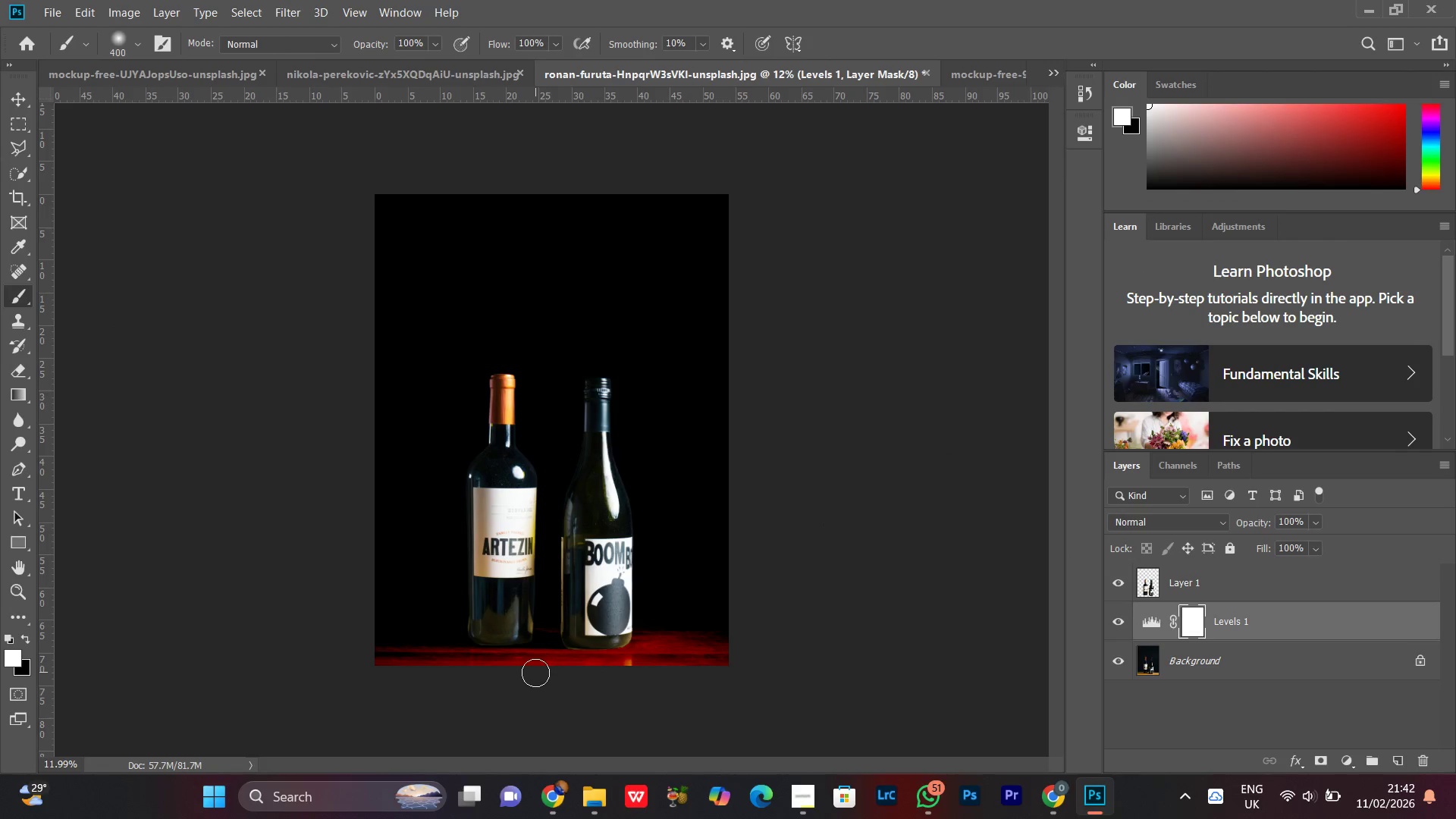 
key(BracketRight)
 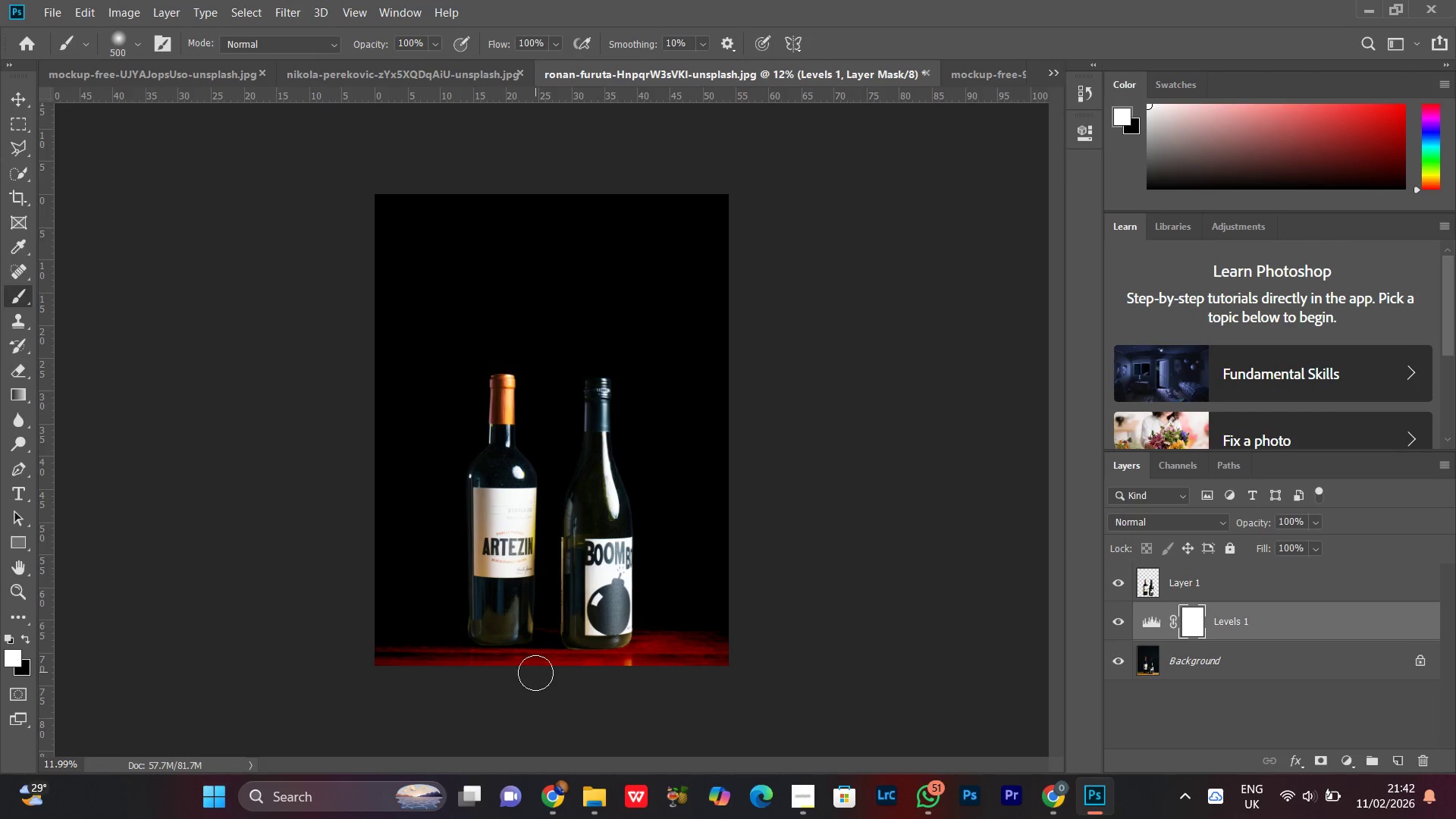 
key(BracketRight)
 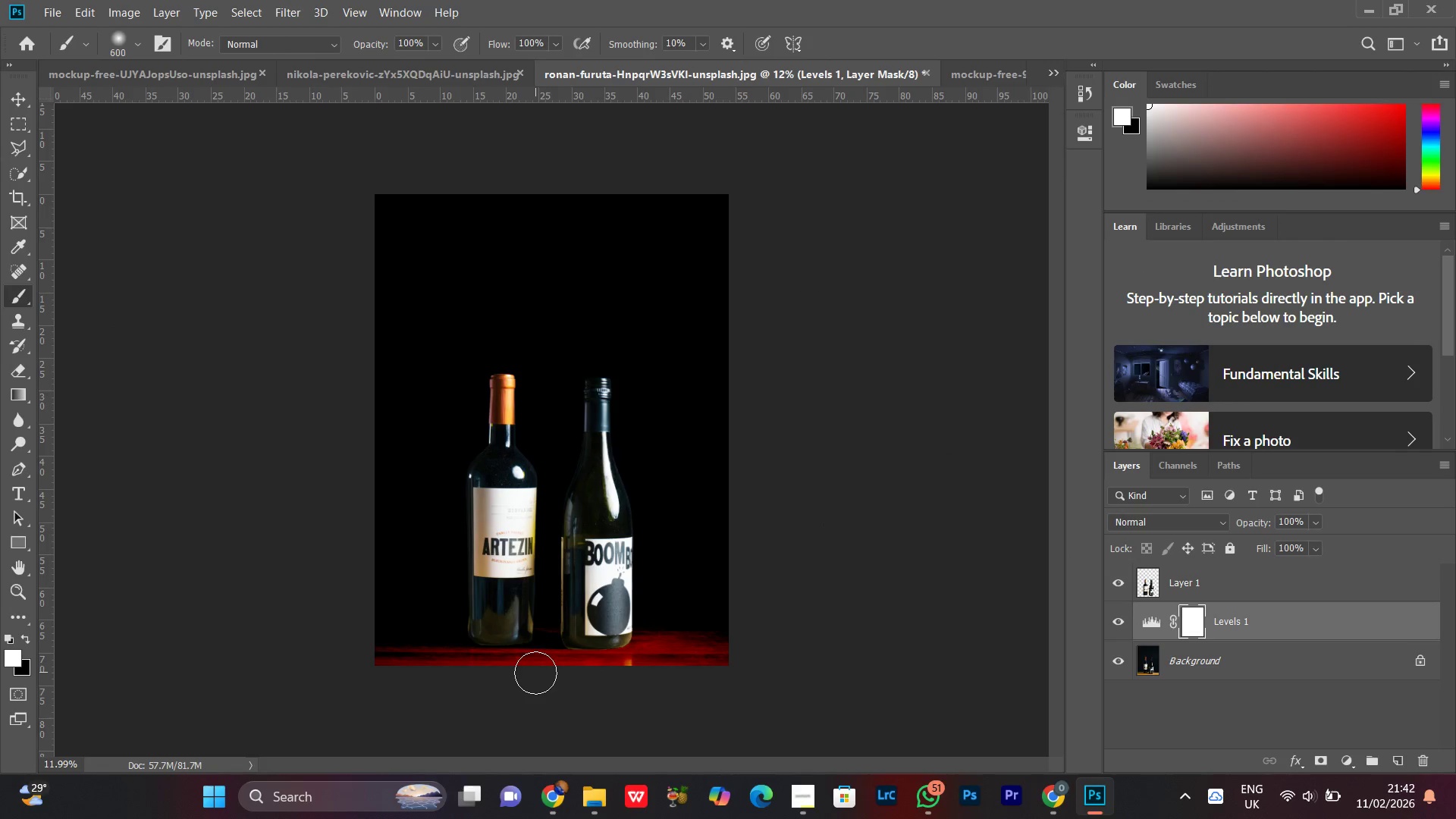 
key(BracketRight)
 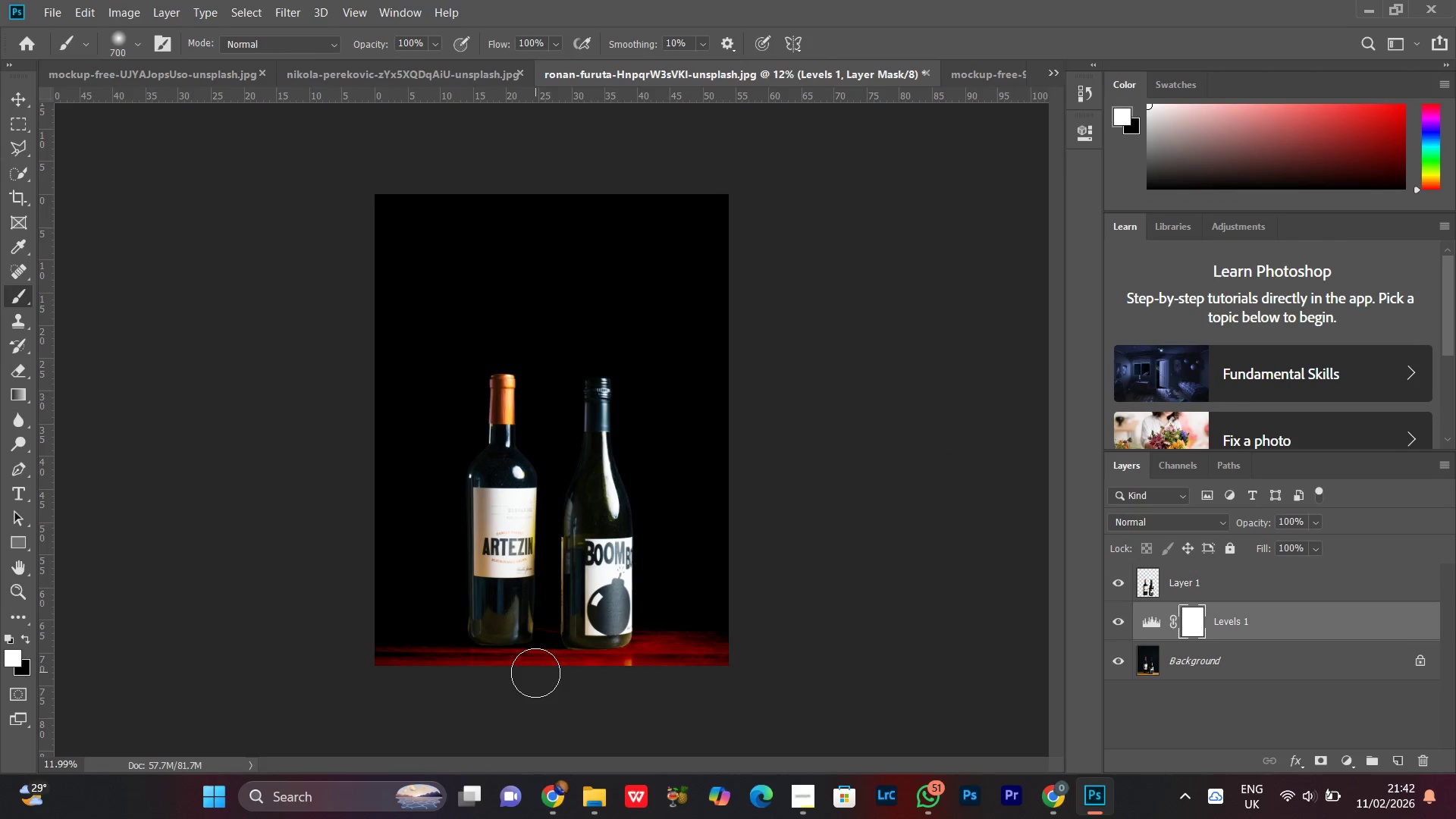 
key(BracketRight)
 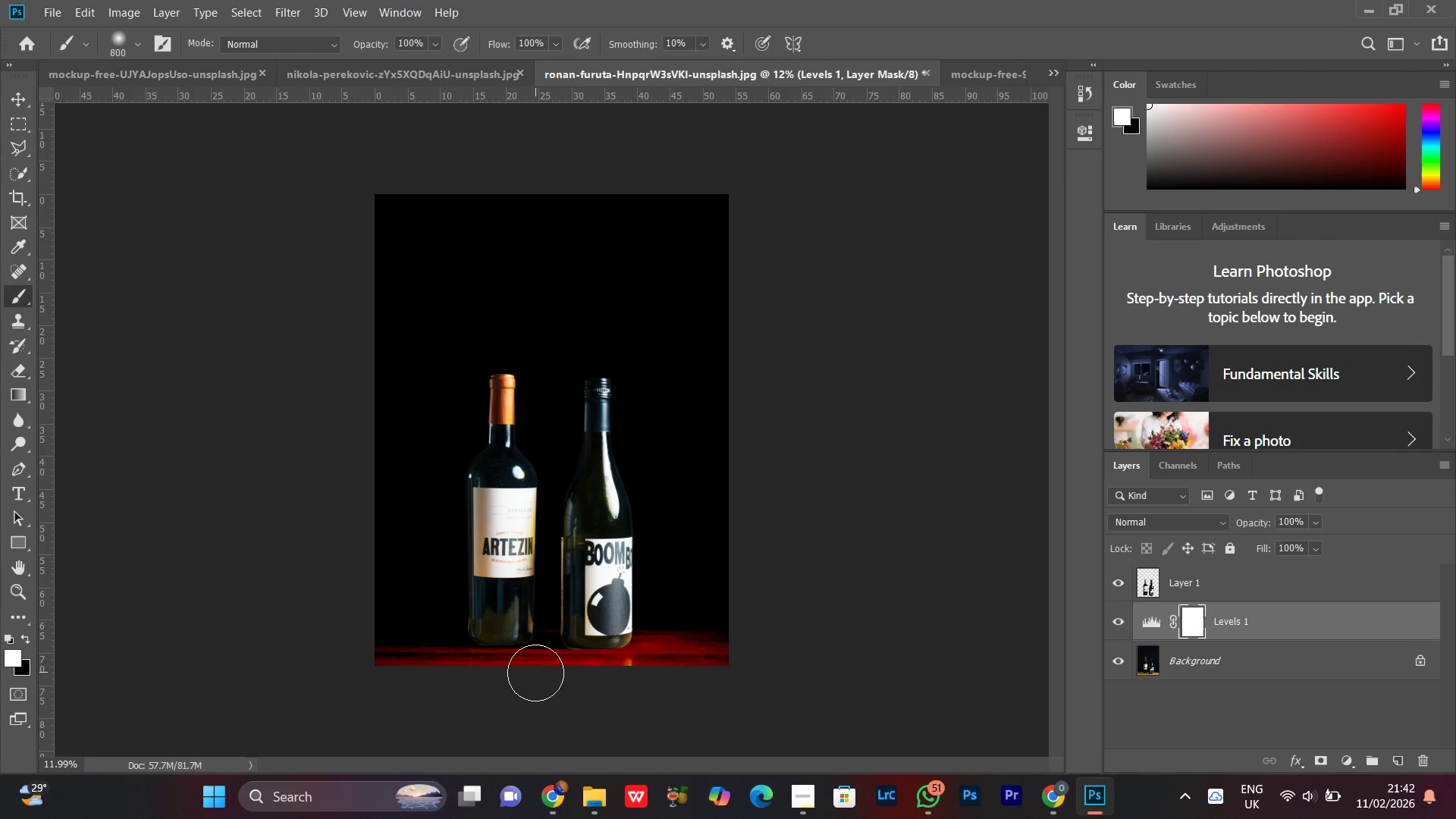 
key(BracketRight)
 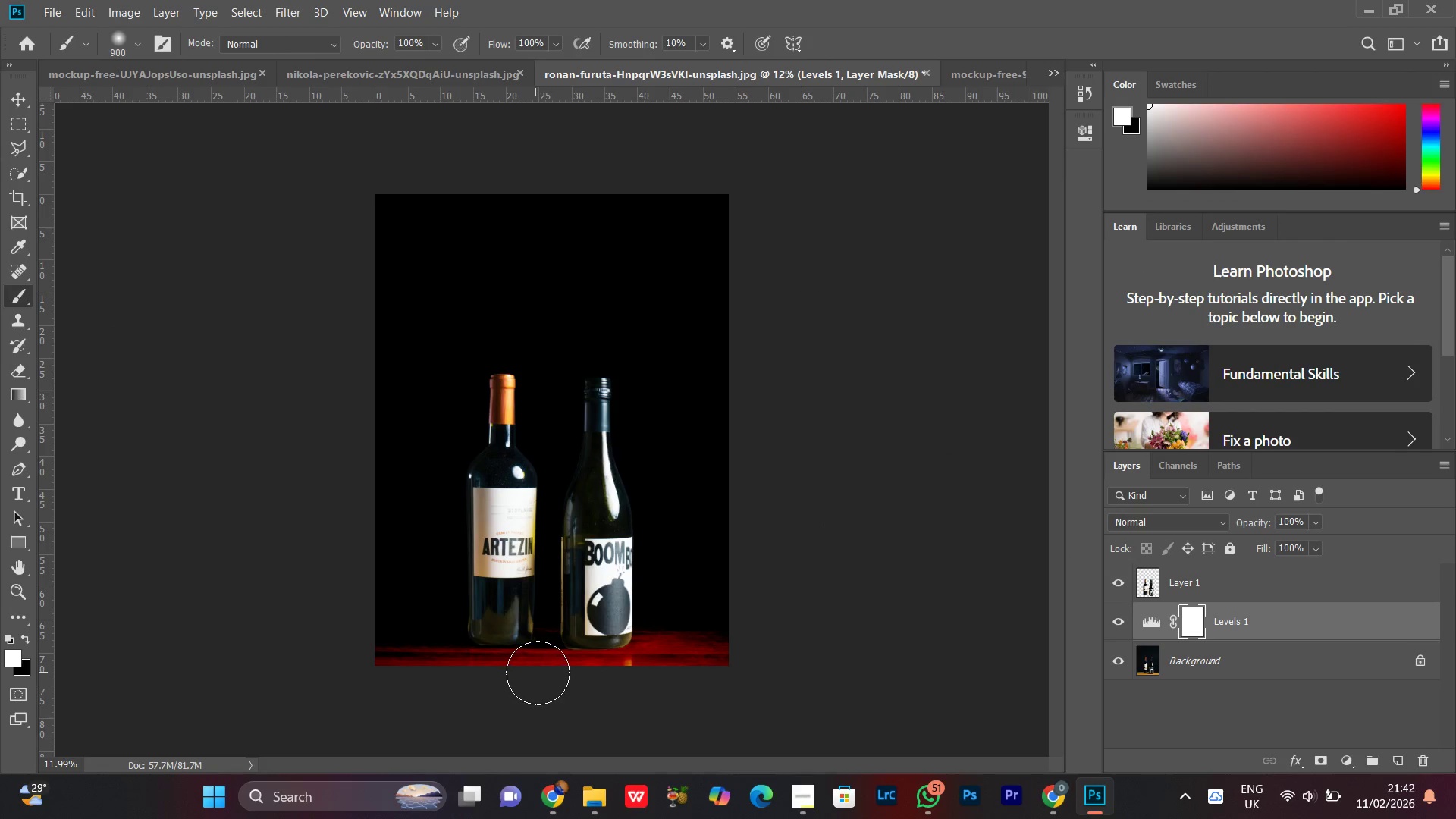 
key(BracketRight)
 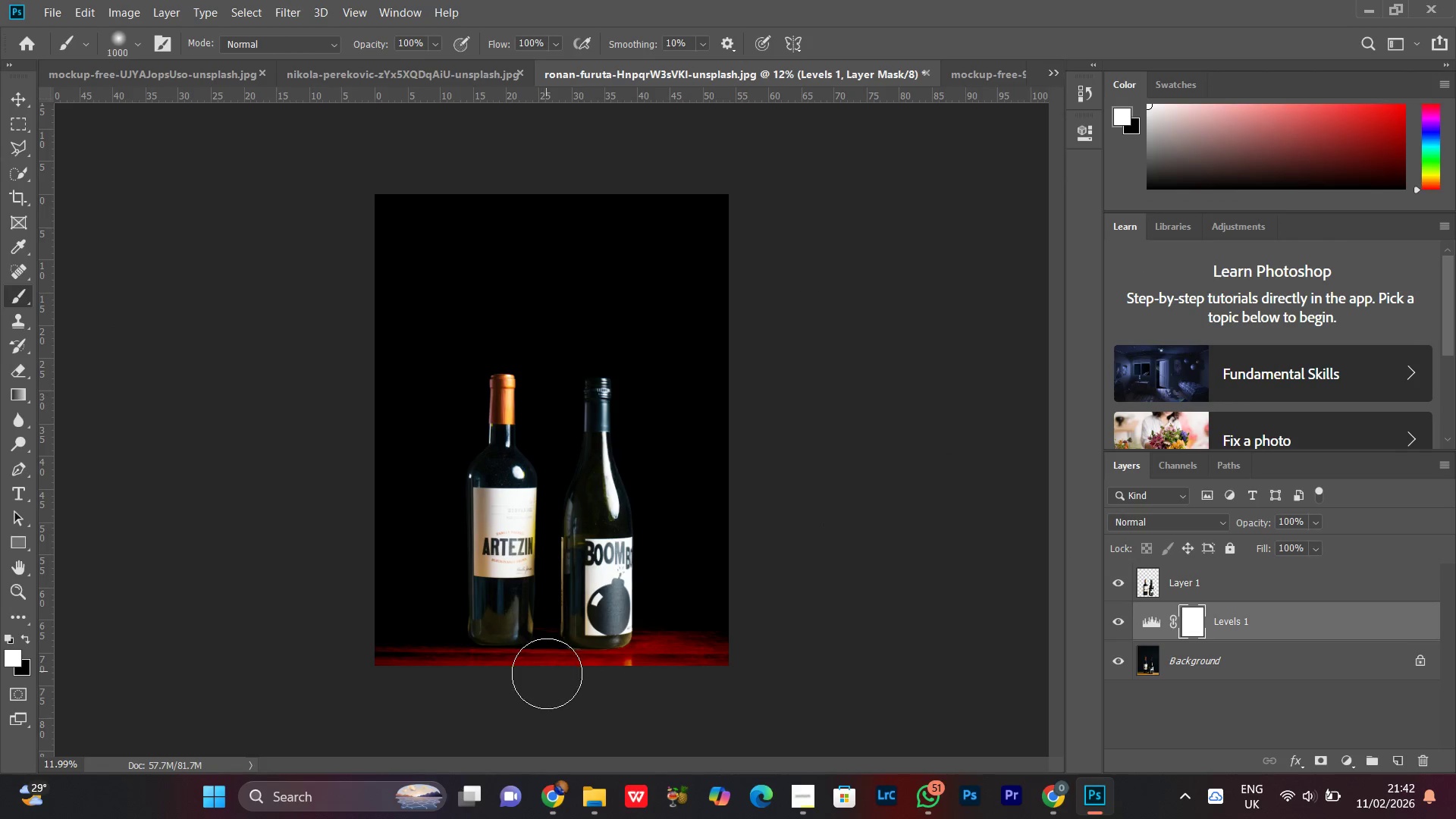 
key(BracketRight)
 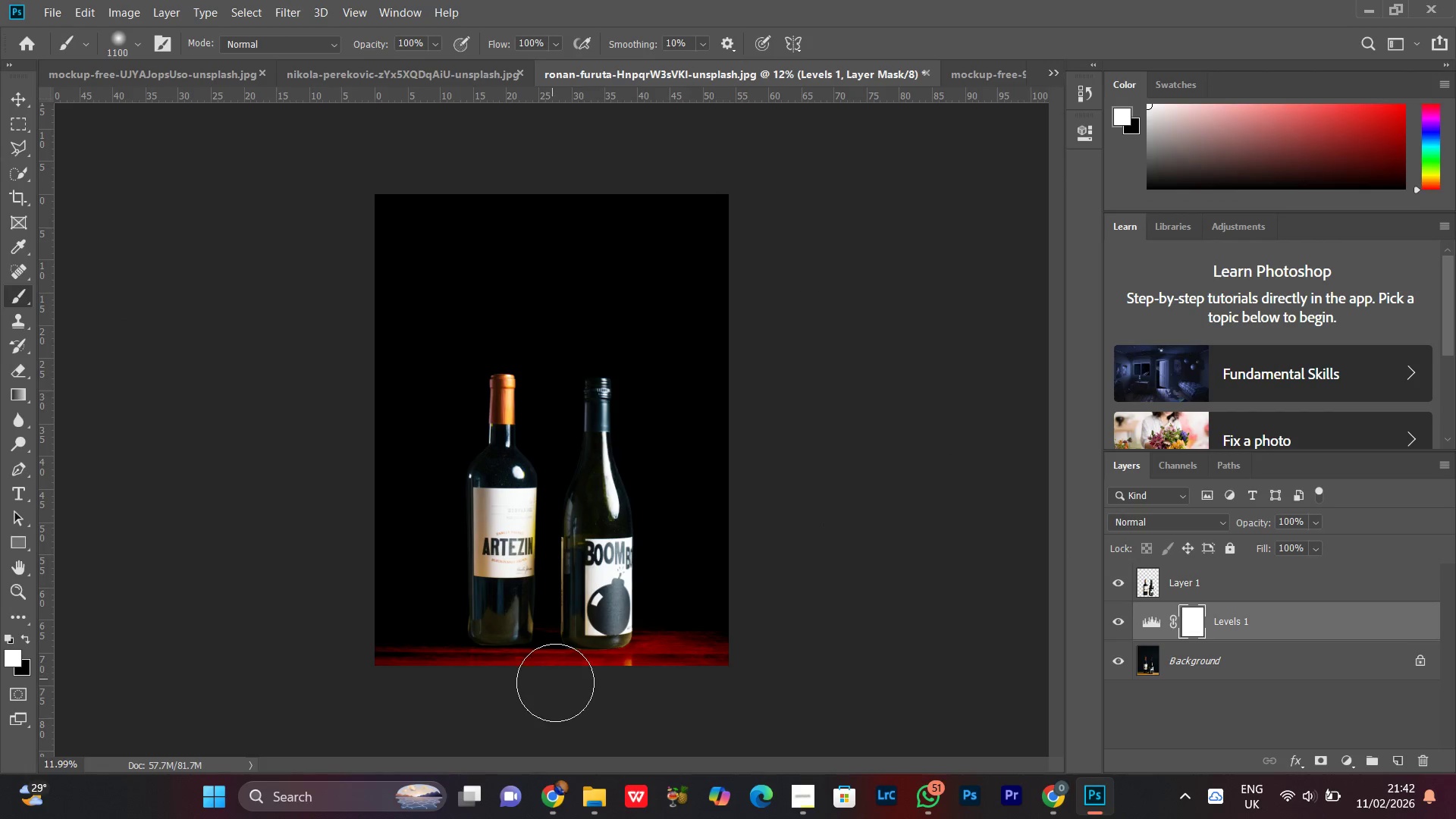 
key(BracketRight)
 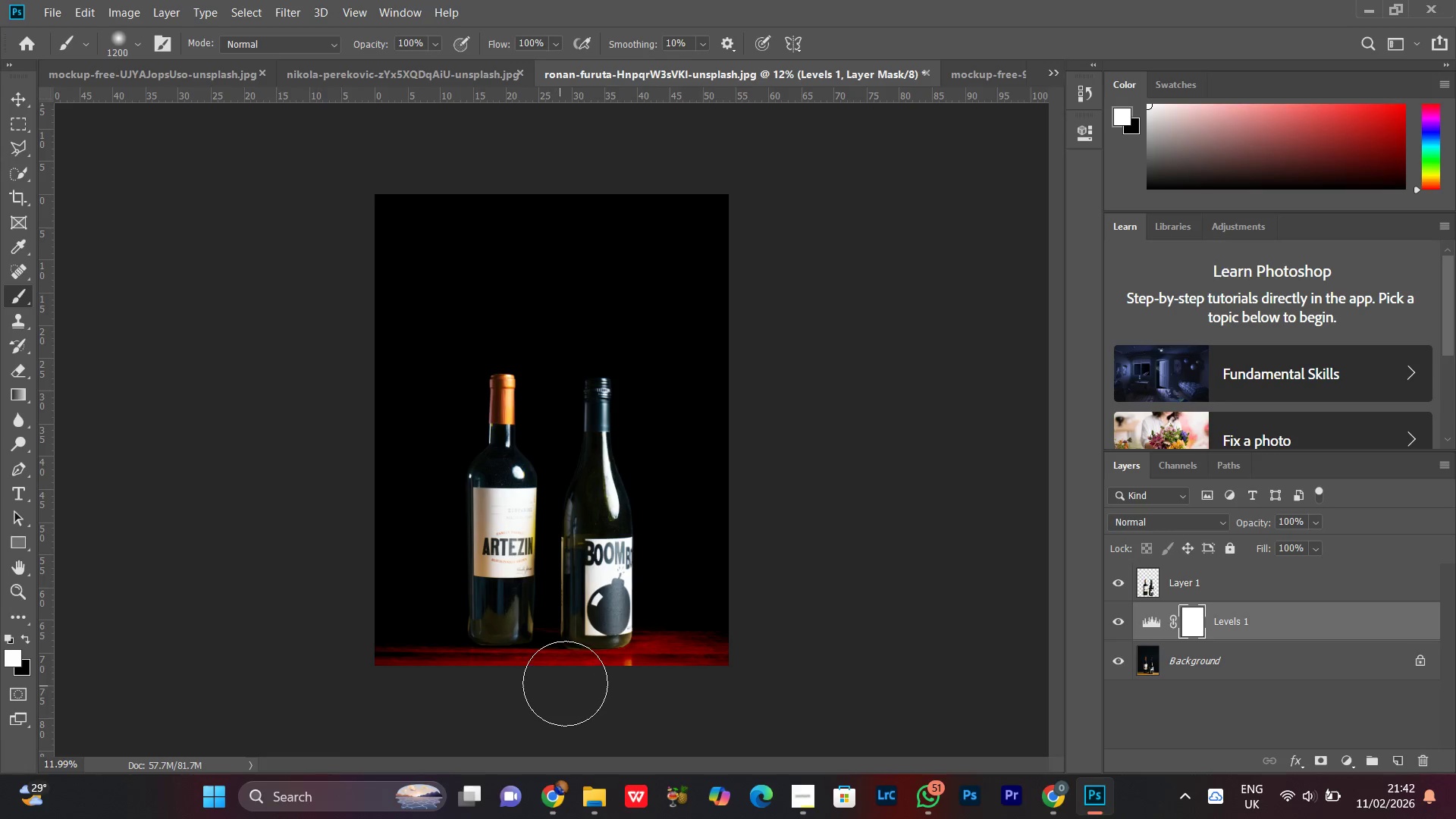 
key(BracketLeft)
 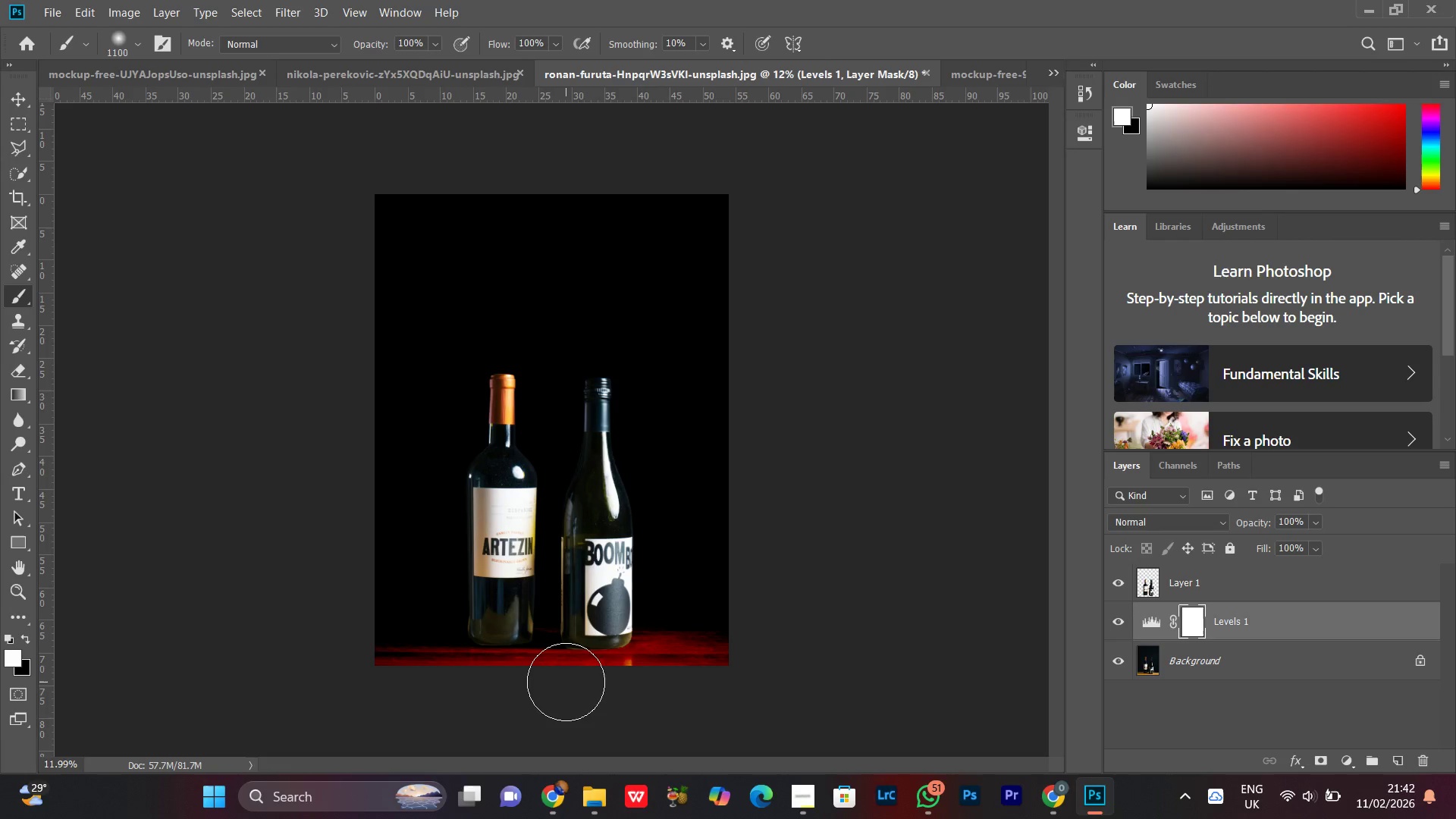 
key(BracketRight)
 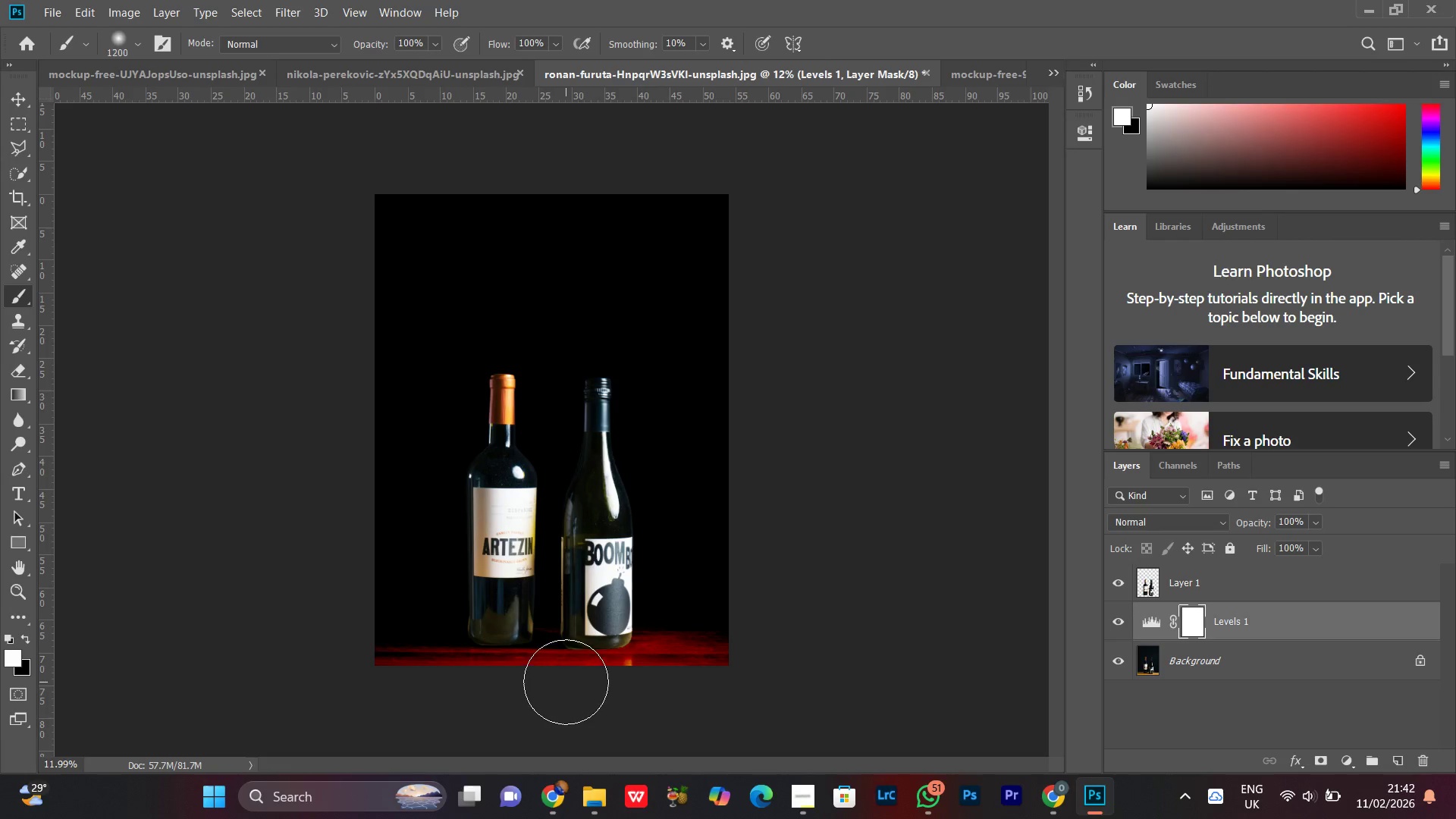 
key(BracketRight)
 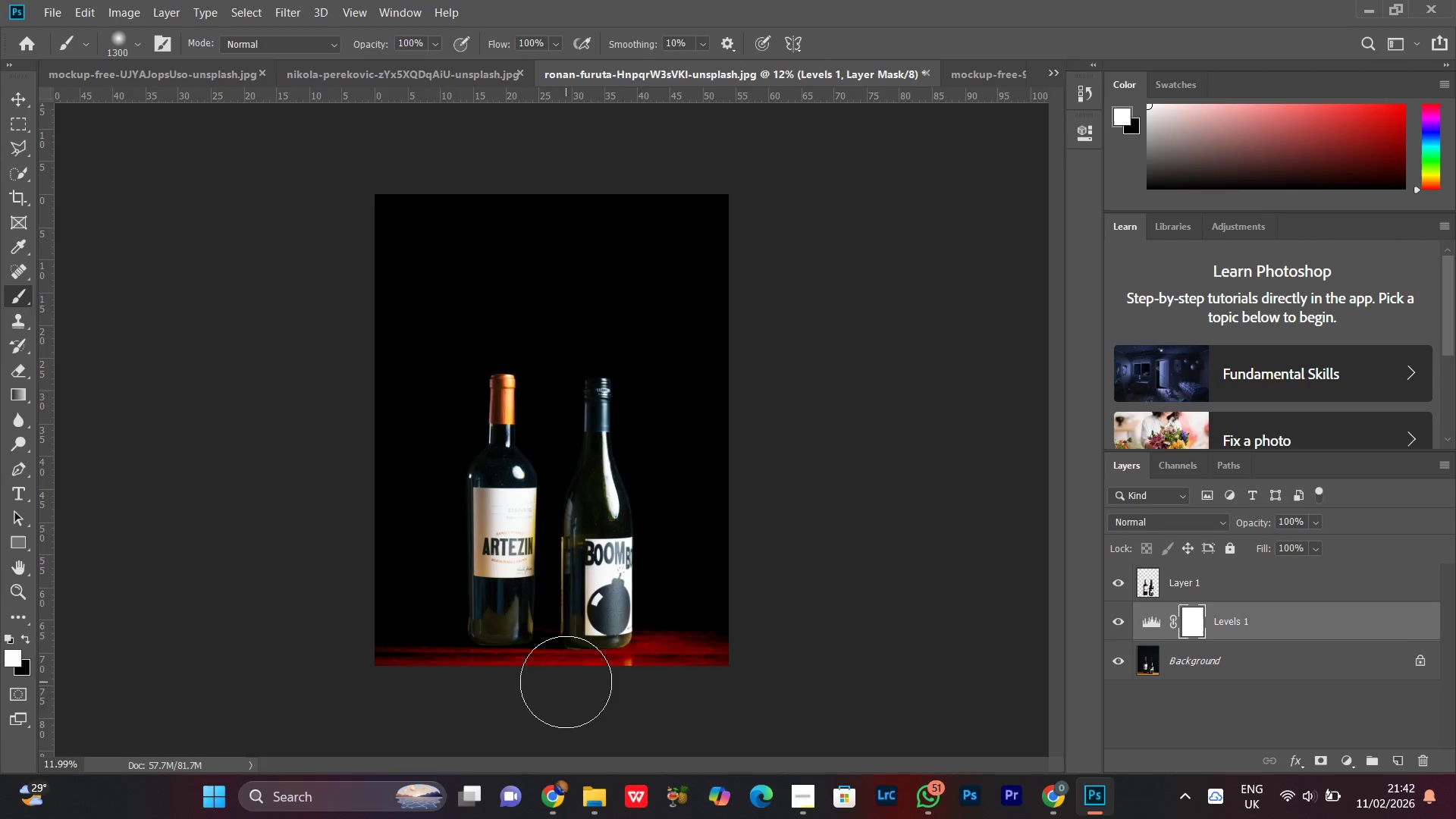 
left_click_drag(start_coordinate=[566, 682], to_coordinate=[531, 686])
 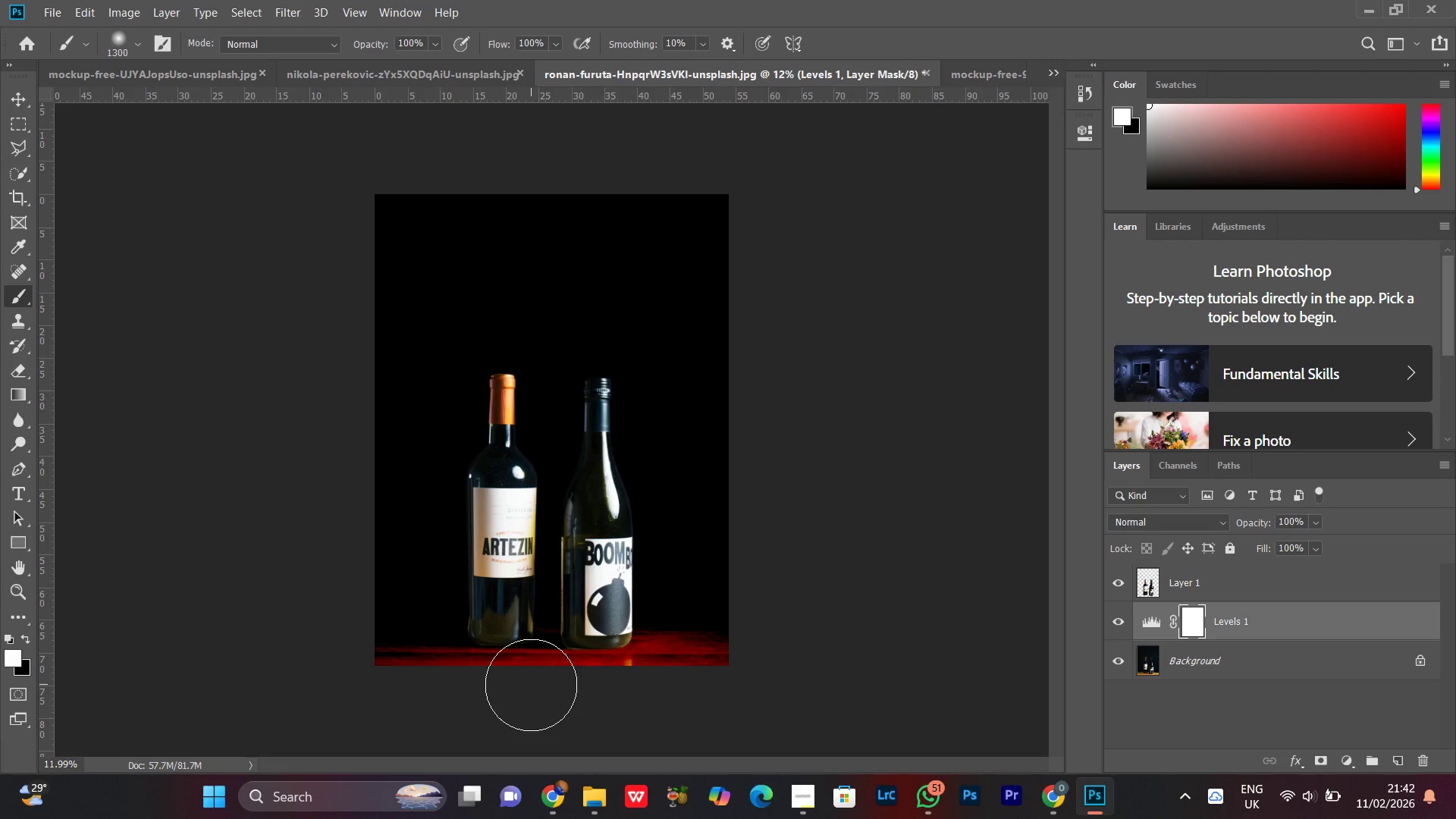 
key(X)
 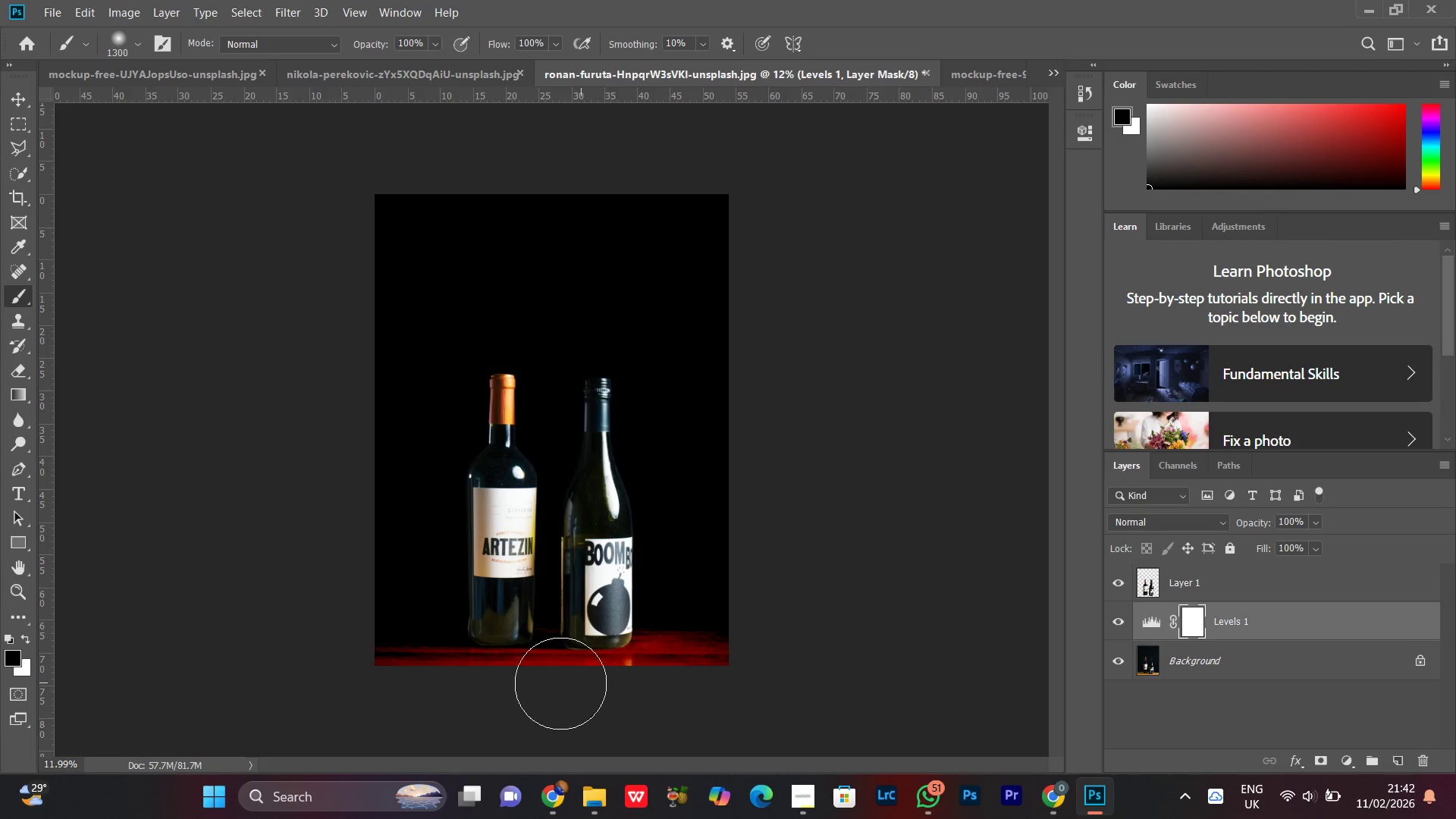 
left_click_drag(start_coordinate=[579, 684], to_coordinate=[374, 758])
 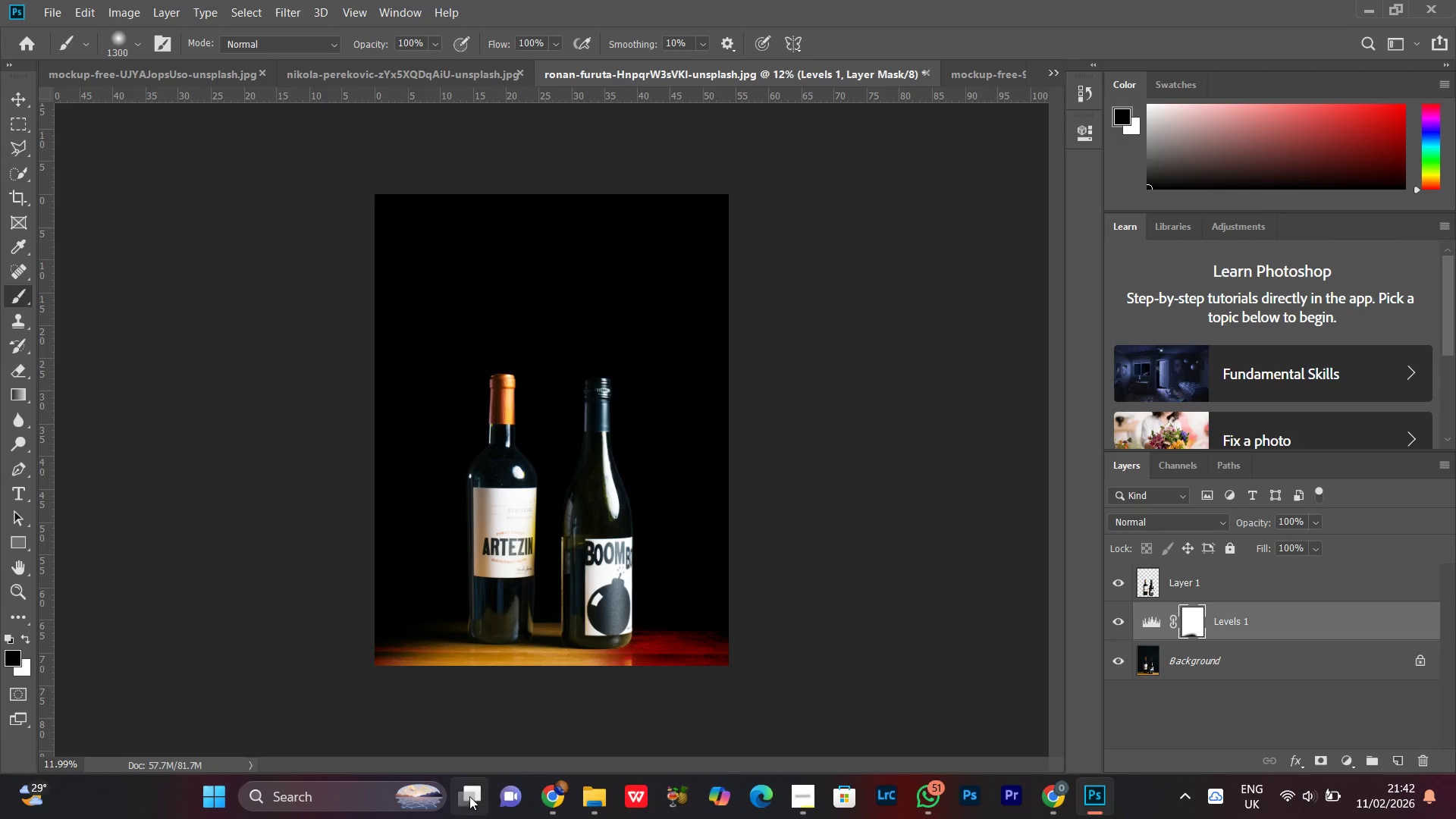 
key(Control+Z)
 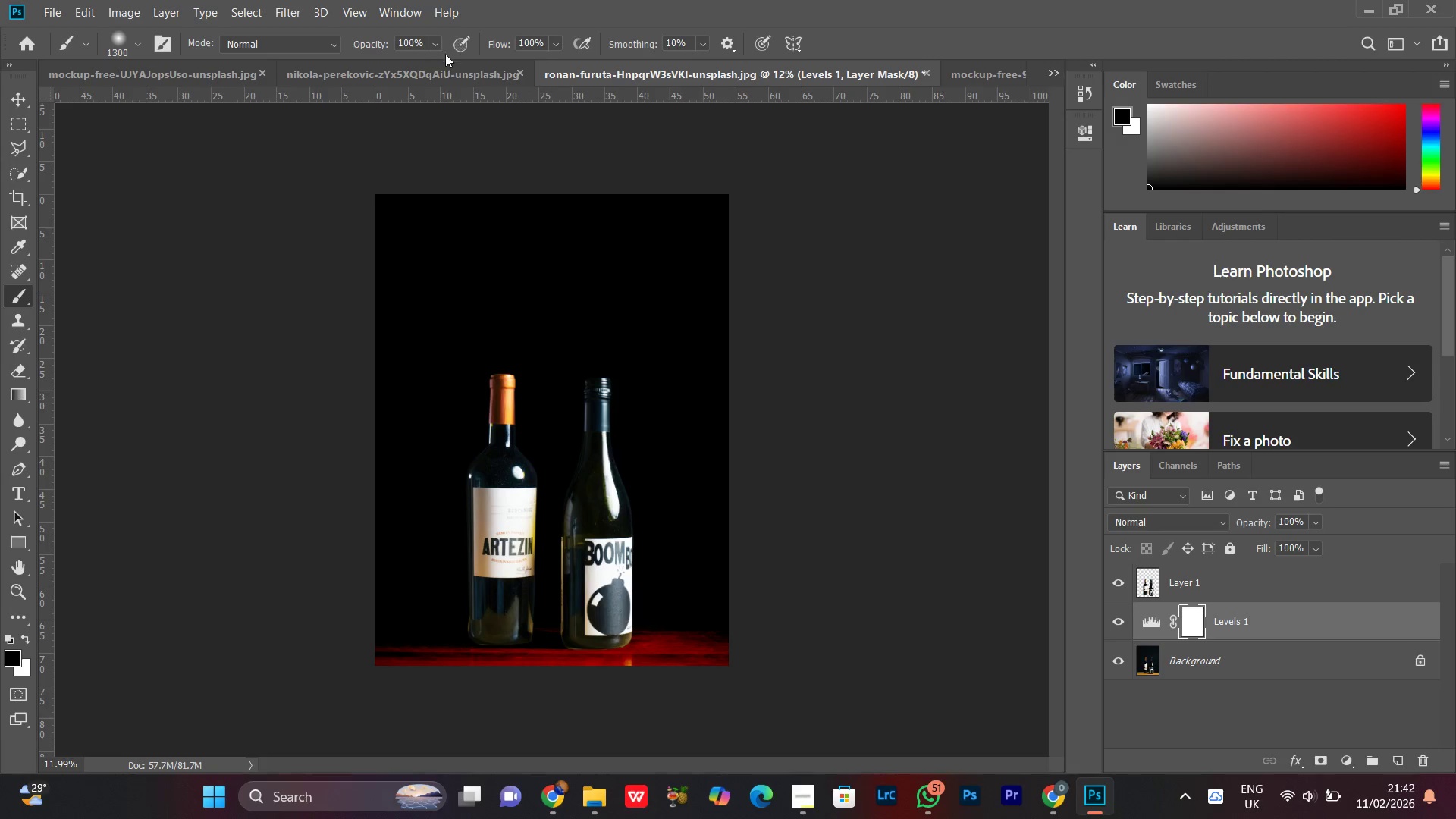 
left_click_drag(start_coordinate=[432, 42], to_coordinate=[434, 60])
 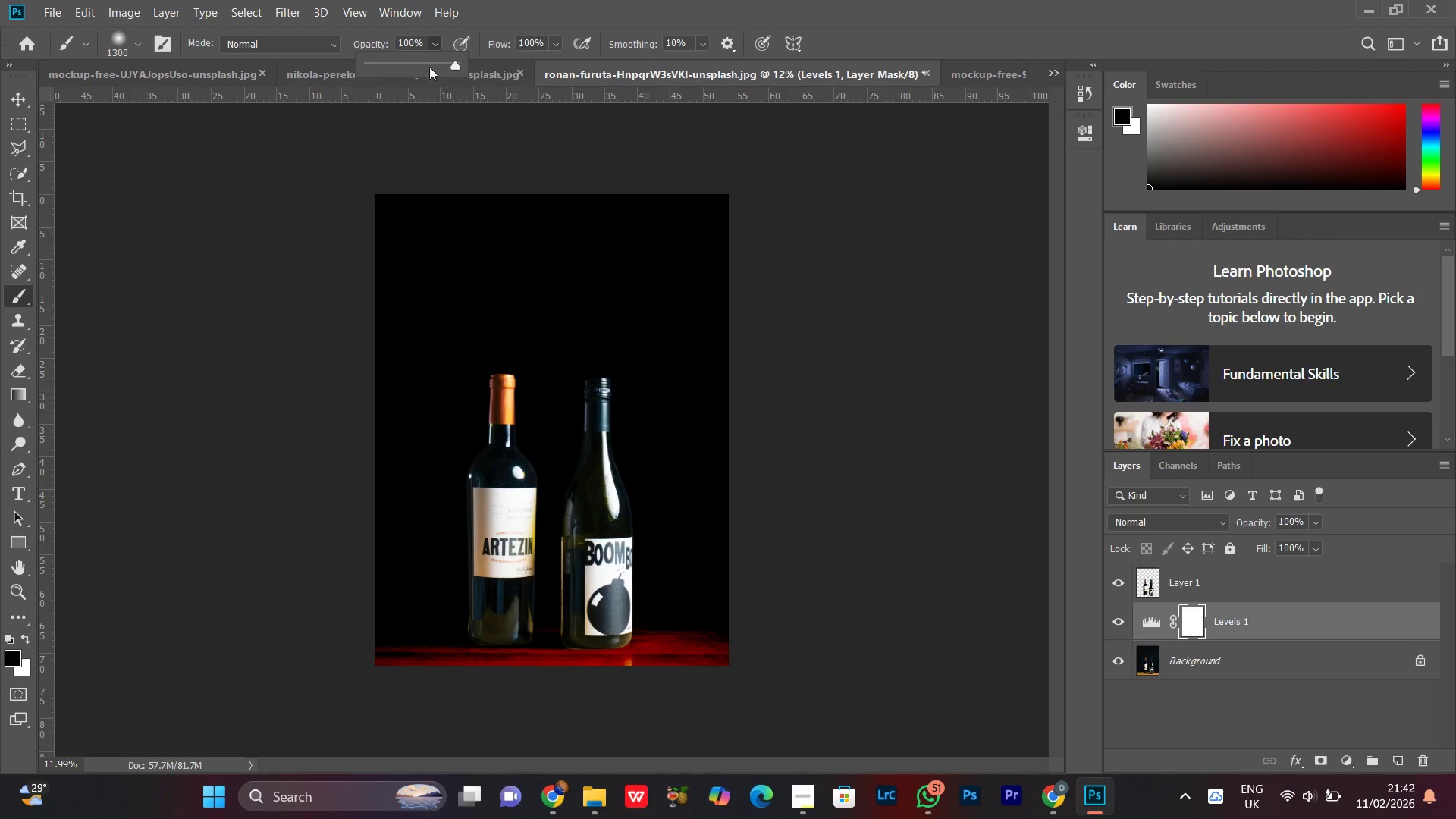 
left_click_drag(start_coordinate=[426, 67], to_coordinate=[415, 67])
 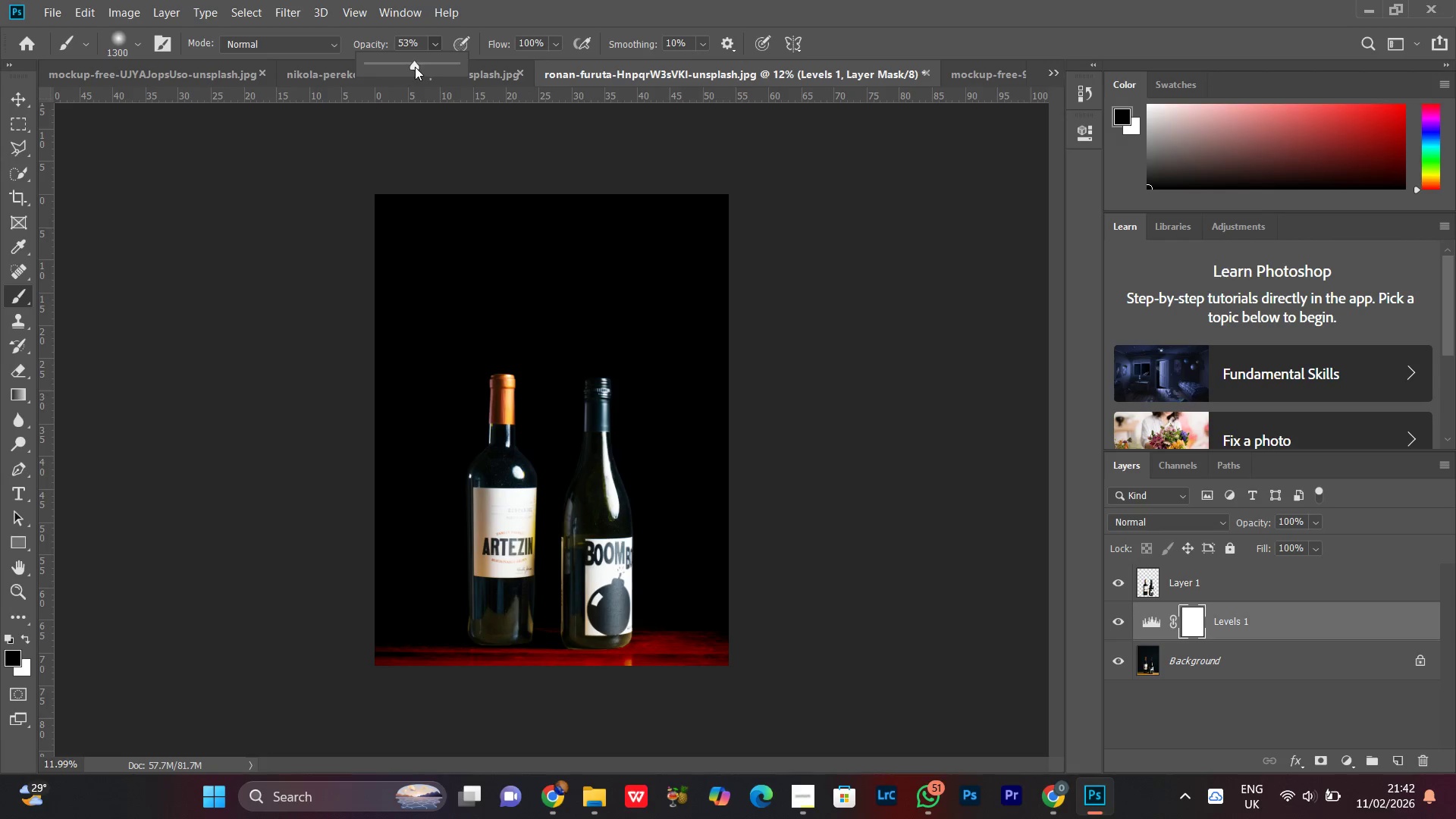 
left_click_drag(start_coordinate=[415, 67], to_coordinate=[410, 65])
 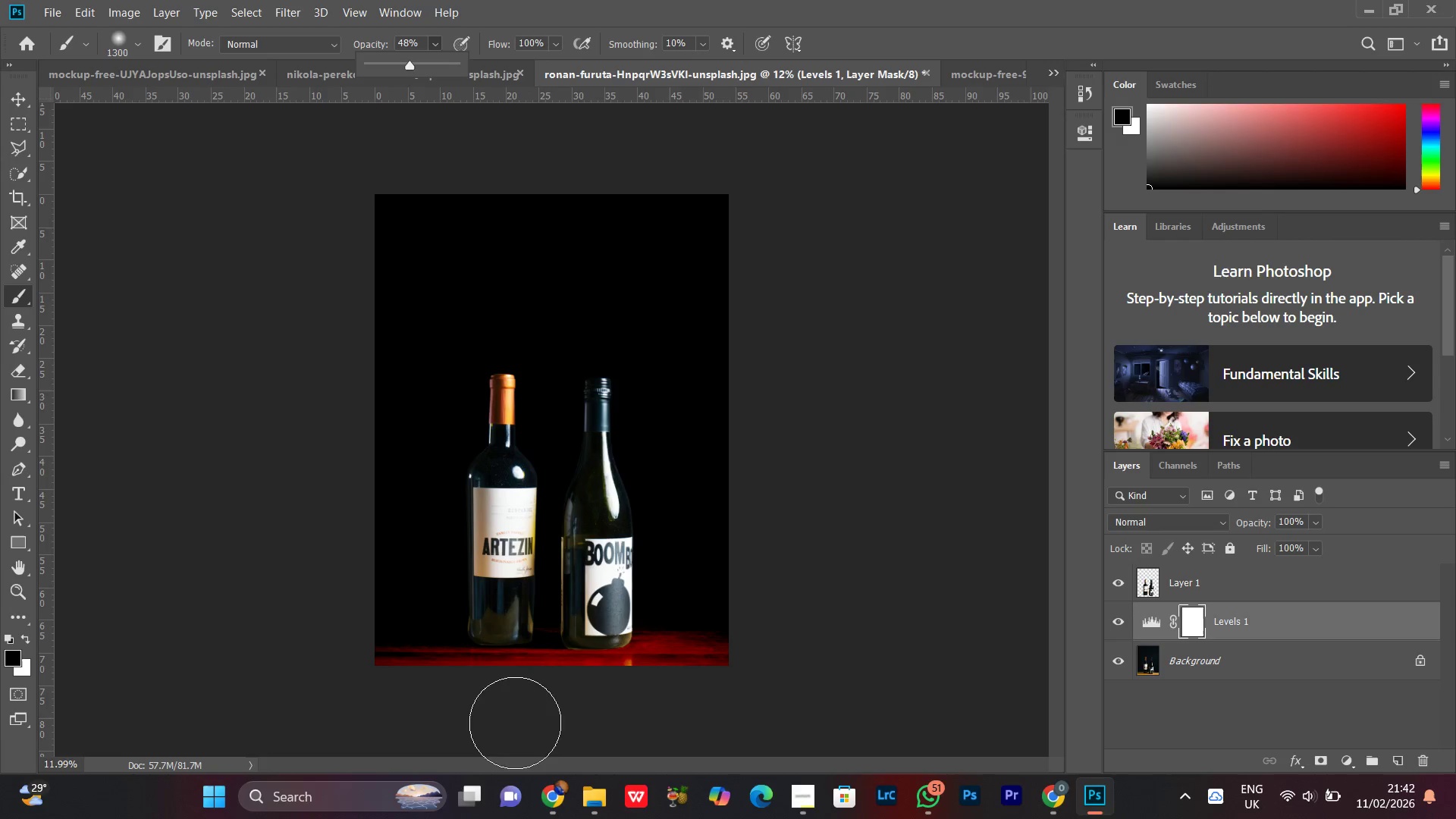 
left_click_drag(start_coordinate=[518, 709], to_coordinate=[448, 712])
 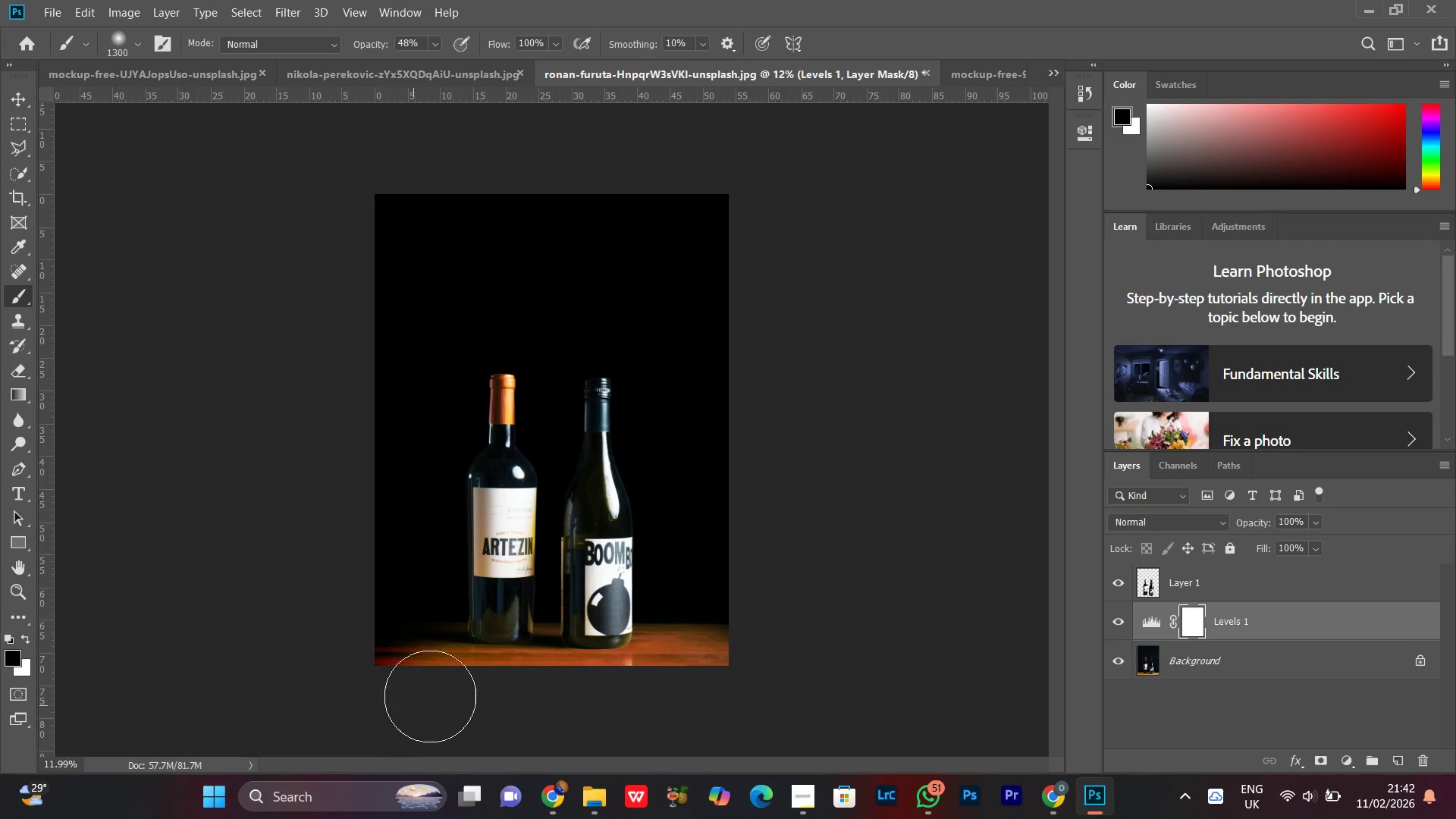 
left_click_drag(start_coordinate=[381, 686], to_coordinate=[526, 685])
 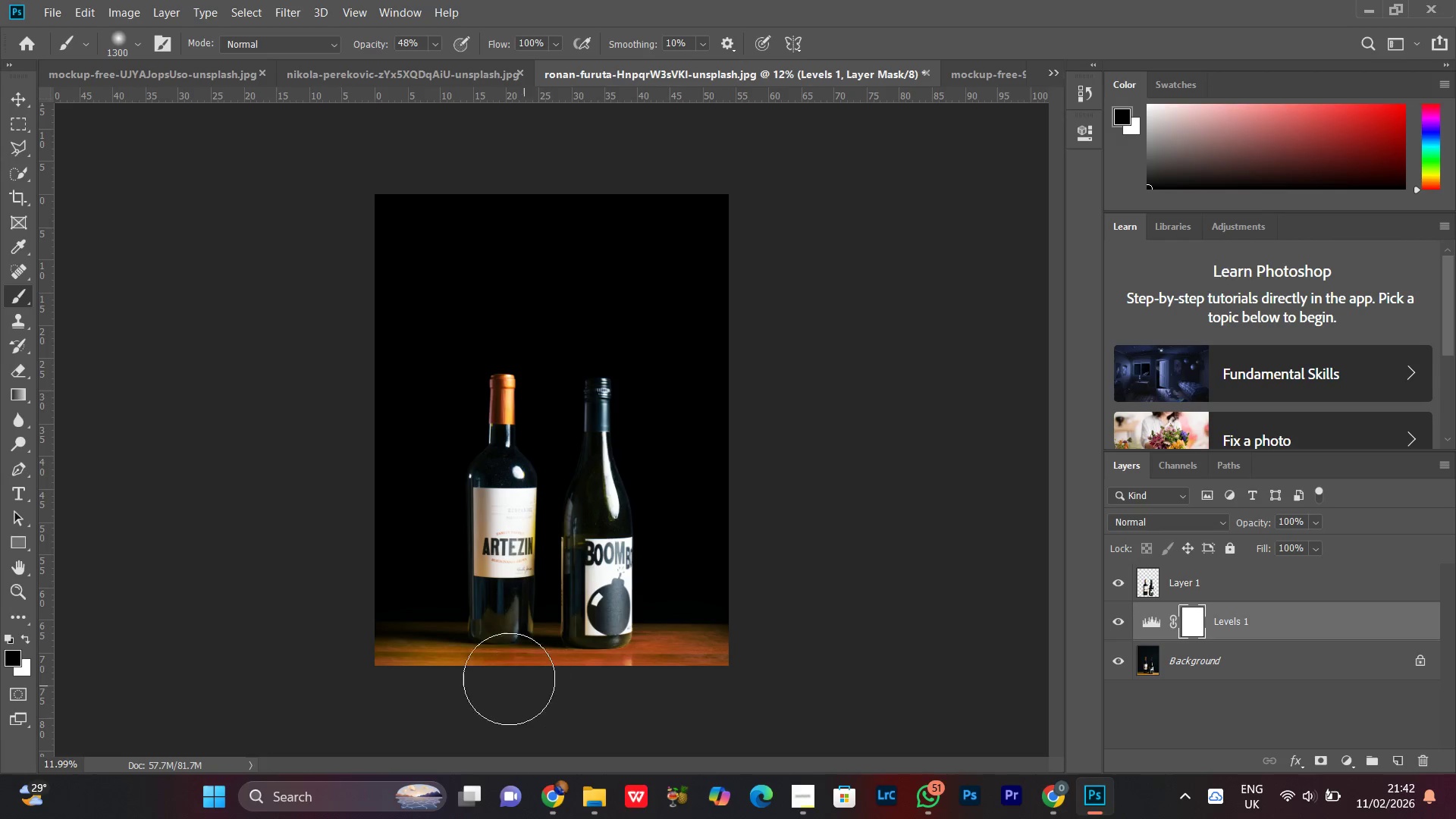 
left_click_drag(start_coordinate=[538, 666], to_coordinate=[712, 711])
 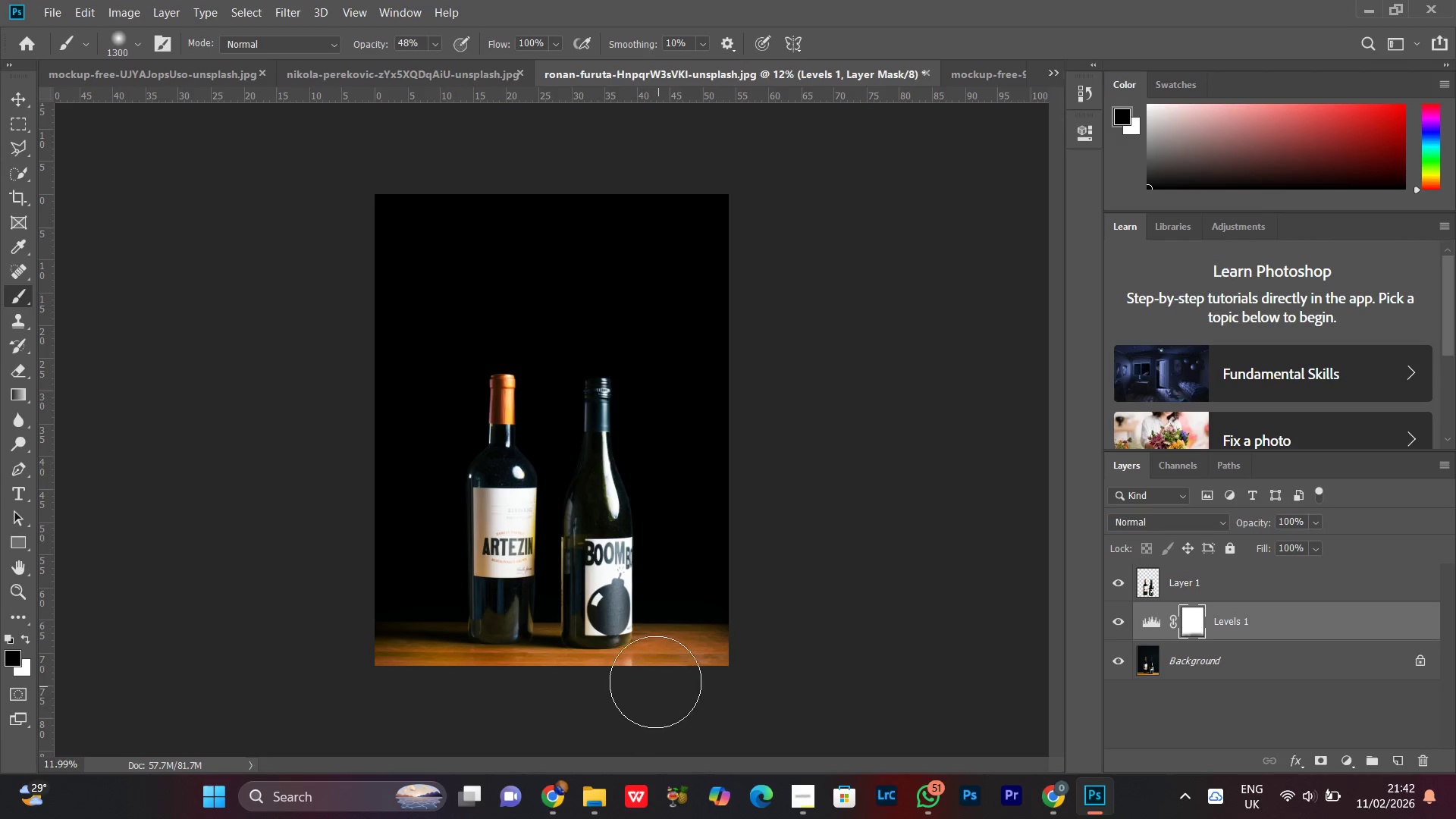 
left_click_drag(start_coordinate=[638, 670], to_coordinate=[758, 739])
 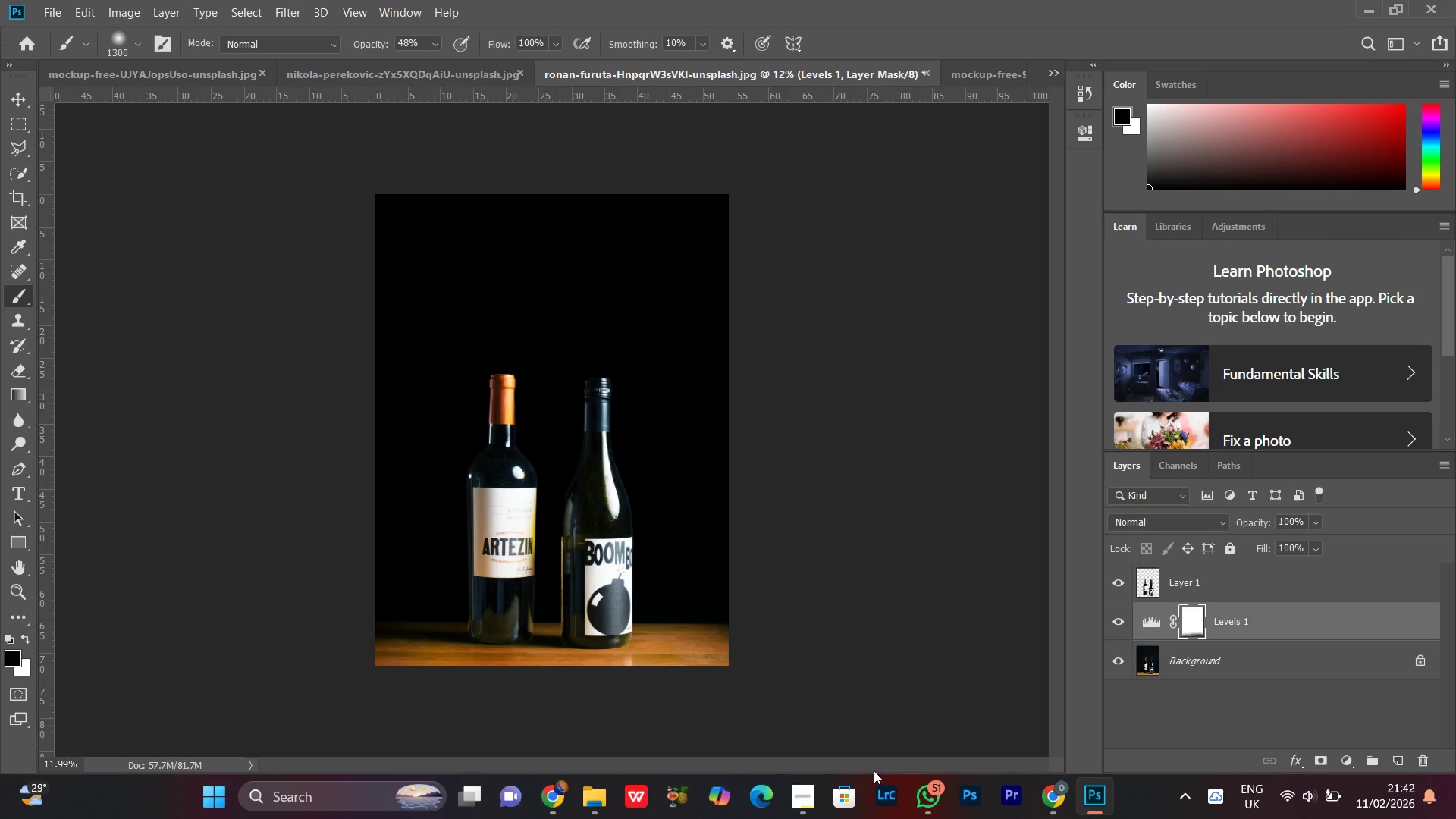 
key(Control+Z)
 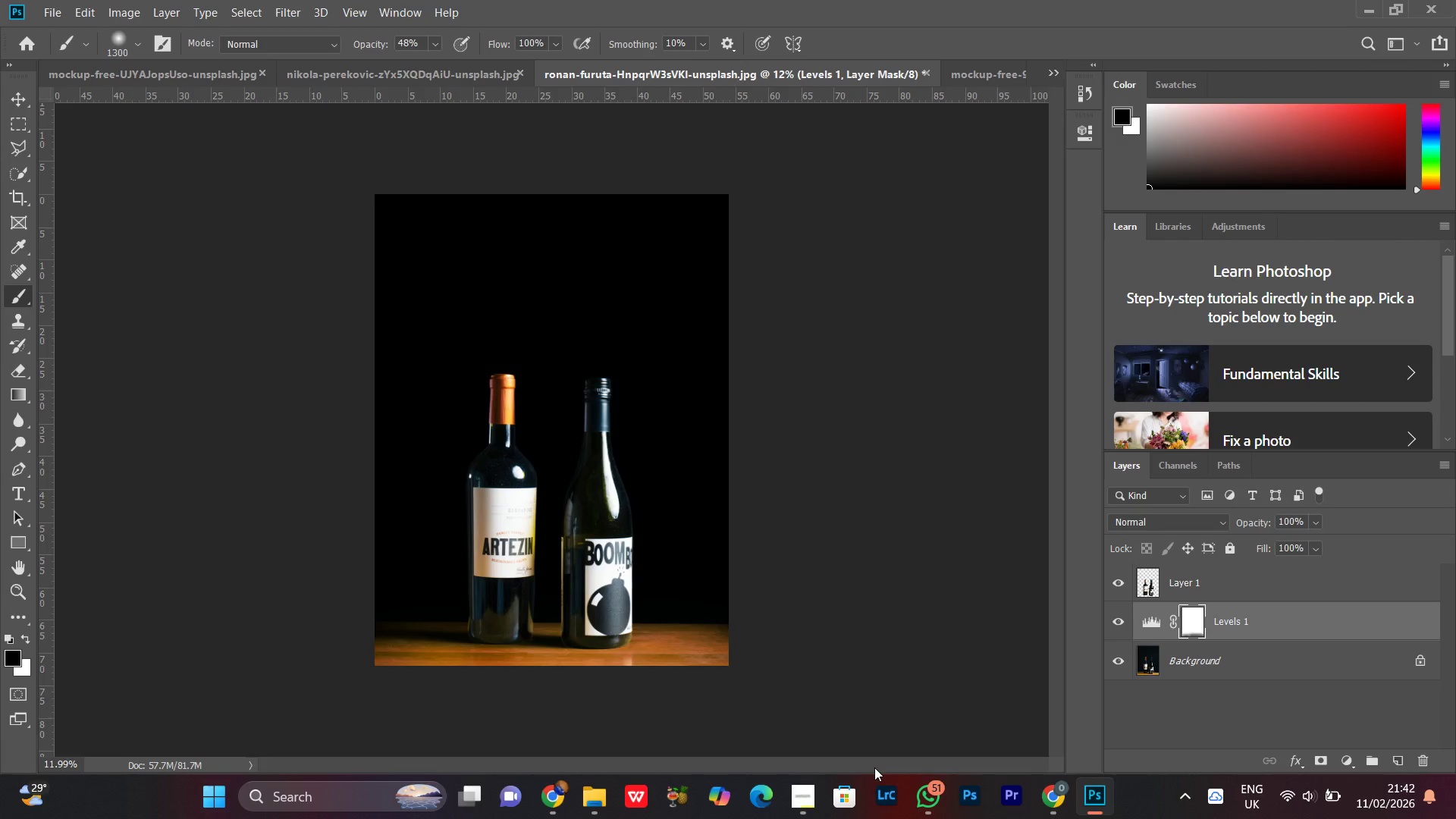 
key(Control+Z)
 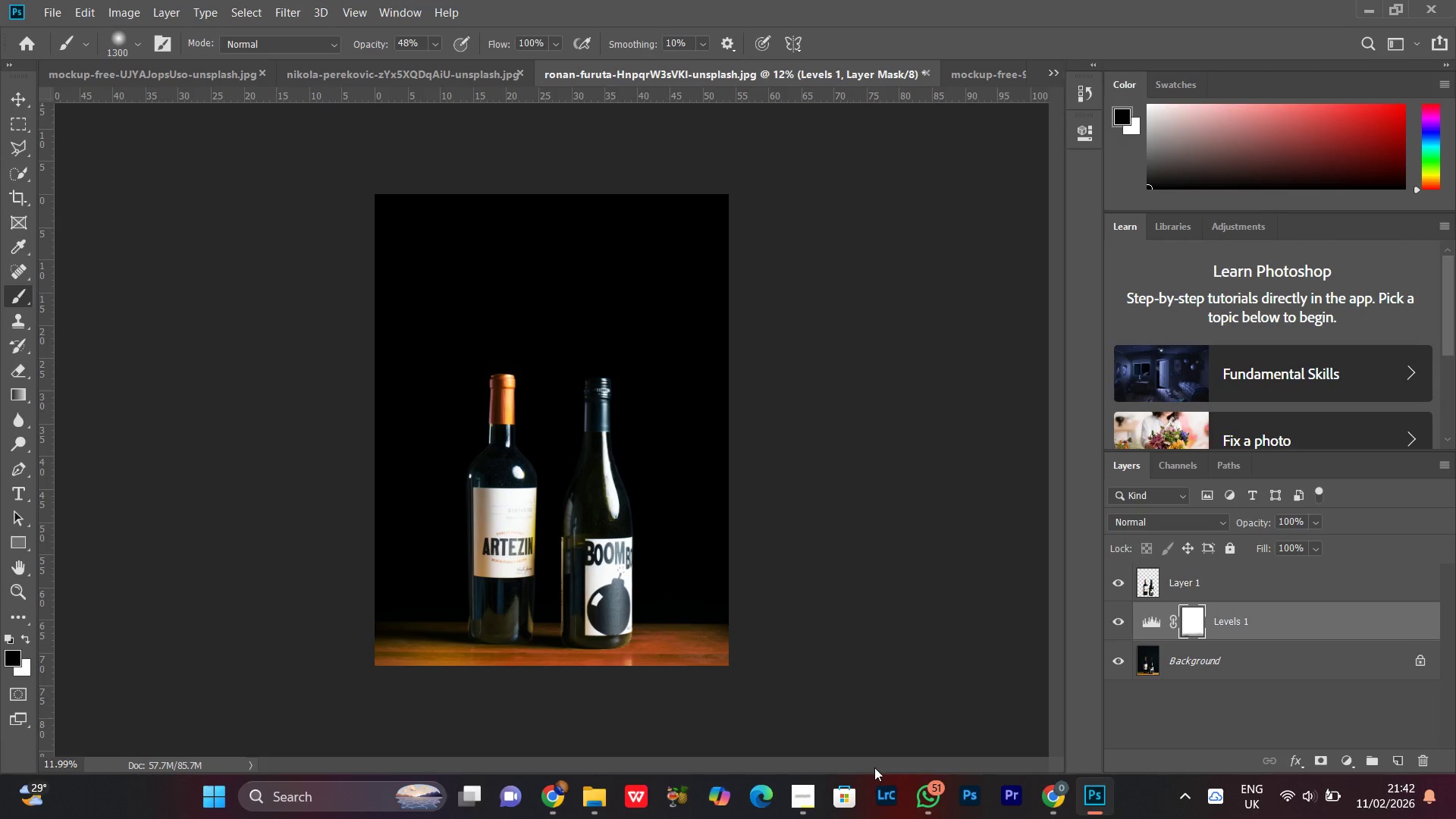 
key(Control+Z)
 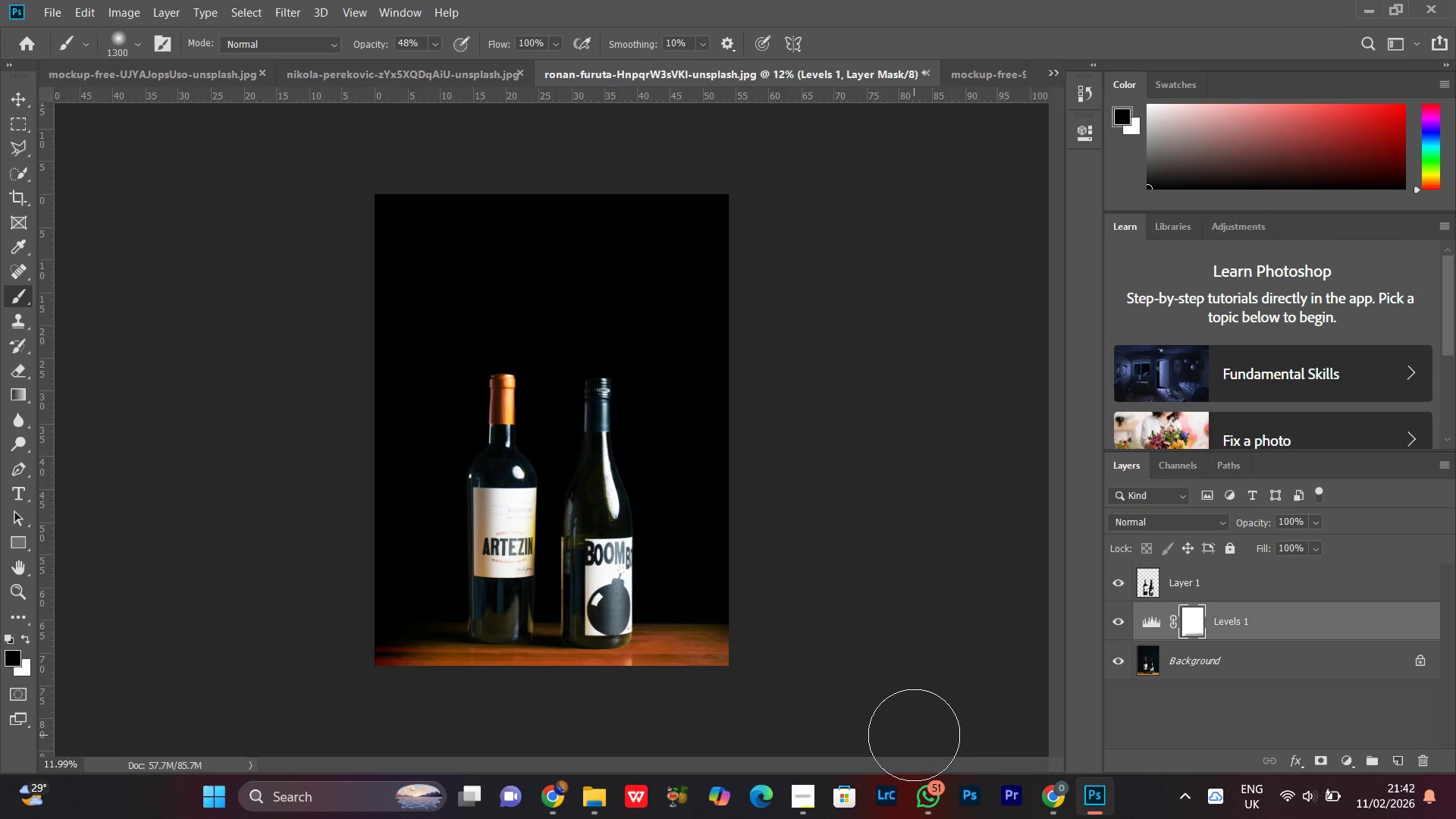 
key(Control+Z)
 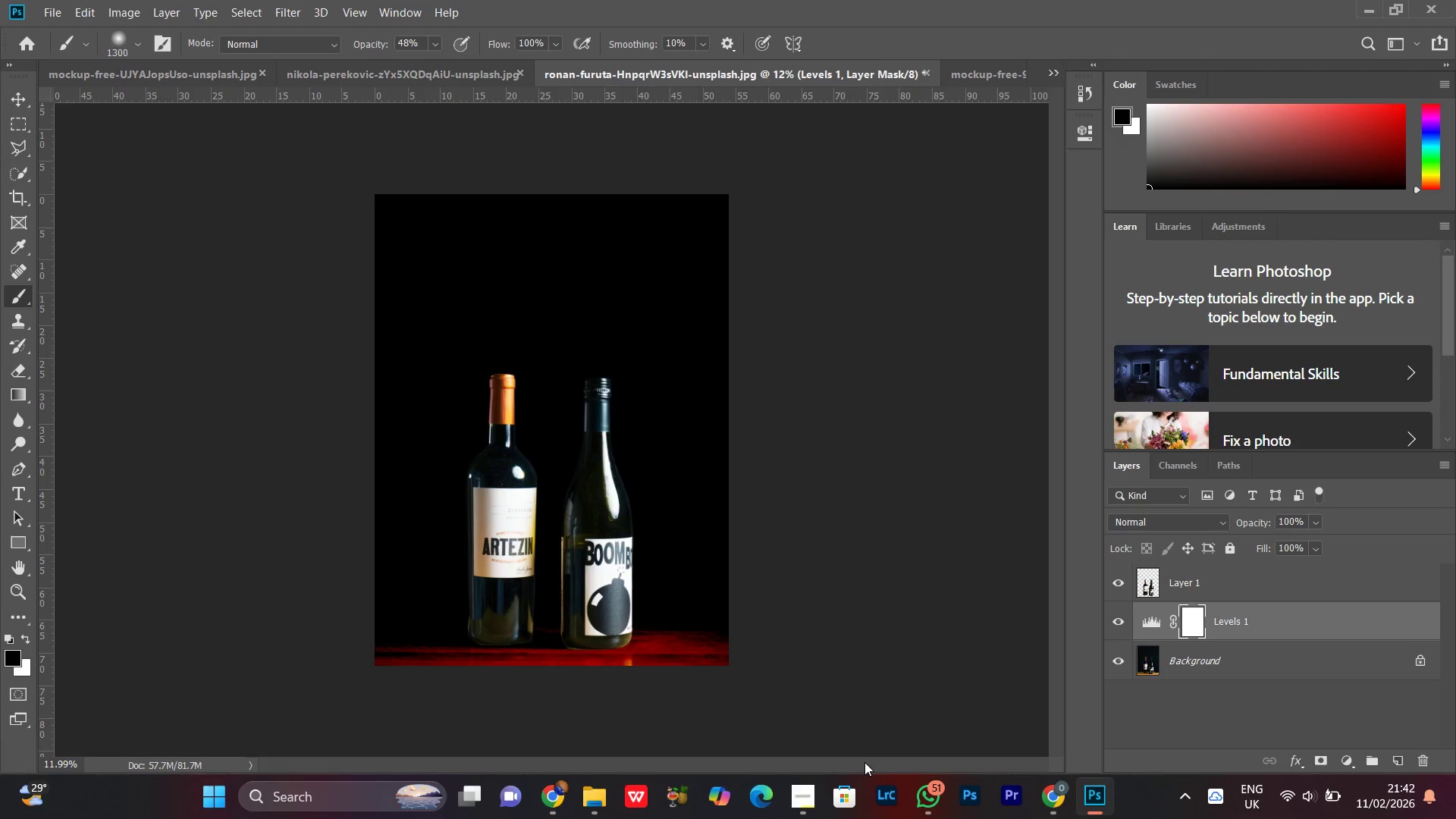 
key(Control+Equal)
 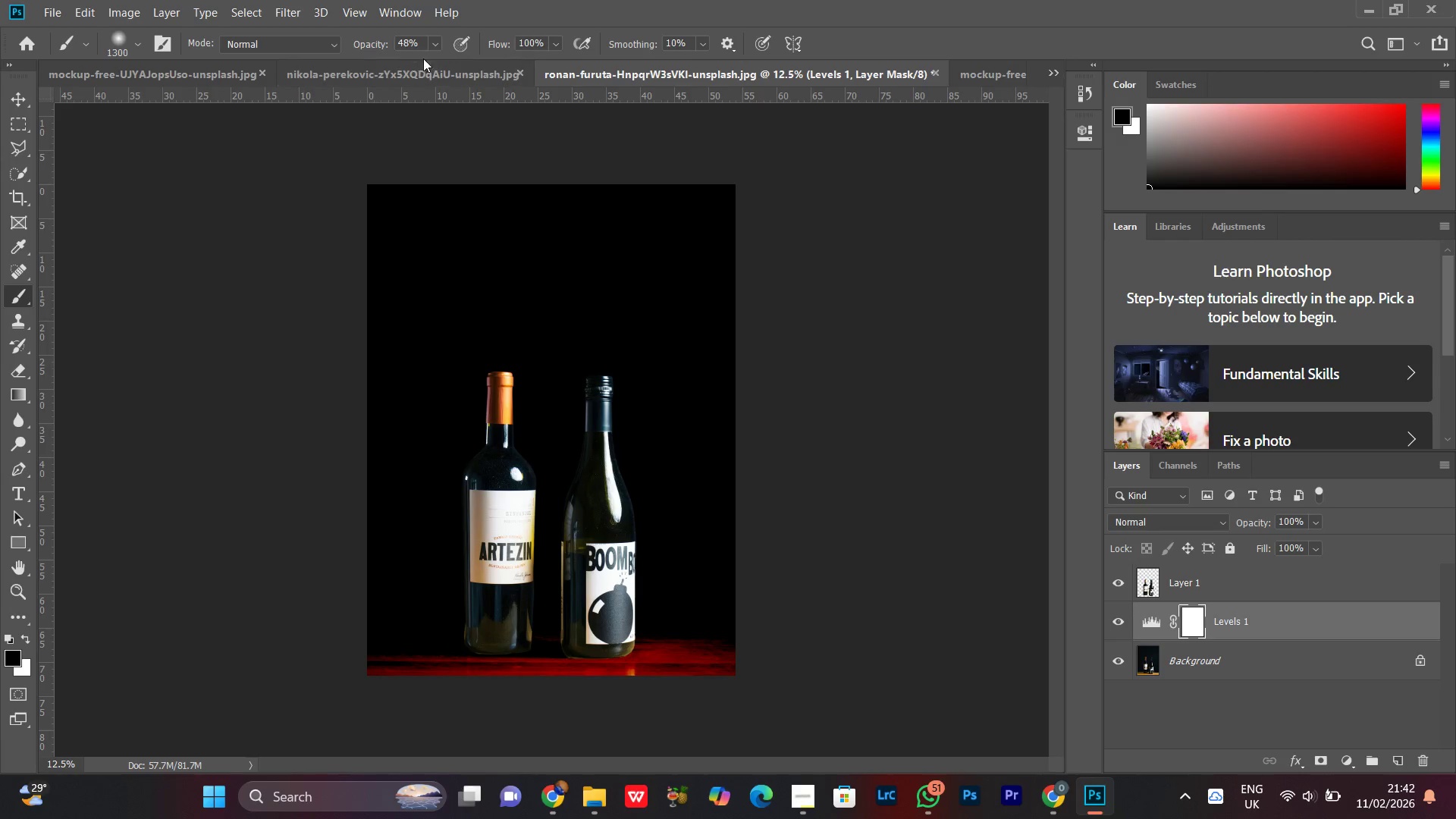 
left_click([436, 46])
 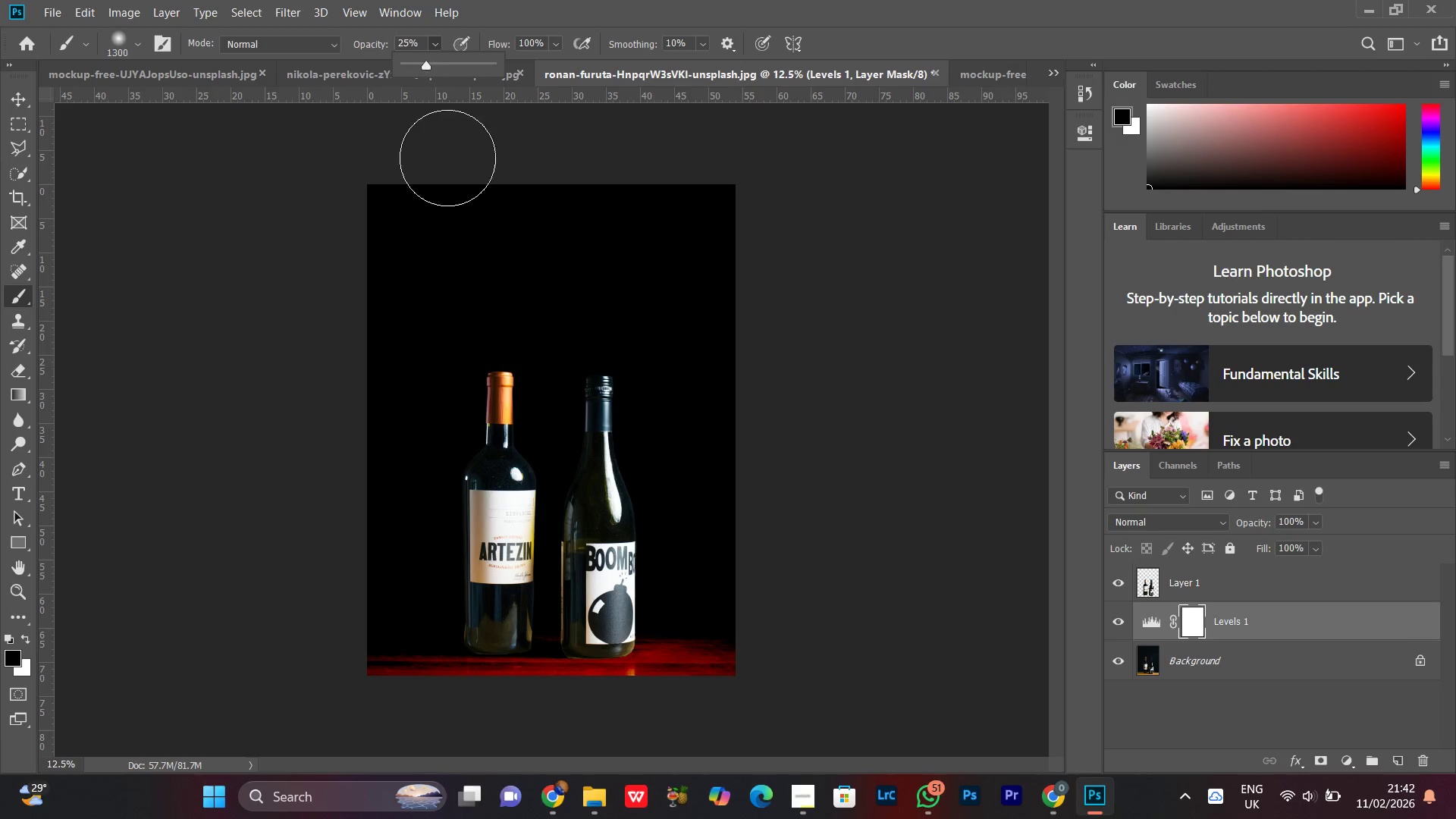 
key(Space)
 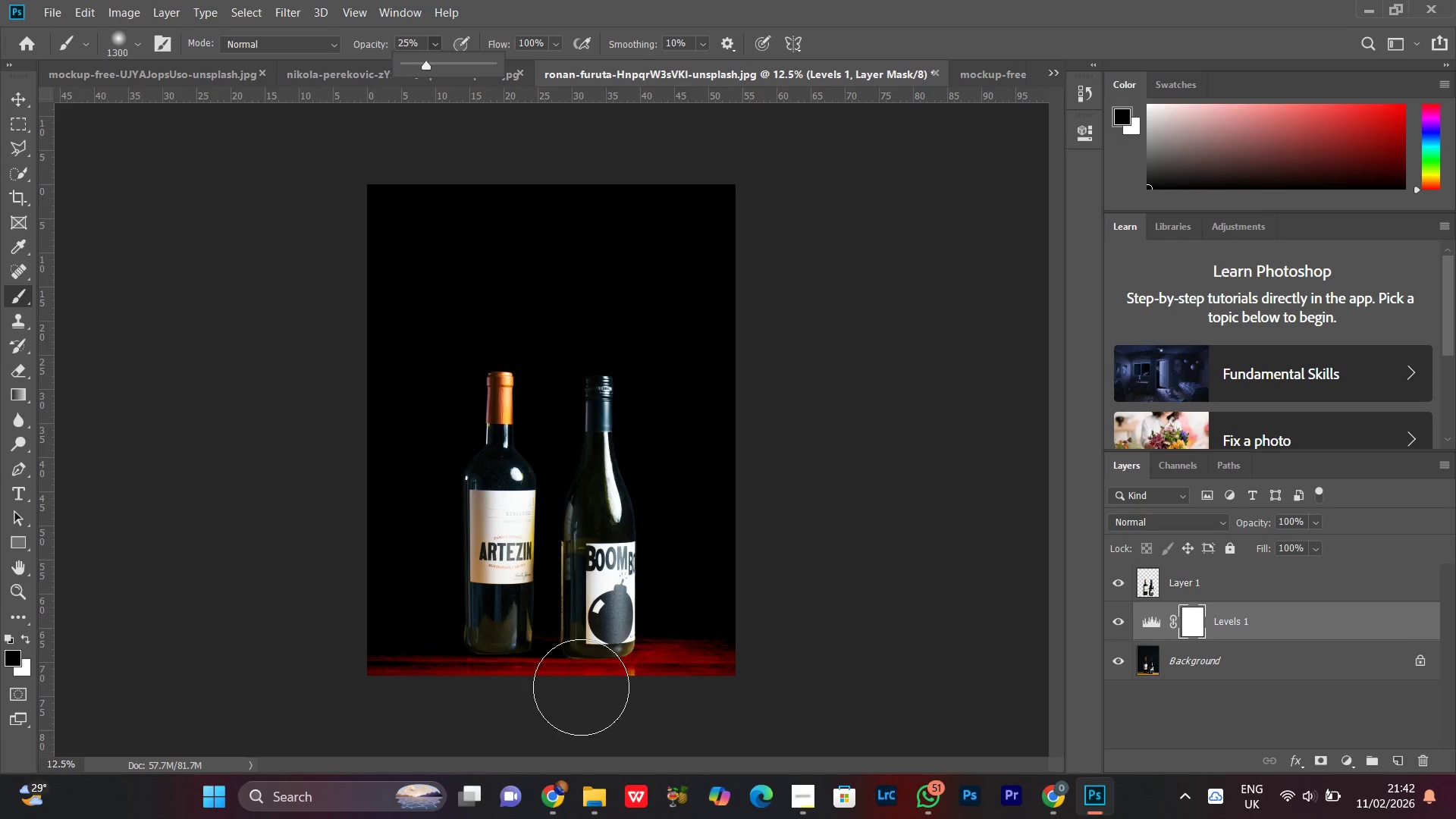 
left_click_drag(start_coordinate=[576, 688], to_coordinate=[522, 709])
 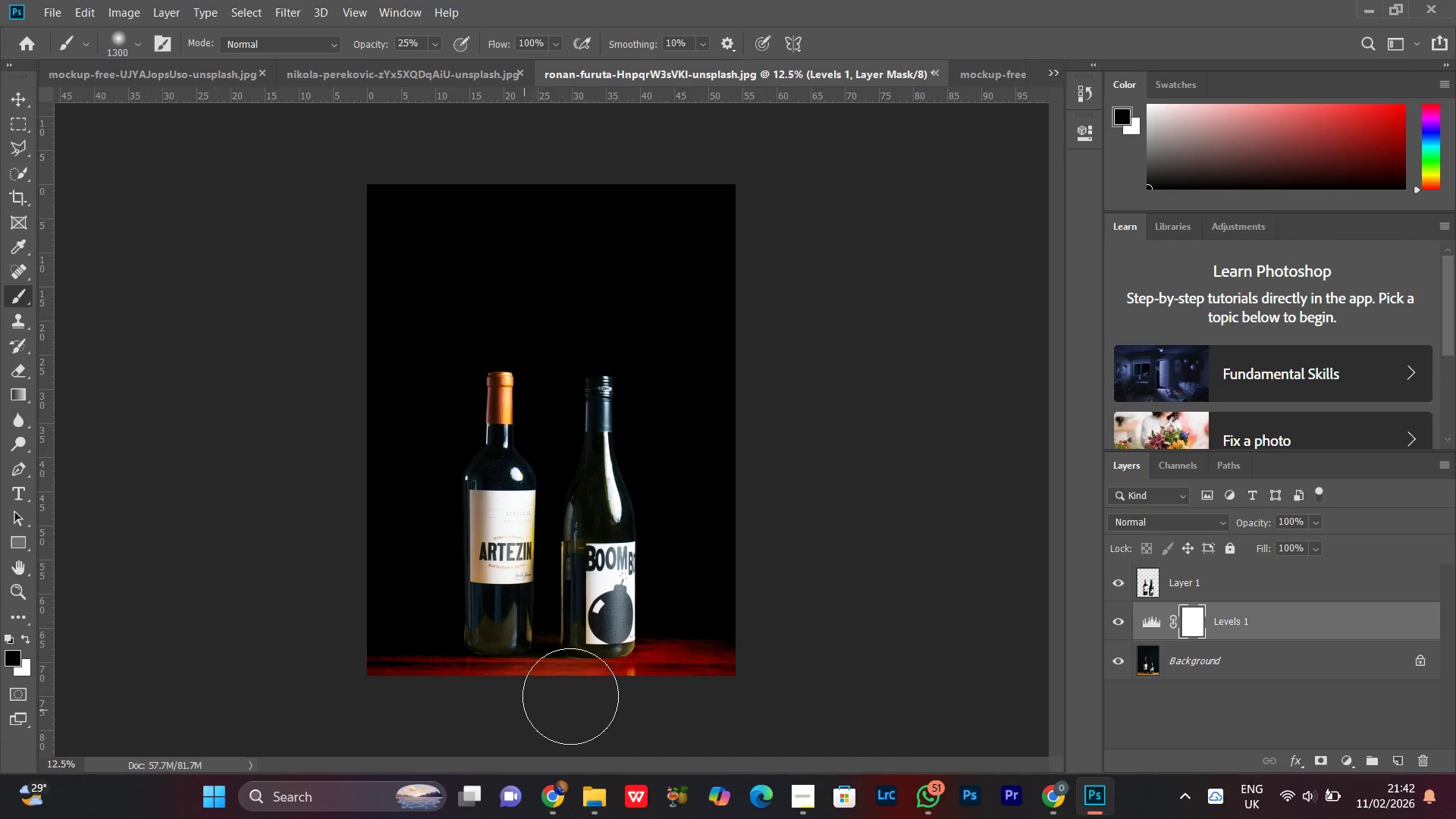 
left_click_drag(start_coordinate=[570, 696], to_coordinate=[379, 708])
 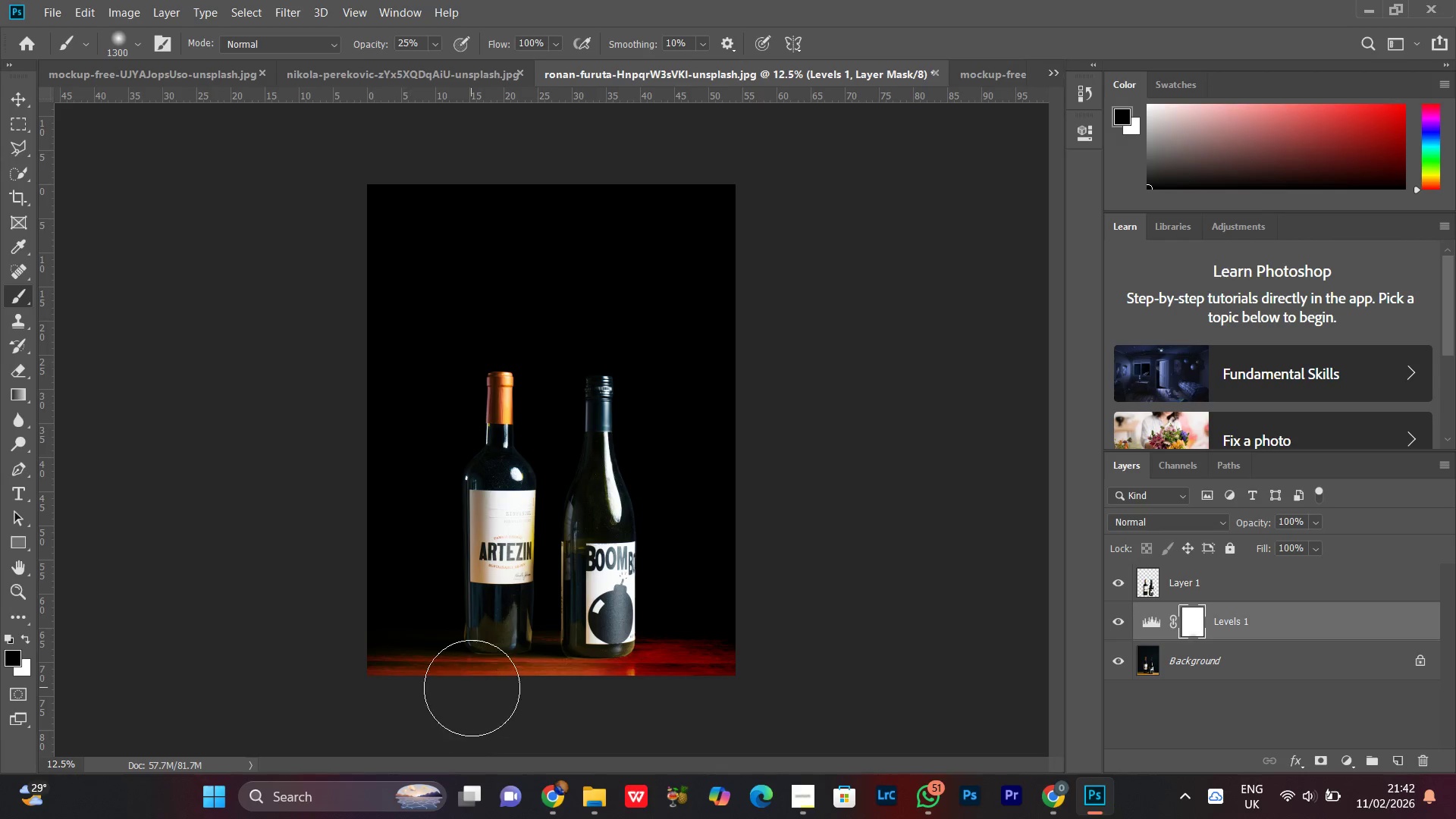 
left_click_drag(start_coordinate=[465, 687], to_coordinate=[377, 707])
 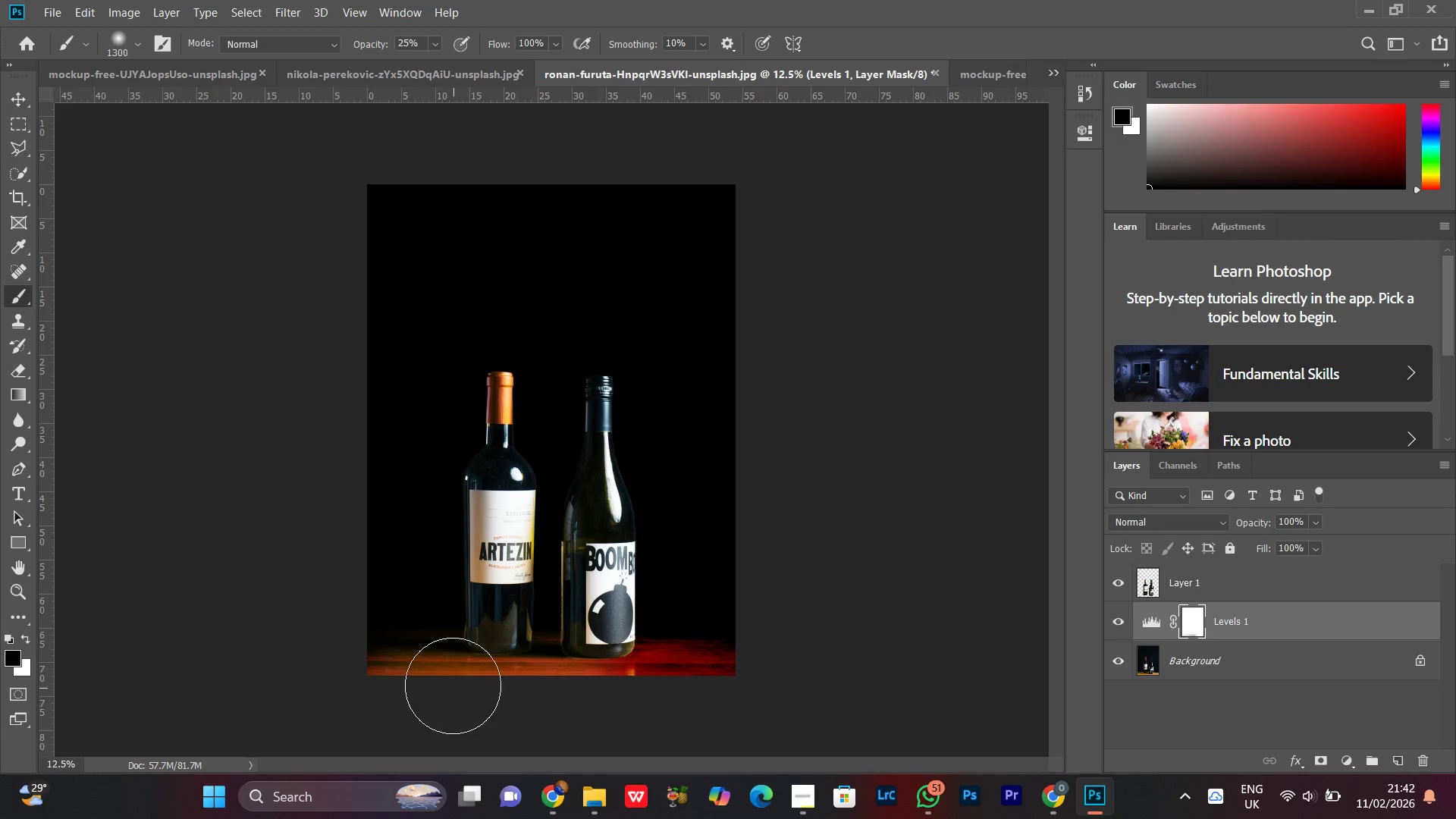 
left_click_drag(start_coordinate=[422, 690], to_coordinate=[373, 716])
 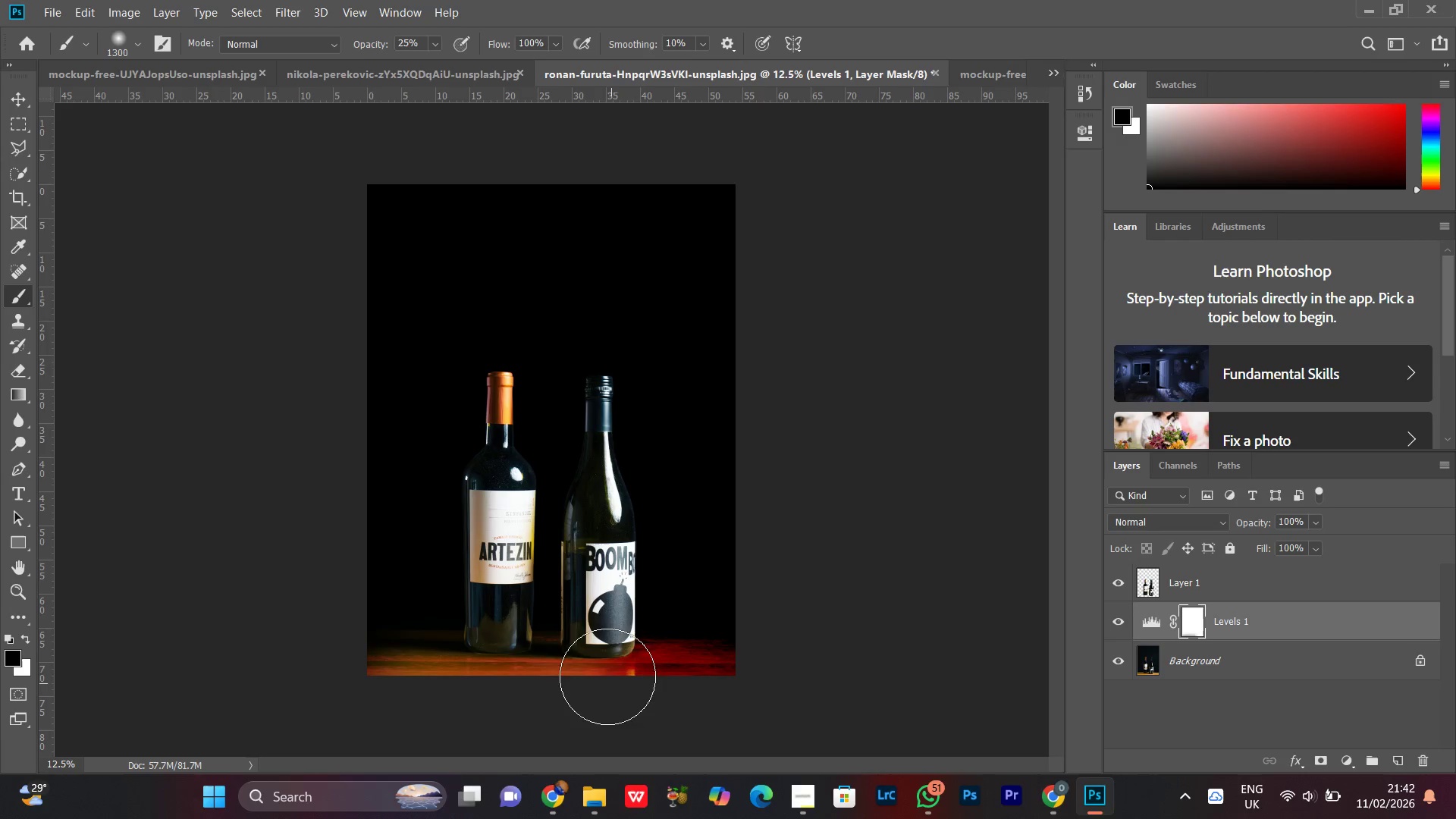 
left_click_drag(start_coordinate=[592, 675], to_coordinate=[719, 739])
 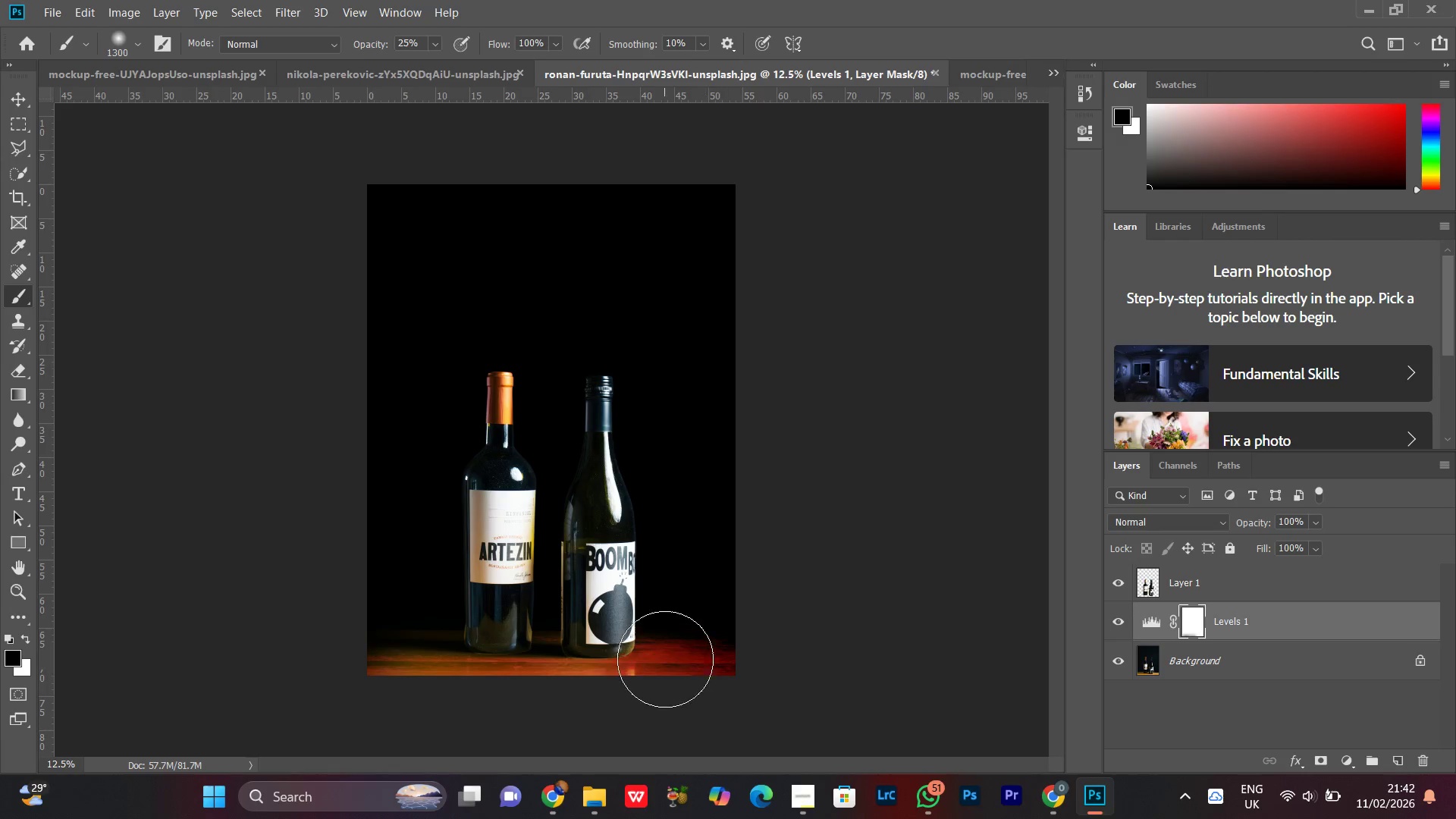 
left_click_drag(start_coordinate=[676, 672], to_coordinate=[742, 730])
 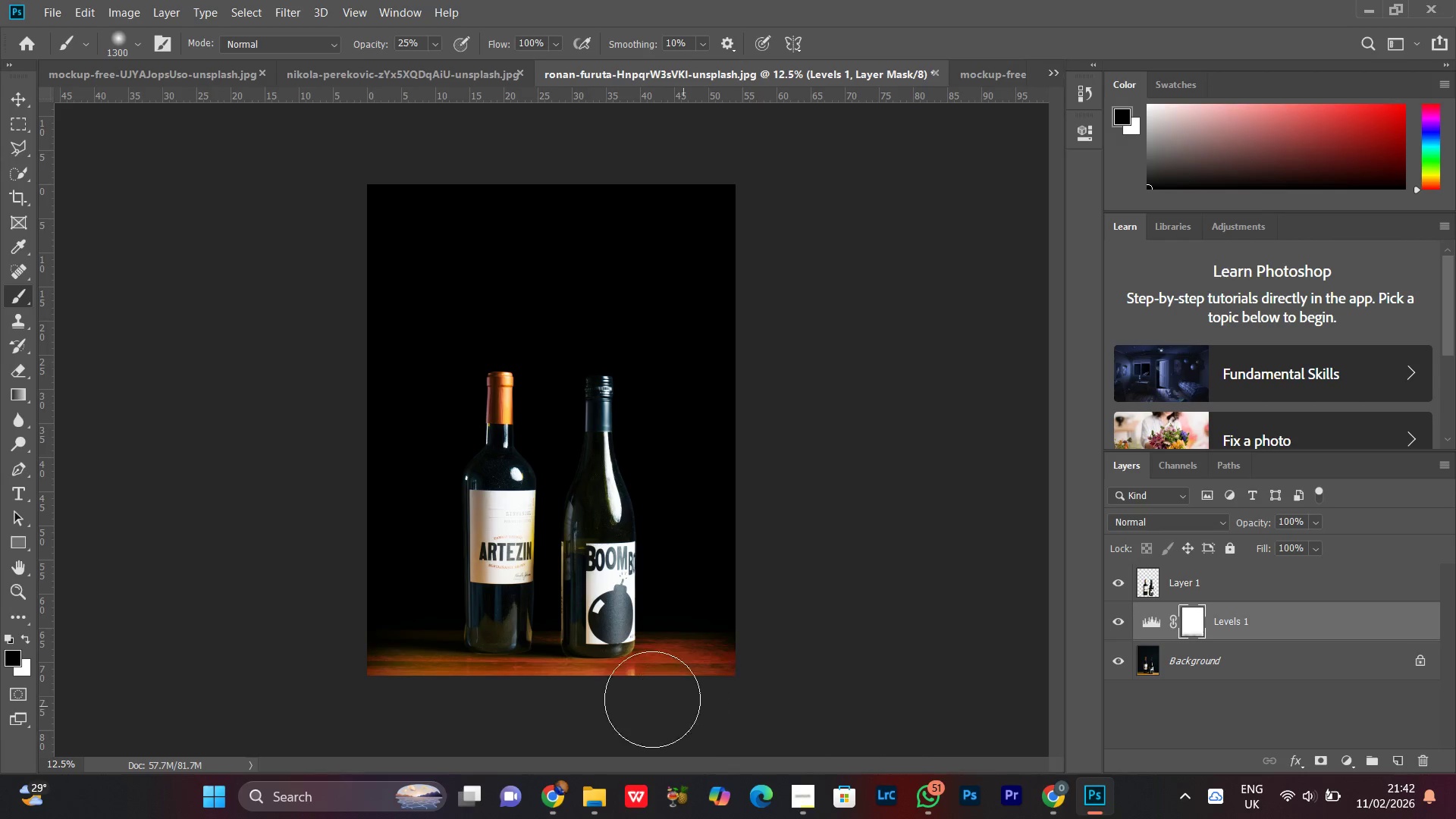 
left_click_drag(start_coordinate=[642, 692], to_coordinate=[658, 724])
 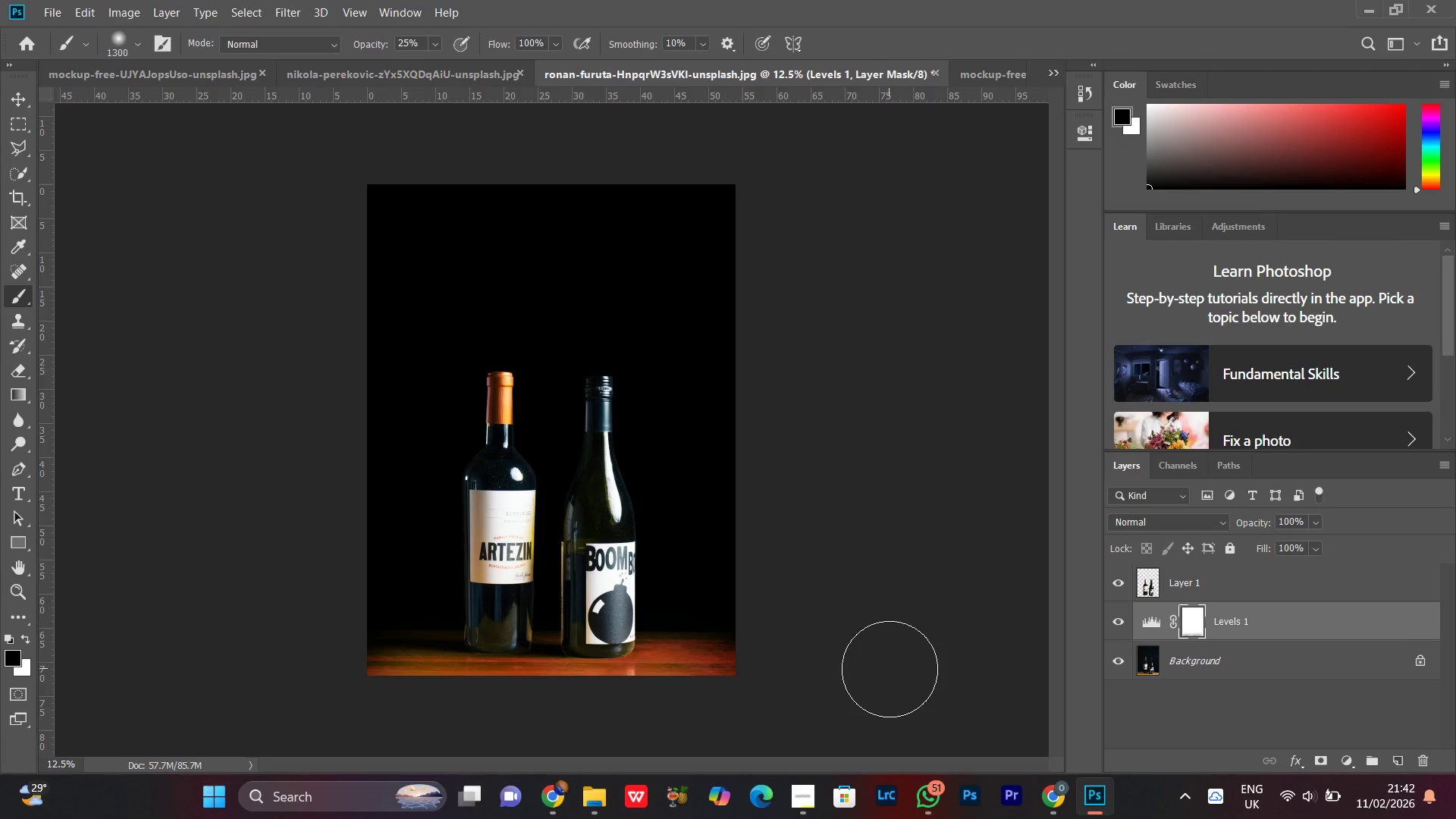 
key(Z)
 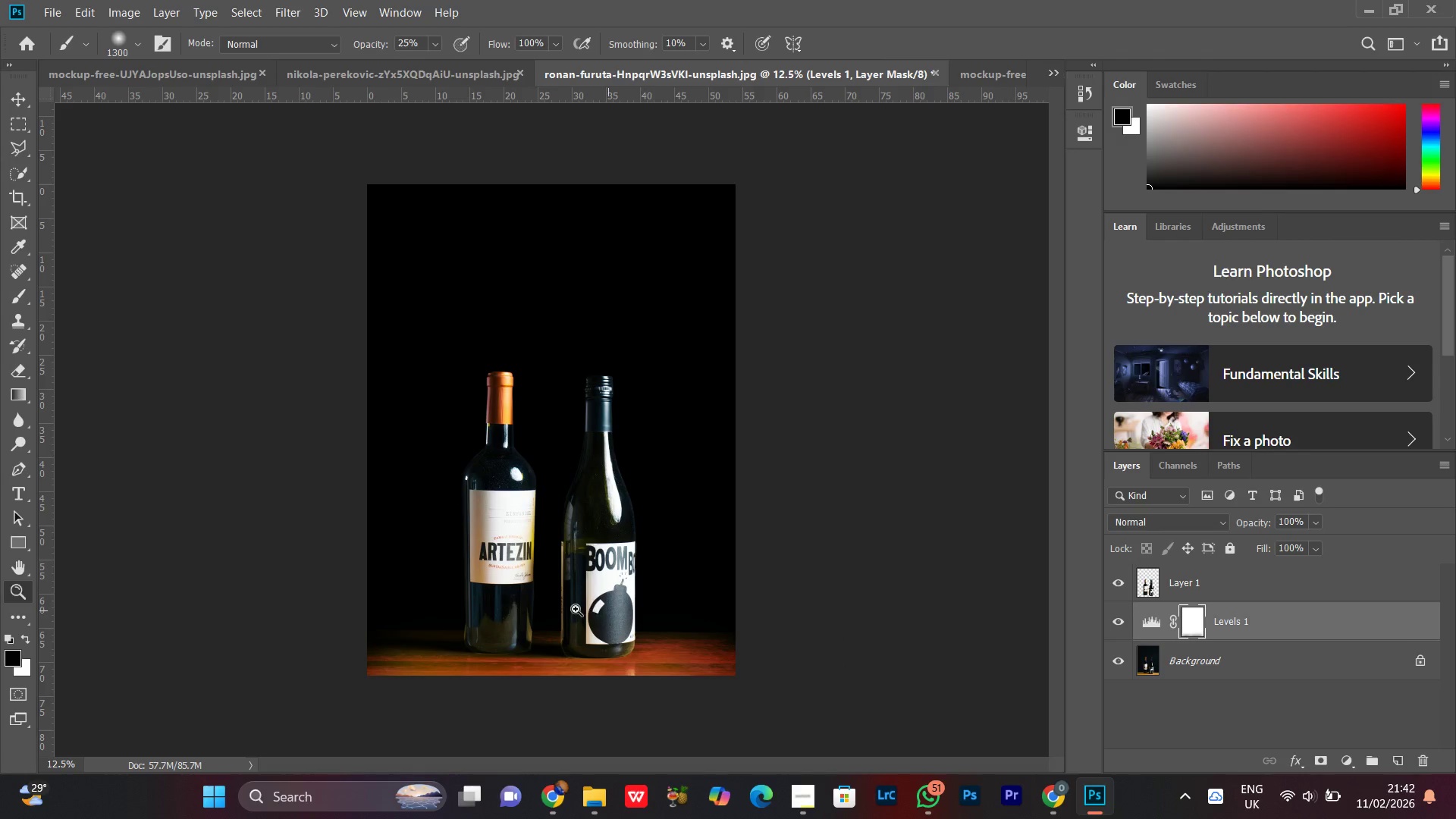 
left_click_drag(start_coordinate=[575, 609], to_coordinate=[637, 471])
 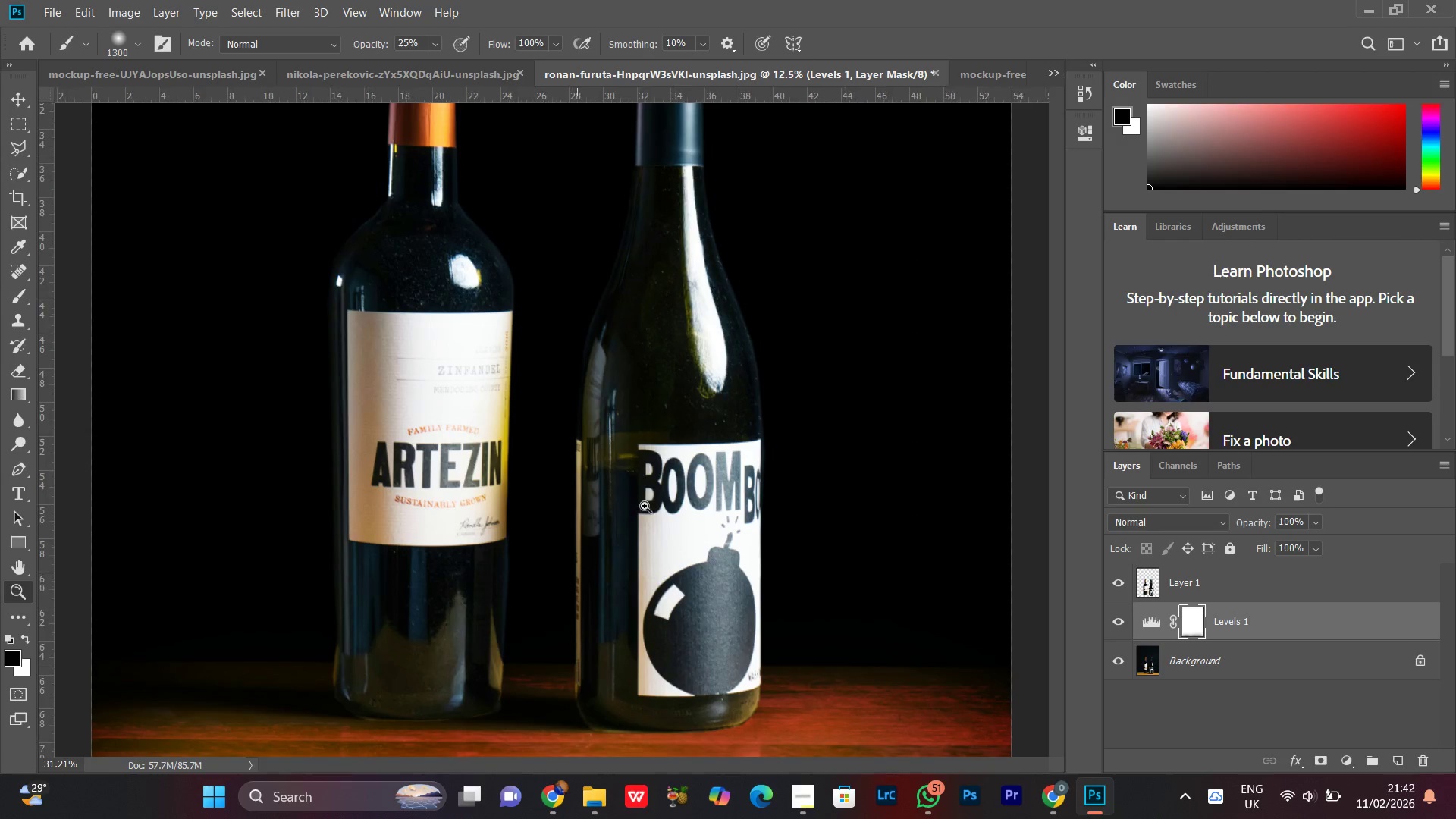 
hold_key(key=Space, duration=0.69)
 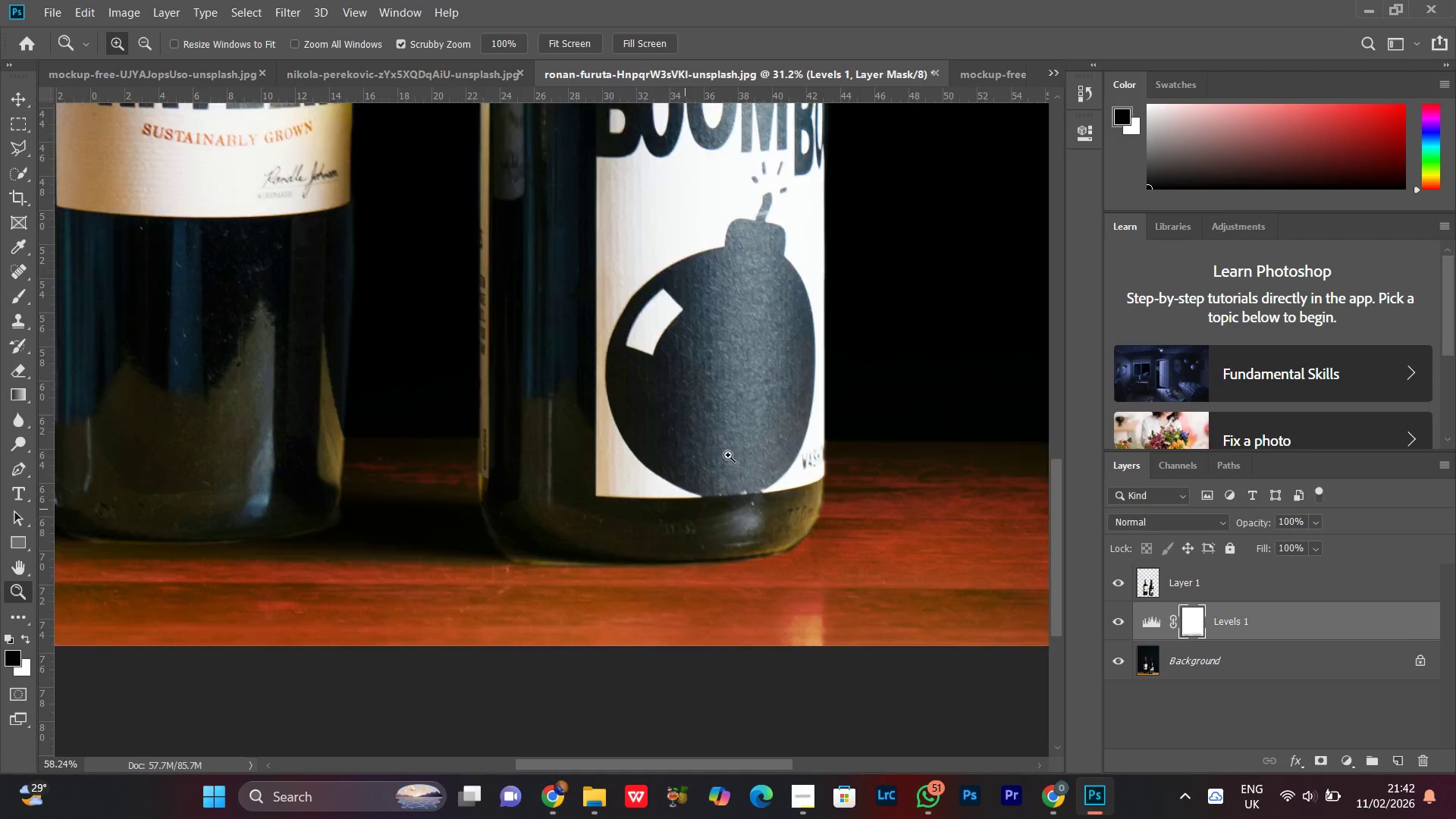 
left_click_drag(start_coordinate=[649, 563], to_coordinate=[648, 371])
 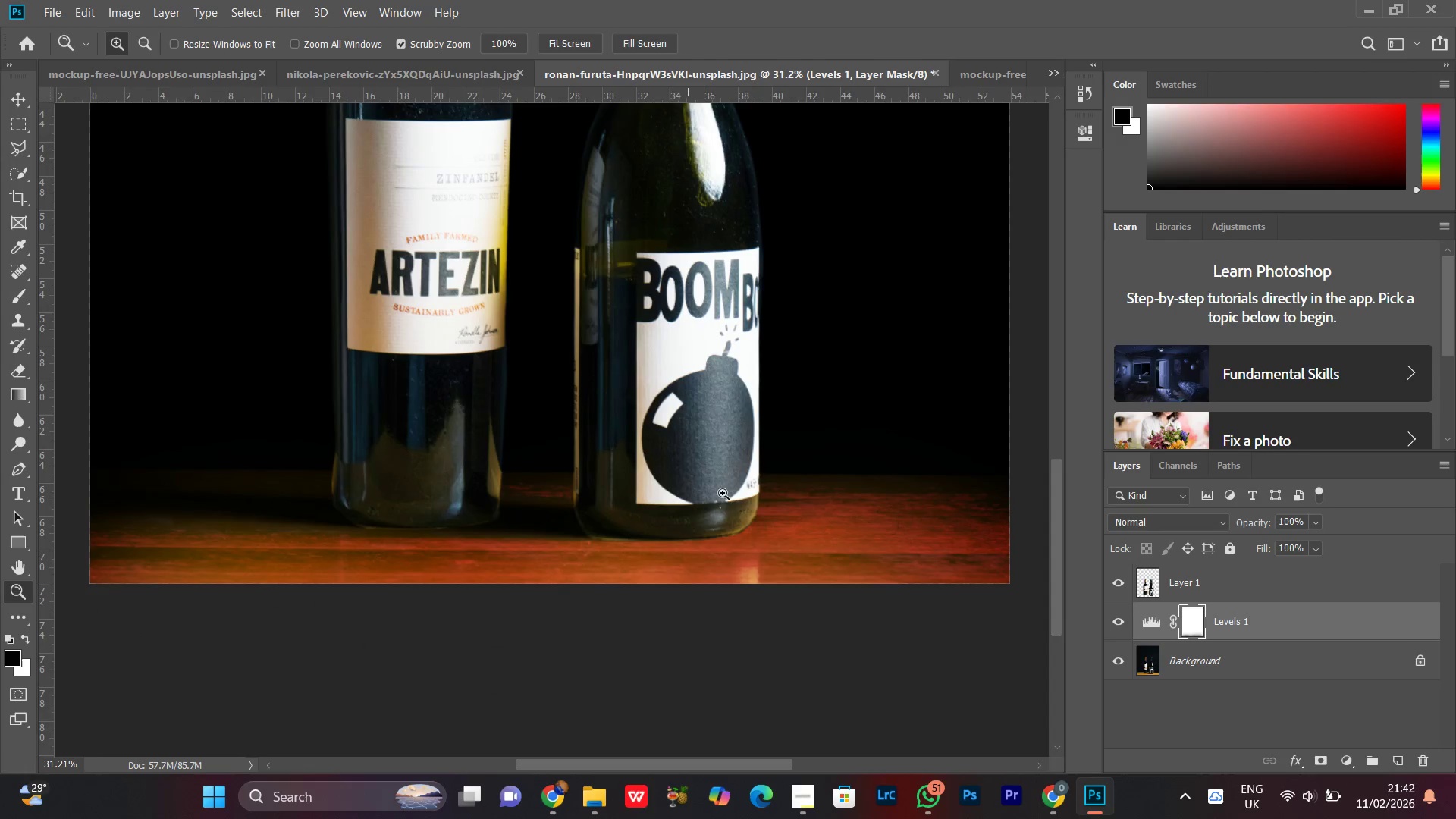 
hold_key(key=Space, duration=3.0)
 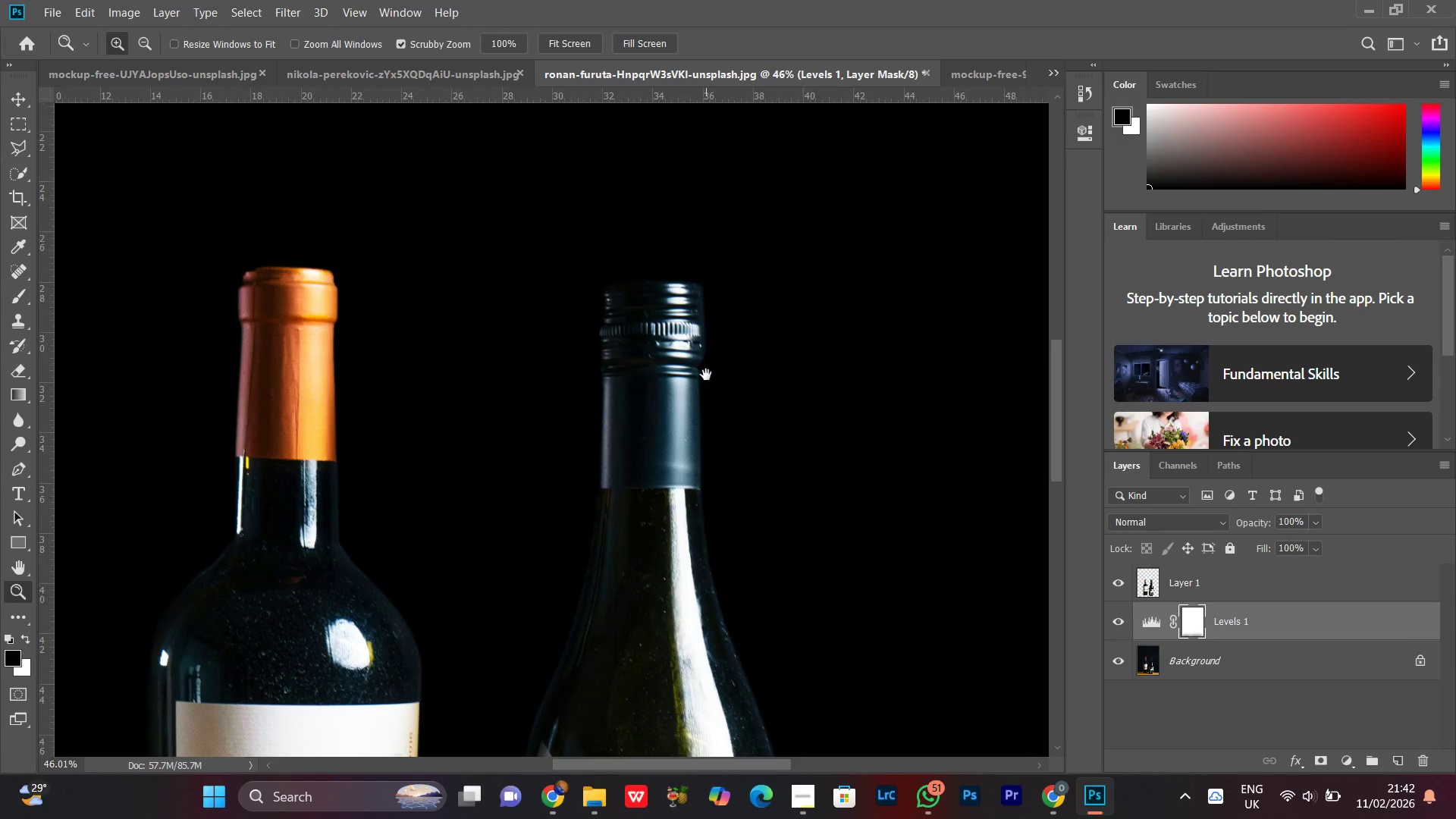 
left_click_drag(start_coordinate=[684, 513], to_coordinate=[728, 455])
 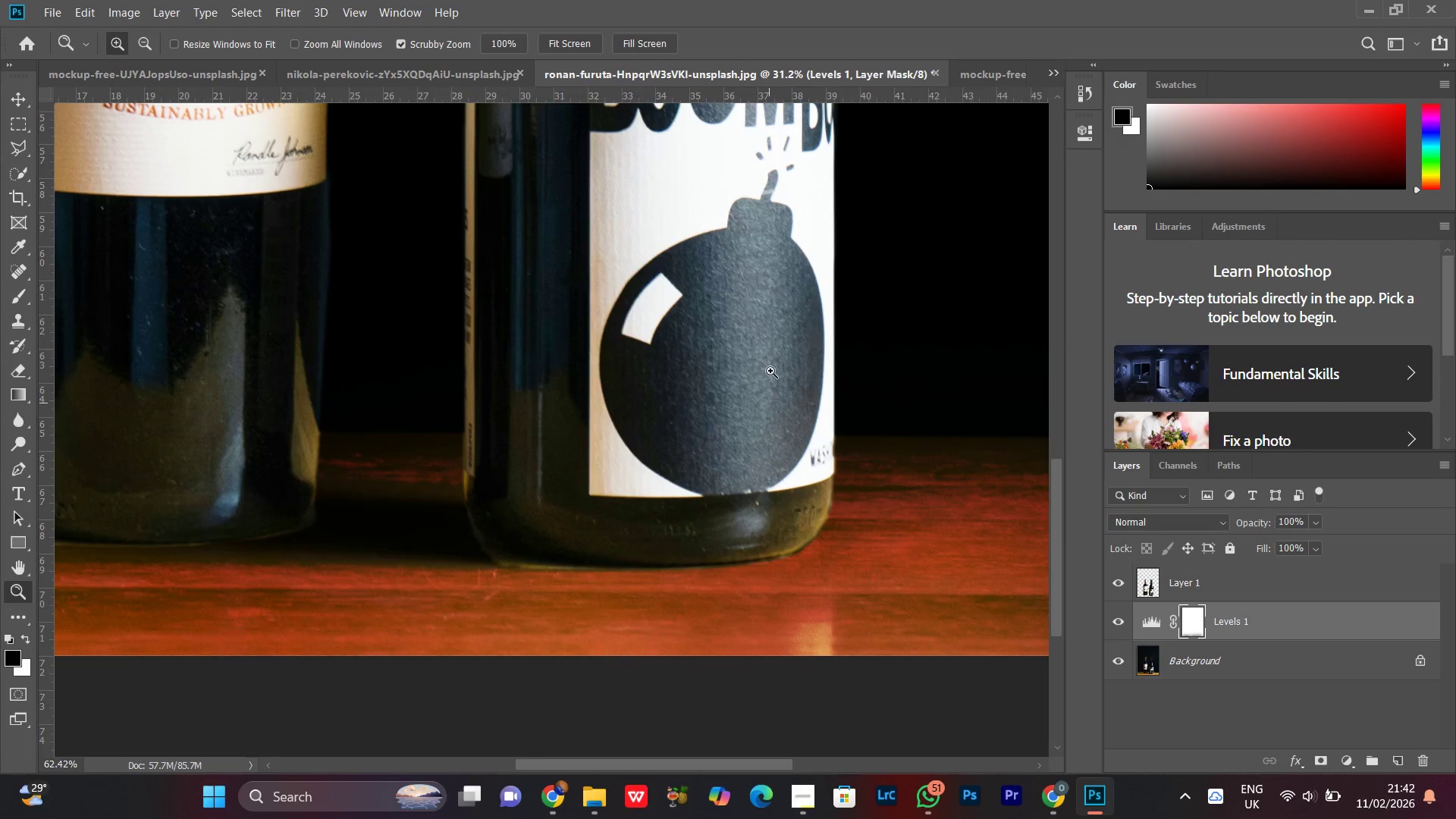 
left_click_drag(start_coordinate=[770, 371], to_coordinate=[689, 521])
 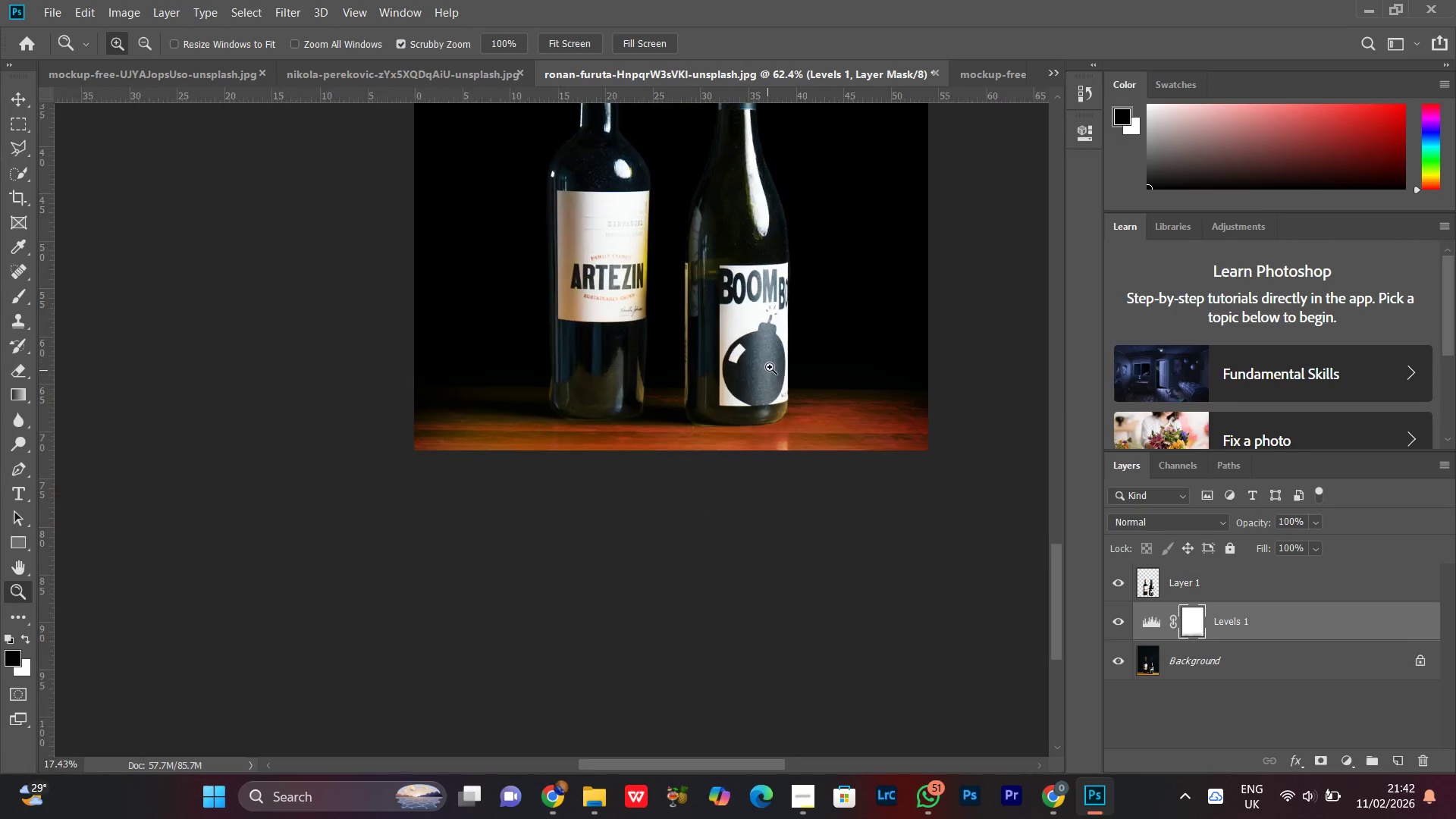 
left_click_drag(start_coordinate=[770, 367], to_coordinate=[729, 437])
 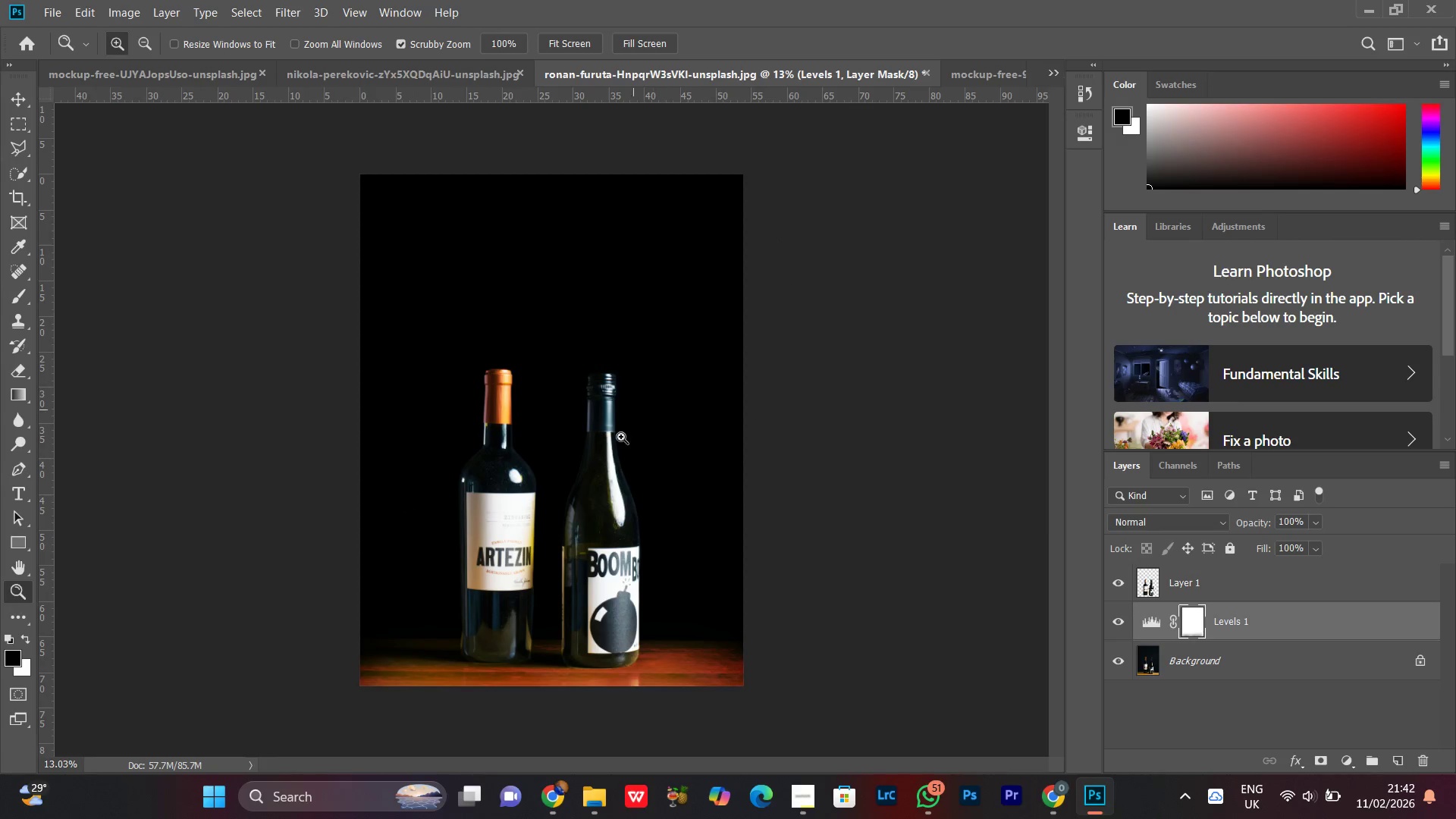 
left_click_drag(start_coordinate=[617, 446], to_coordinate=[689, 329])
 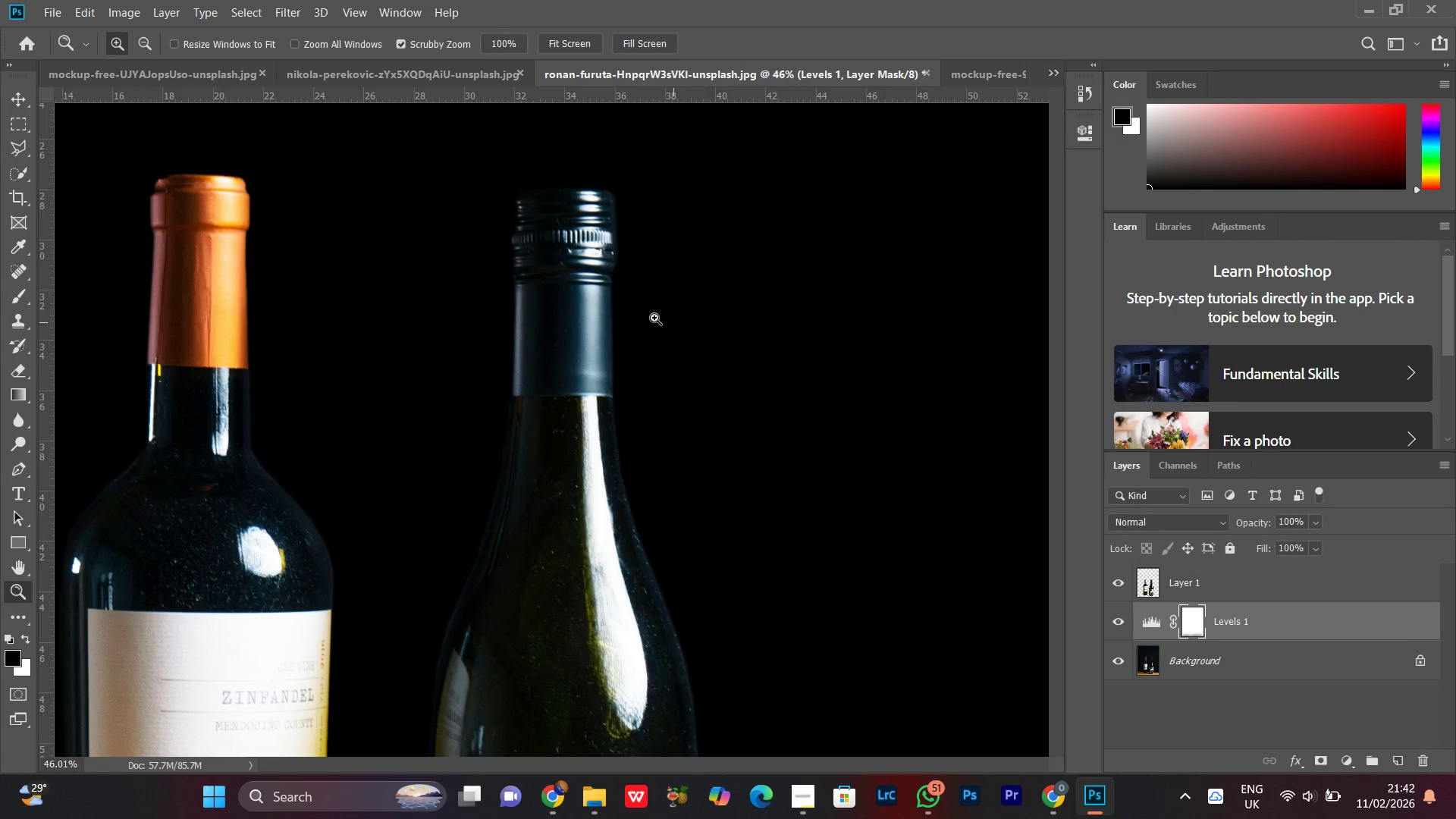 
hold_key(key=Space, duration=0.62)
 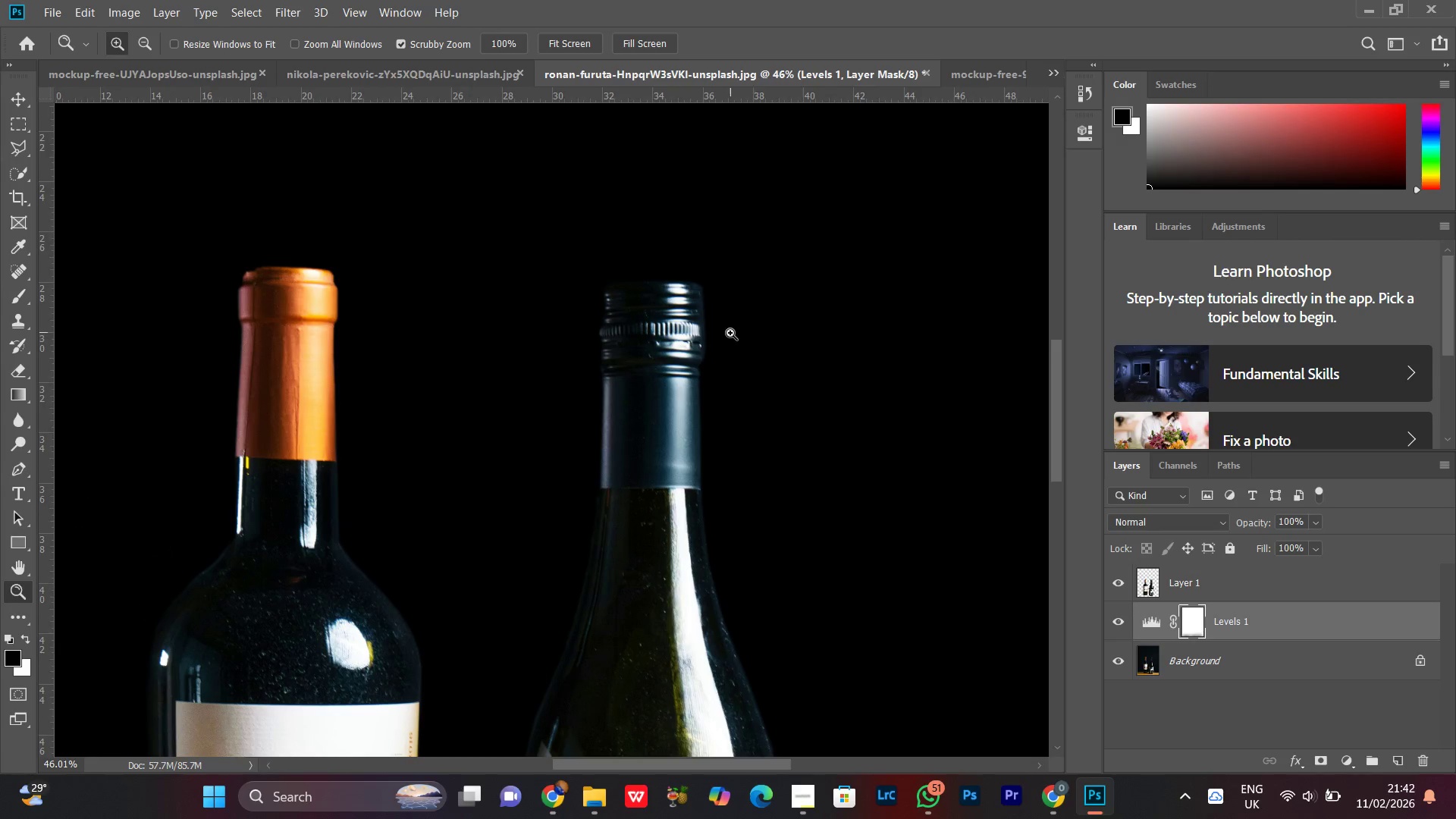 
left_click_drag(start_coordinate=[618, 282], to_coordinate=[706, 375])
 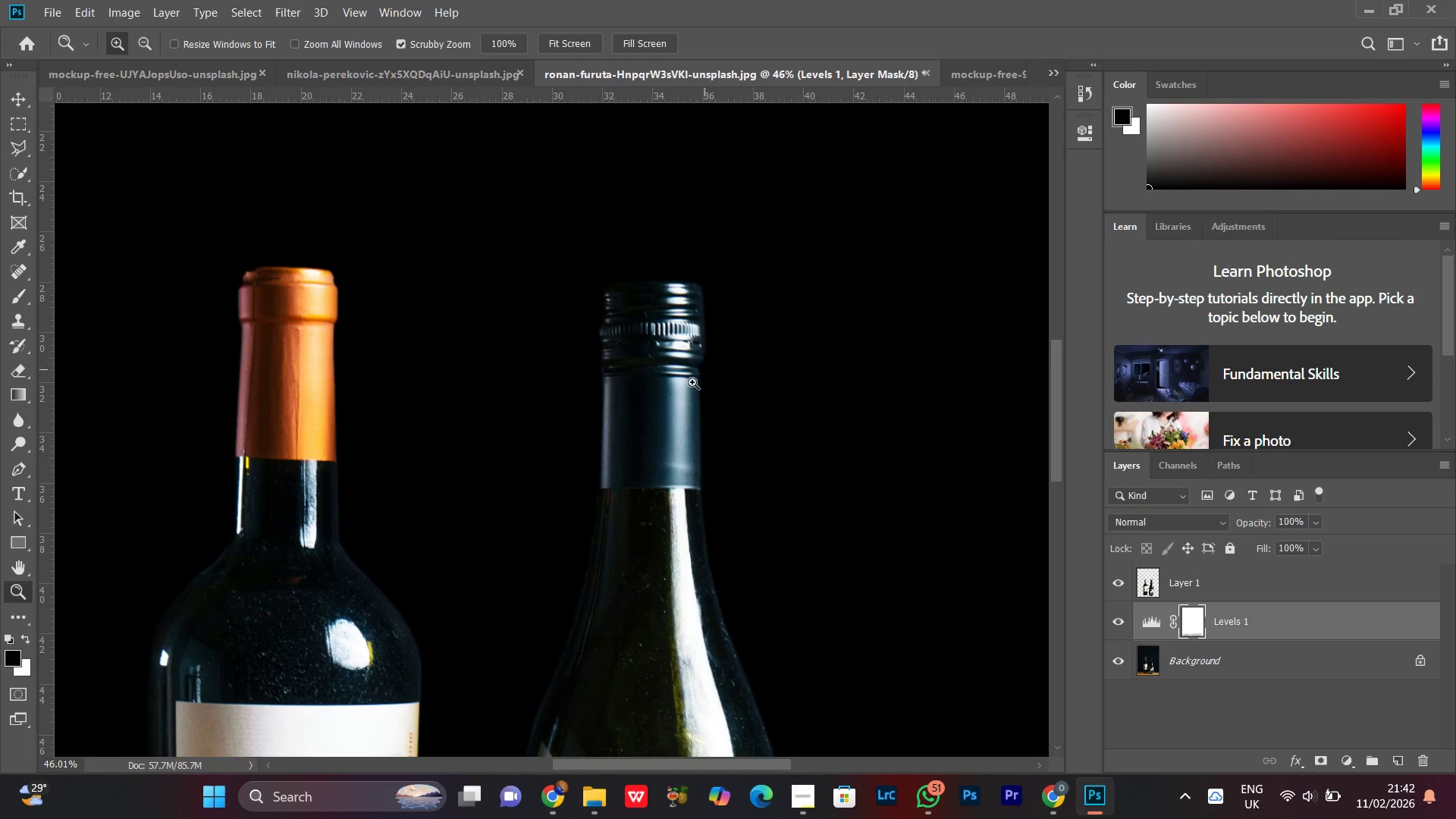 
left_click_drag(start_coordinate=[648, 428], to_coordinate=[639, 453])
 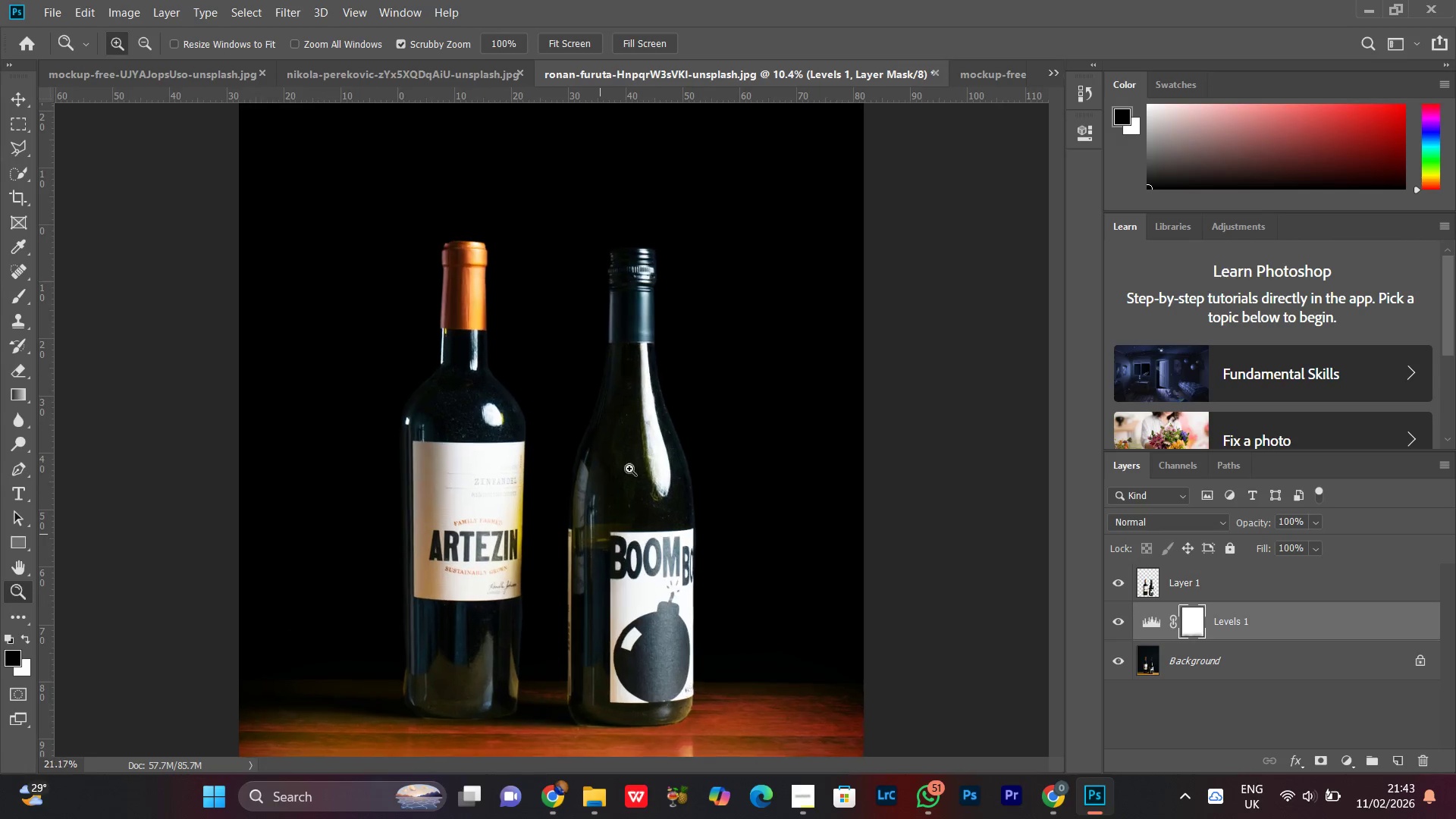 
hold_key(key=Space, duration=0.62)
 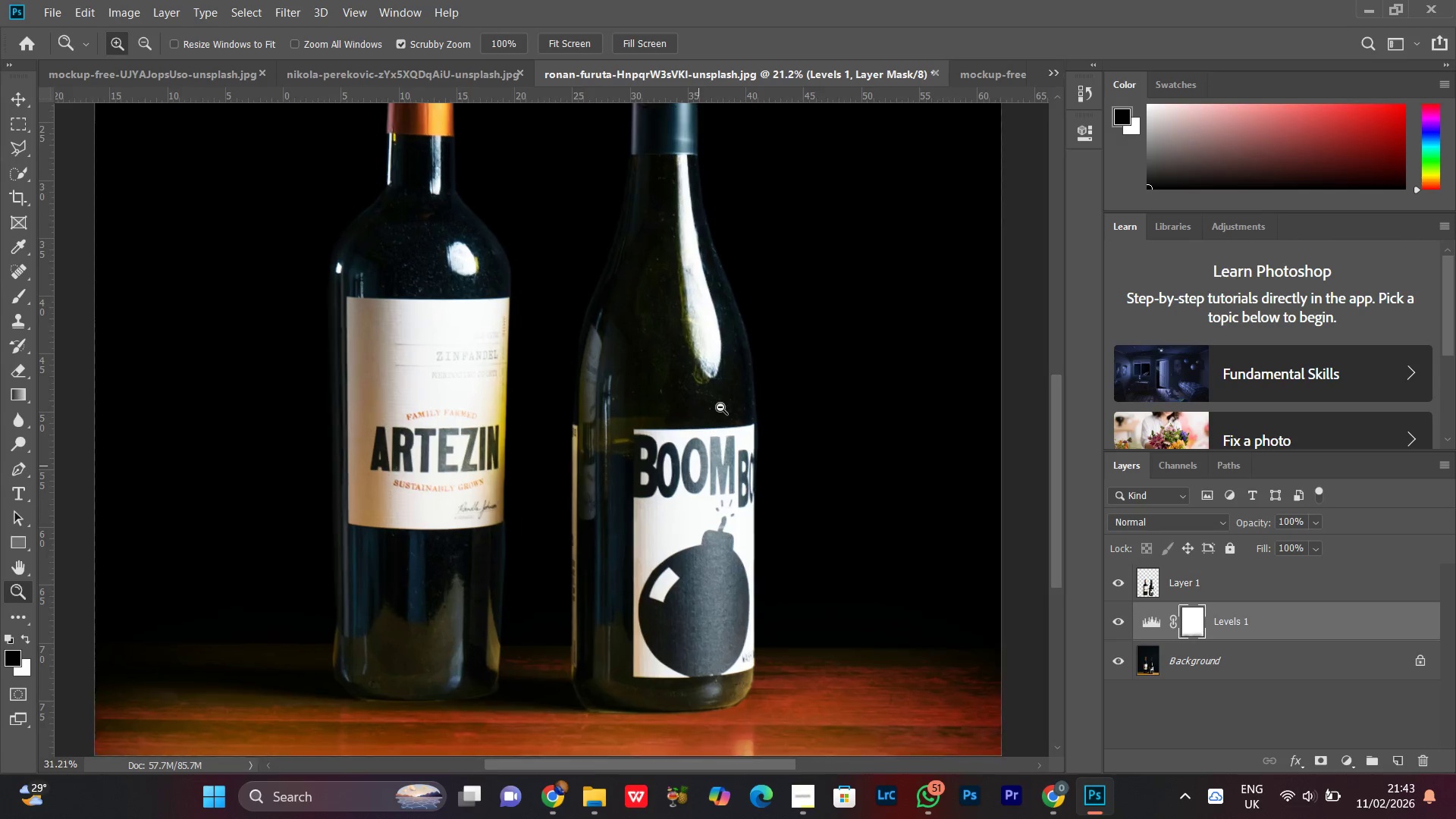 
left_click_drag(start_coordinate=[519, 576], to_coordinate=[563, 485])
 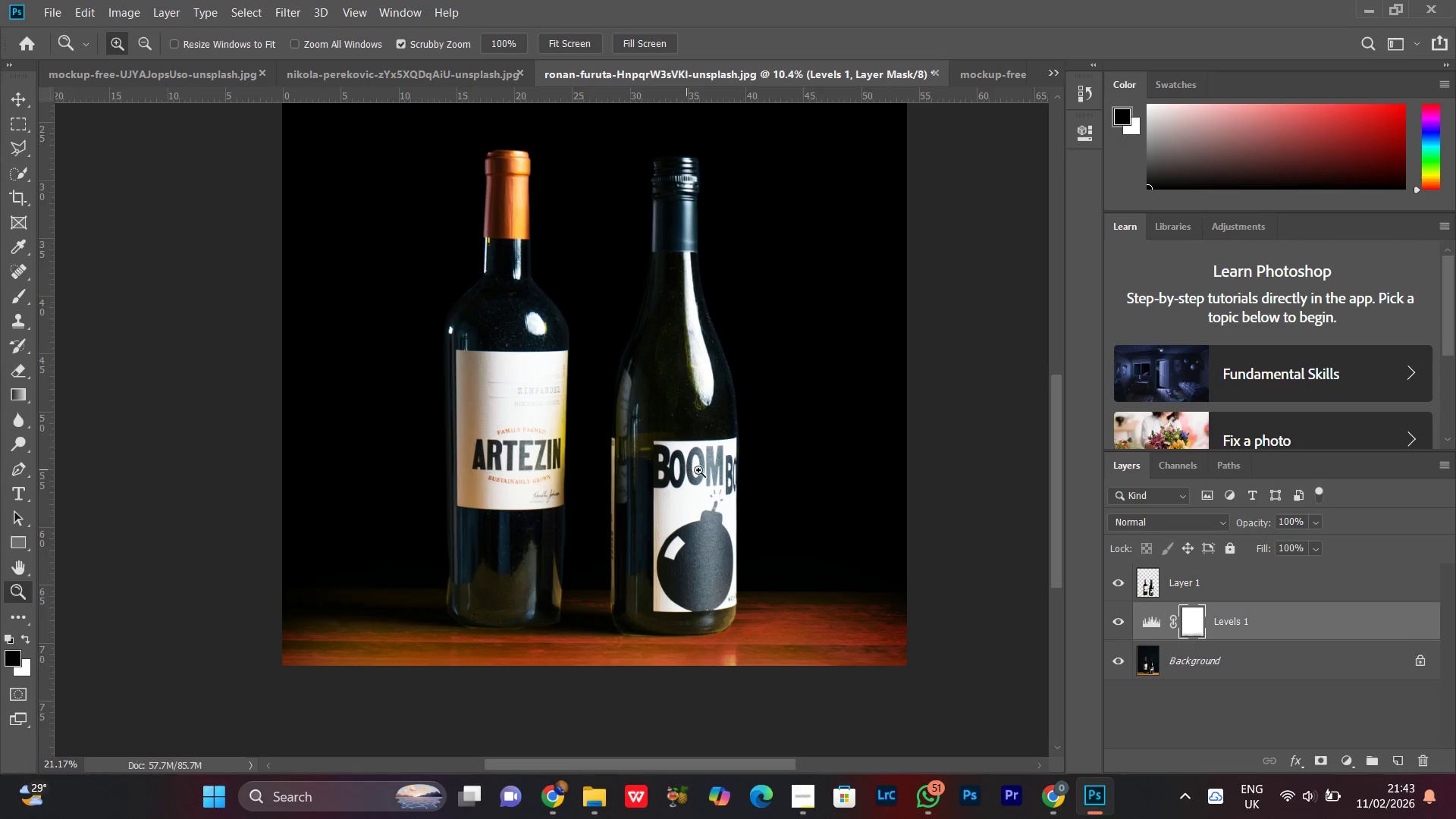 
left_click_drag(start_coordinate=[698, 466], to_coordinate=[614, 535])
 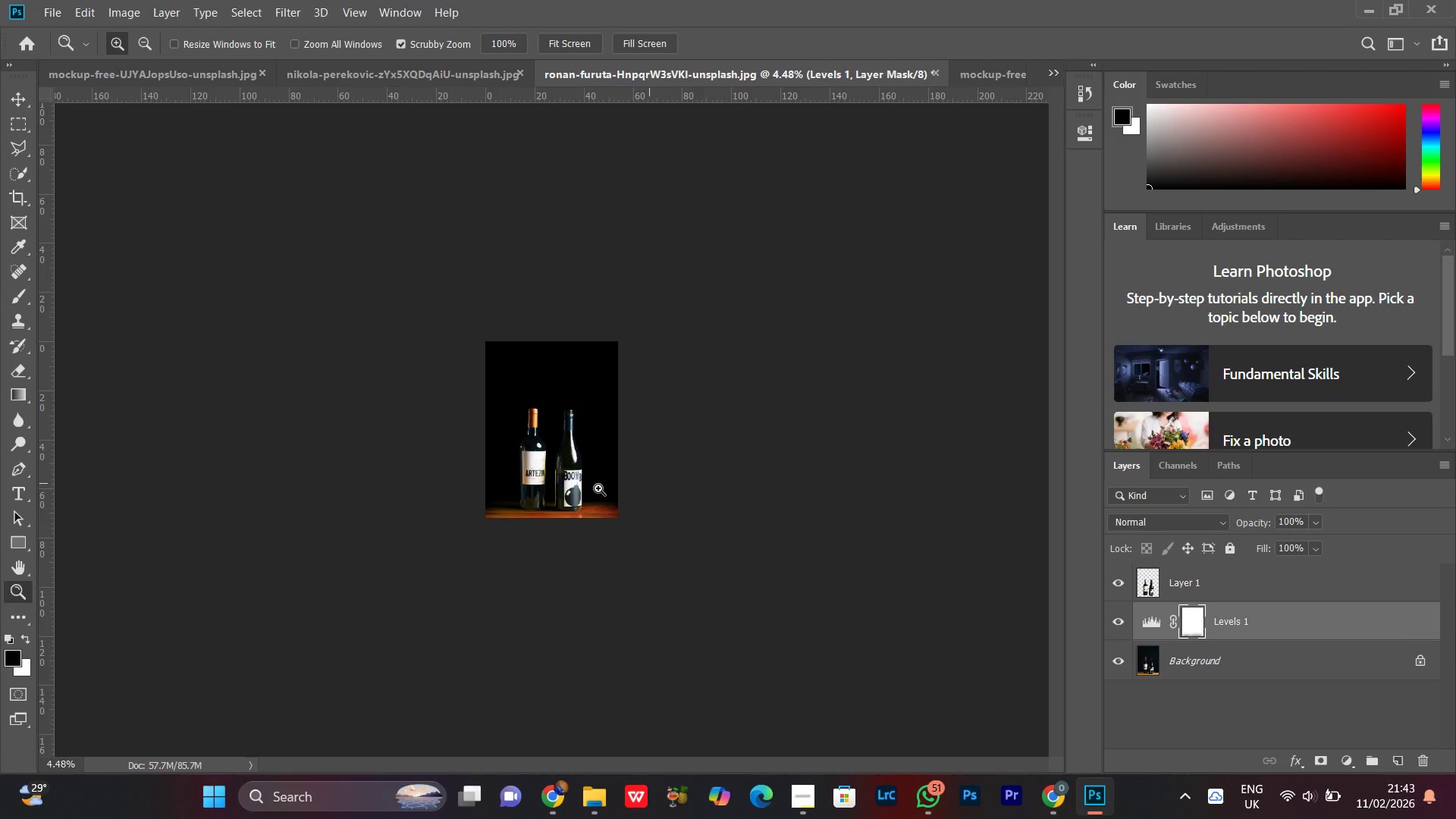 
left_click_drag(start_coordinate=[598, 488], to_coordinate=[676, 384])
 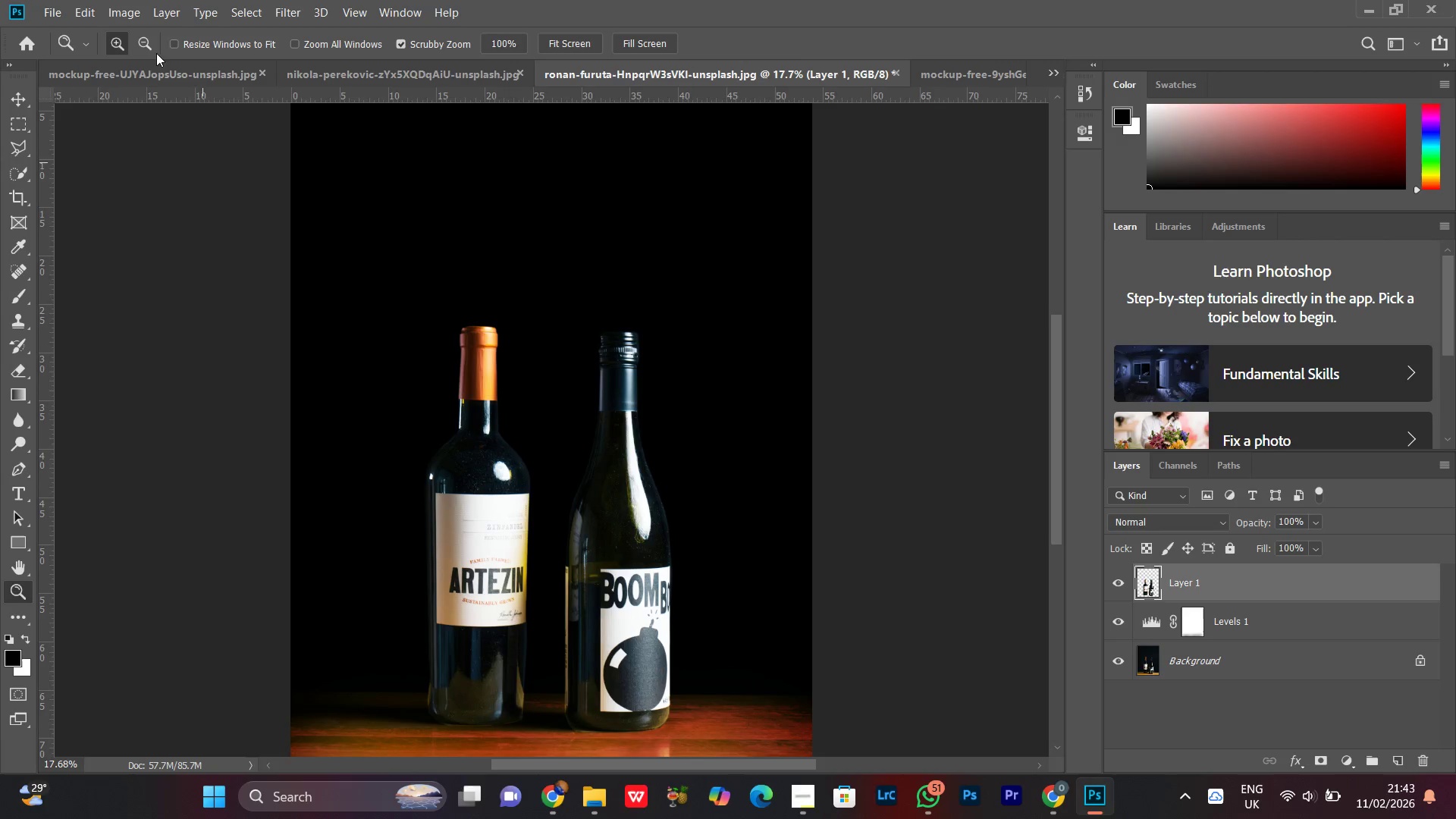 
left_click([119, 18])
 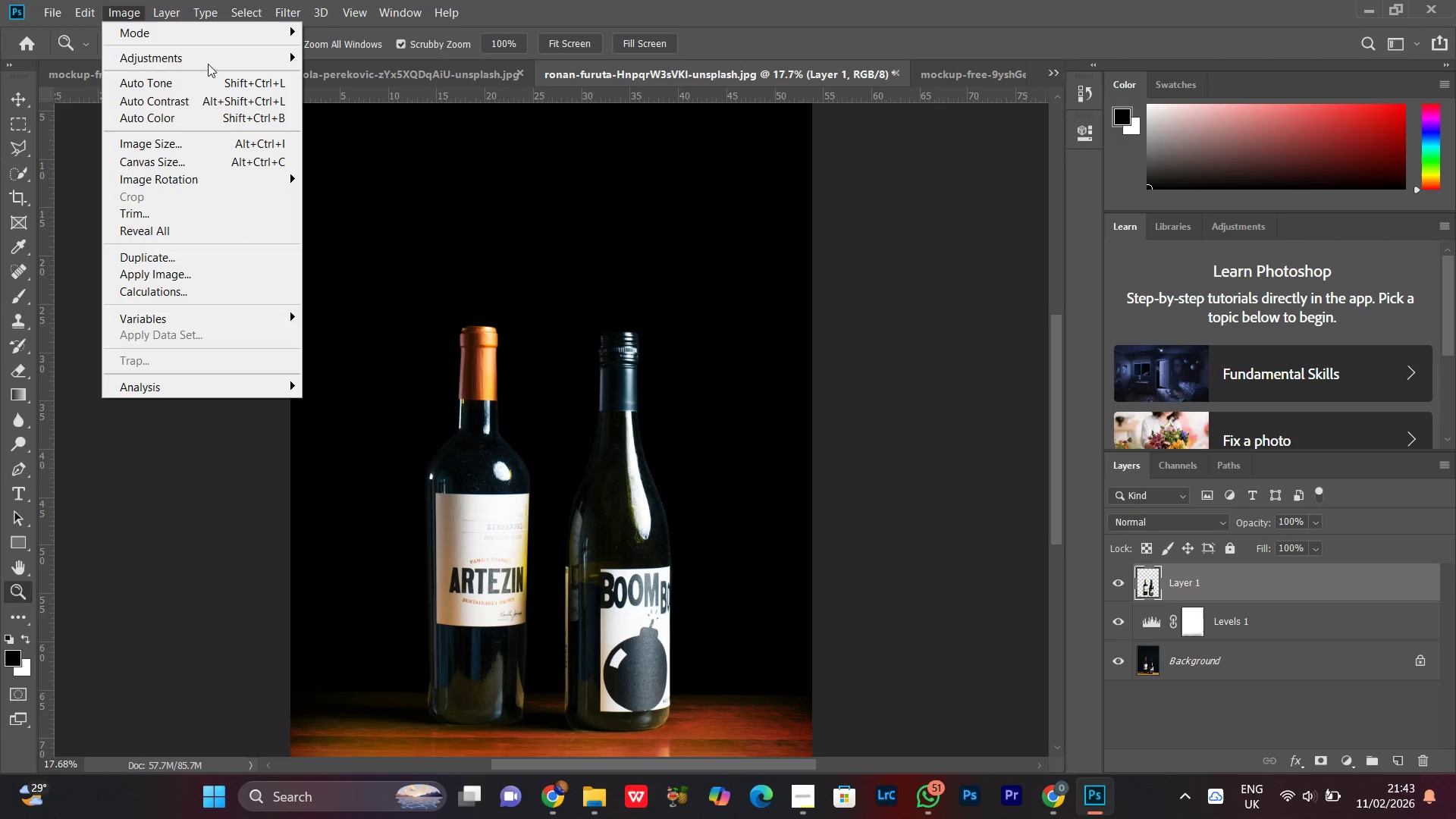 
left_click([195, 58])
 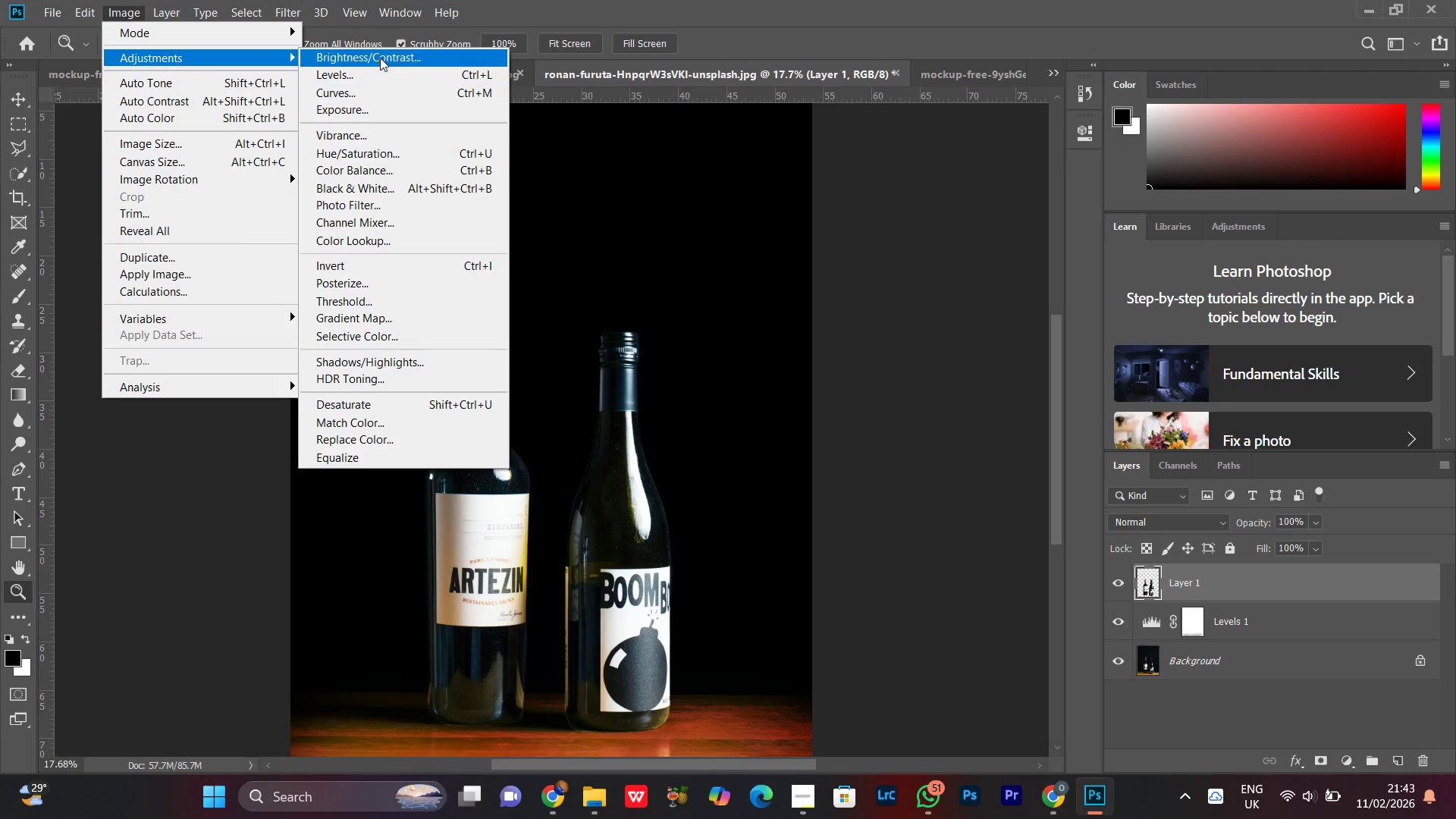 
left_click([379, 58])
 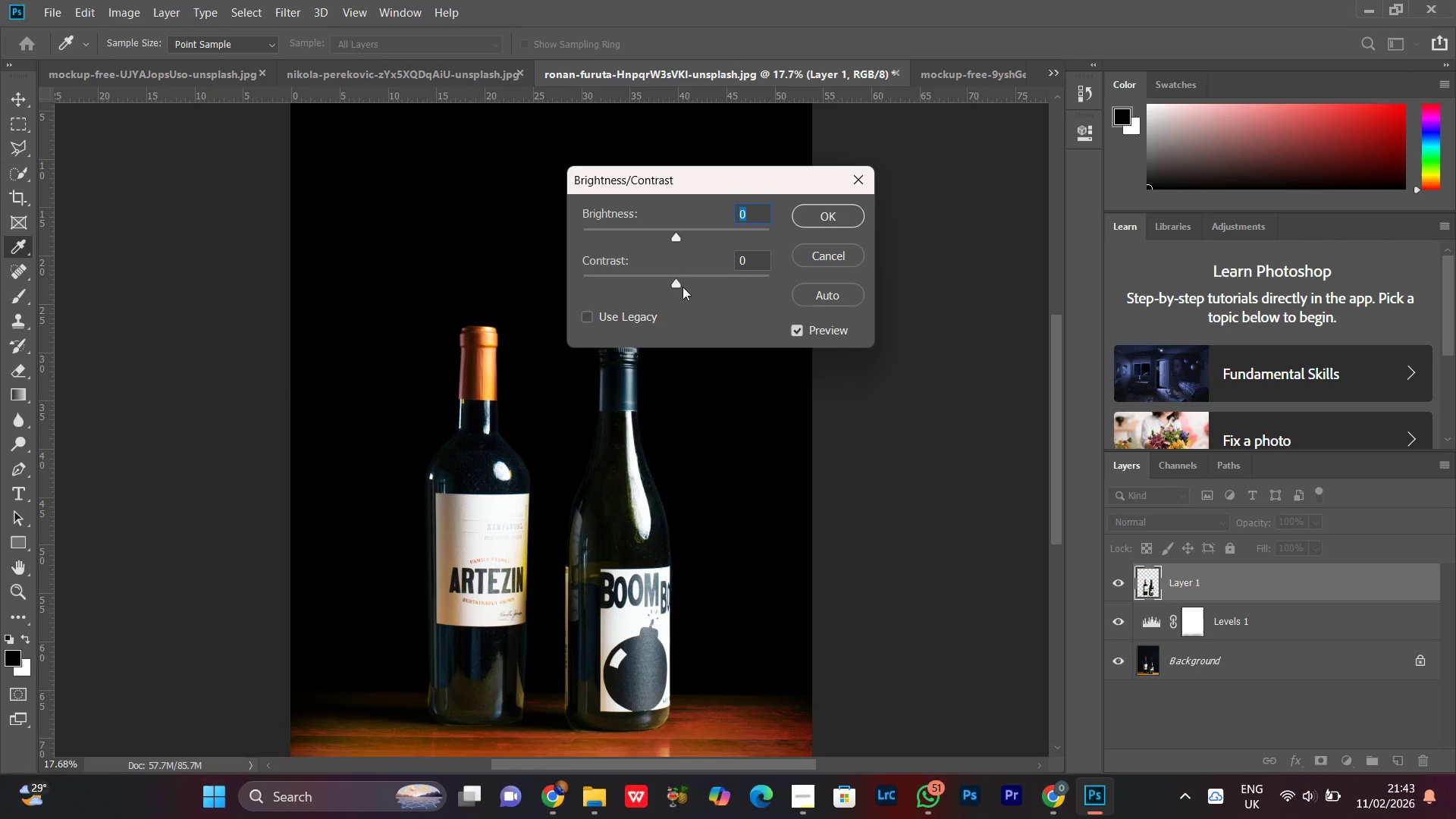 
left_click([682, 284])
 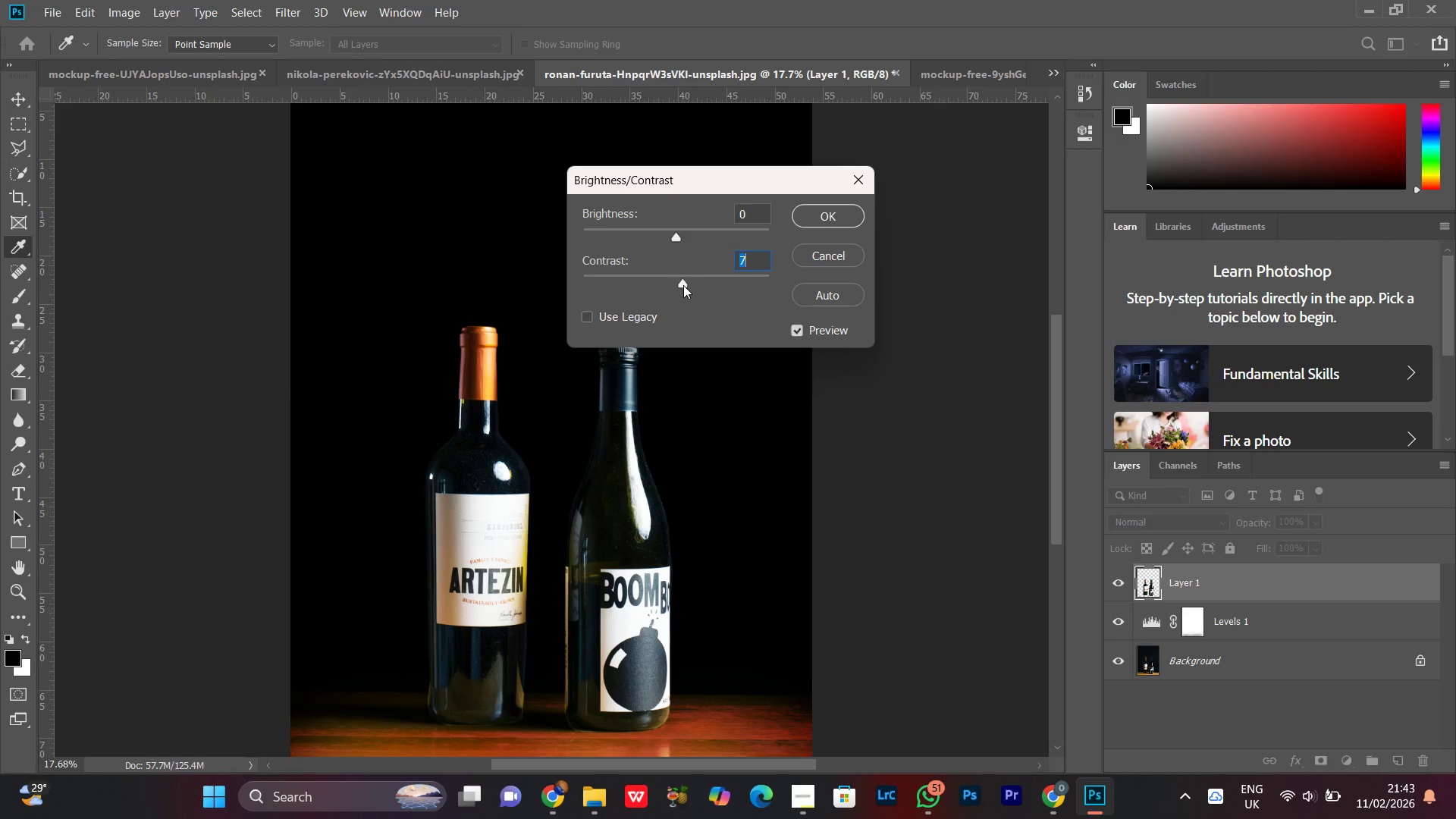 
left_click([855, 211])
 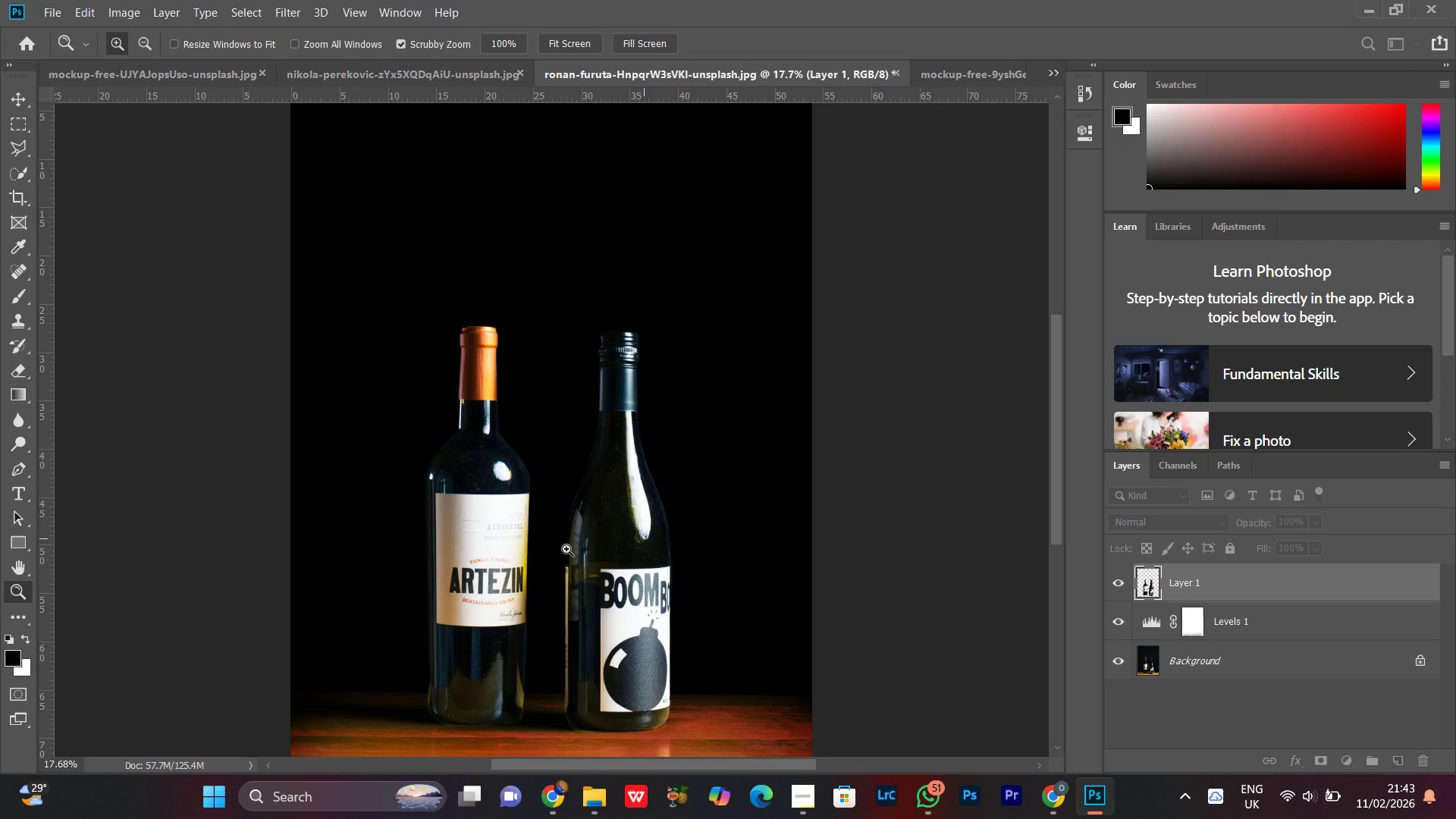 
left_click_drag(start_coordinate=[543, 456], to_coordinate=[605, 344])
 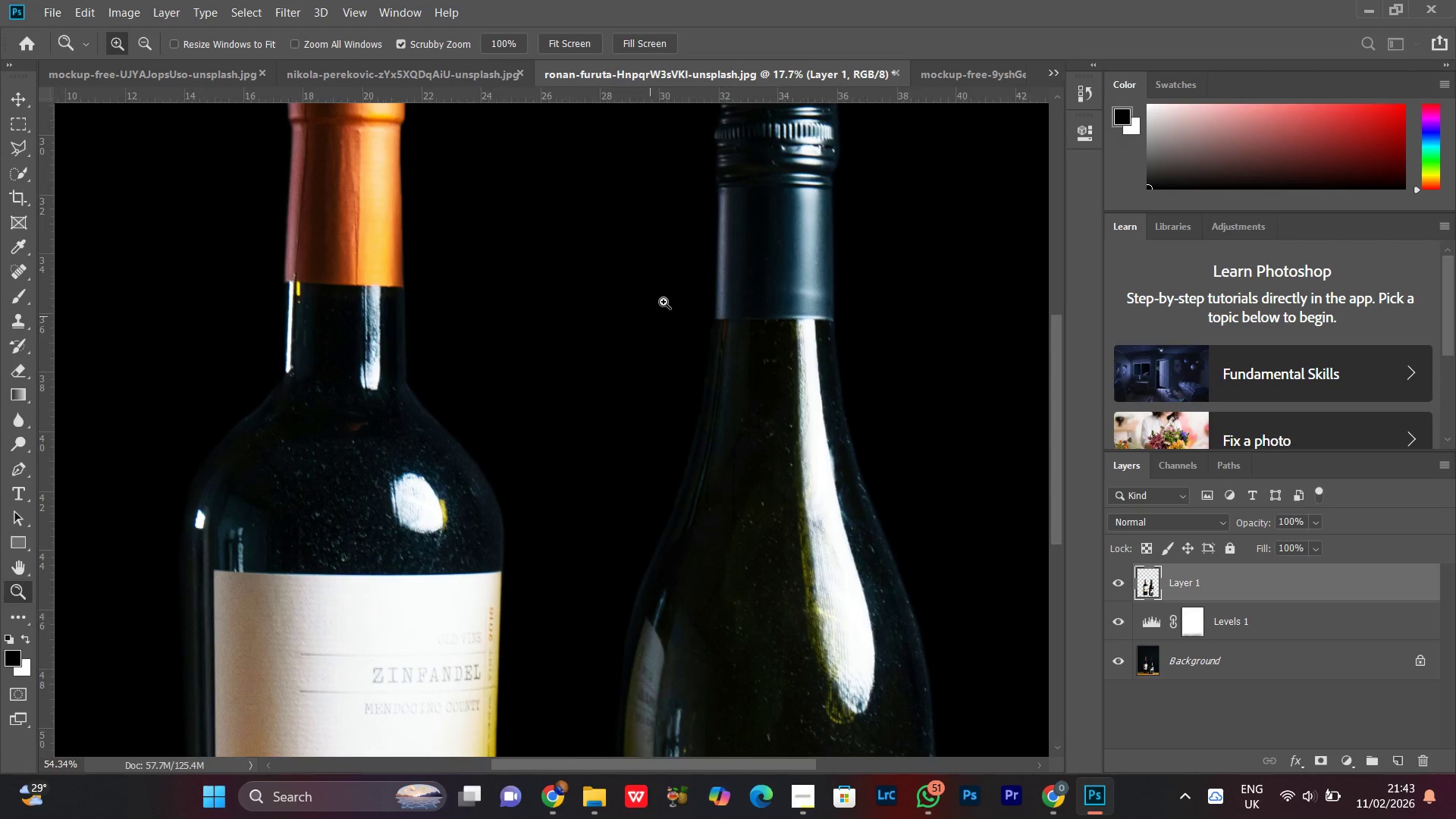 
left_click_drag(start_coordinate=[664, 302], to_coordinate=[548, 463])
 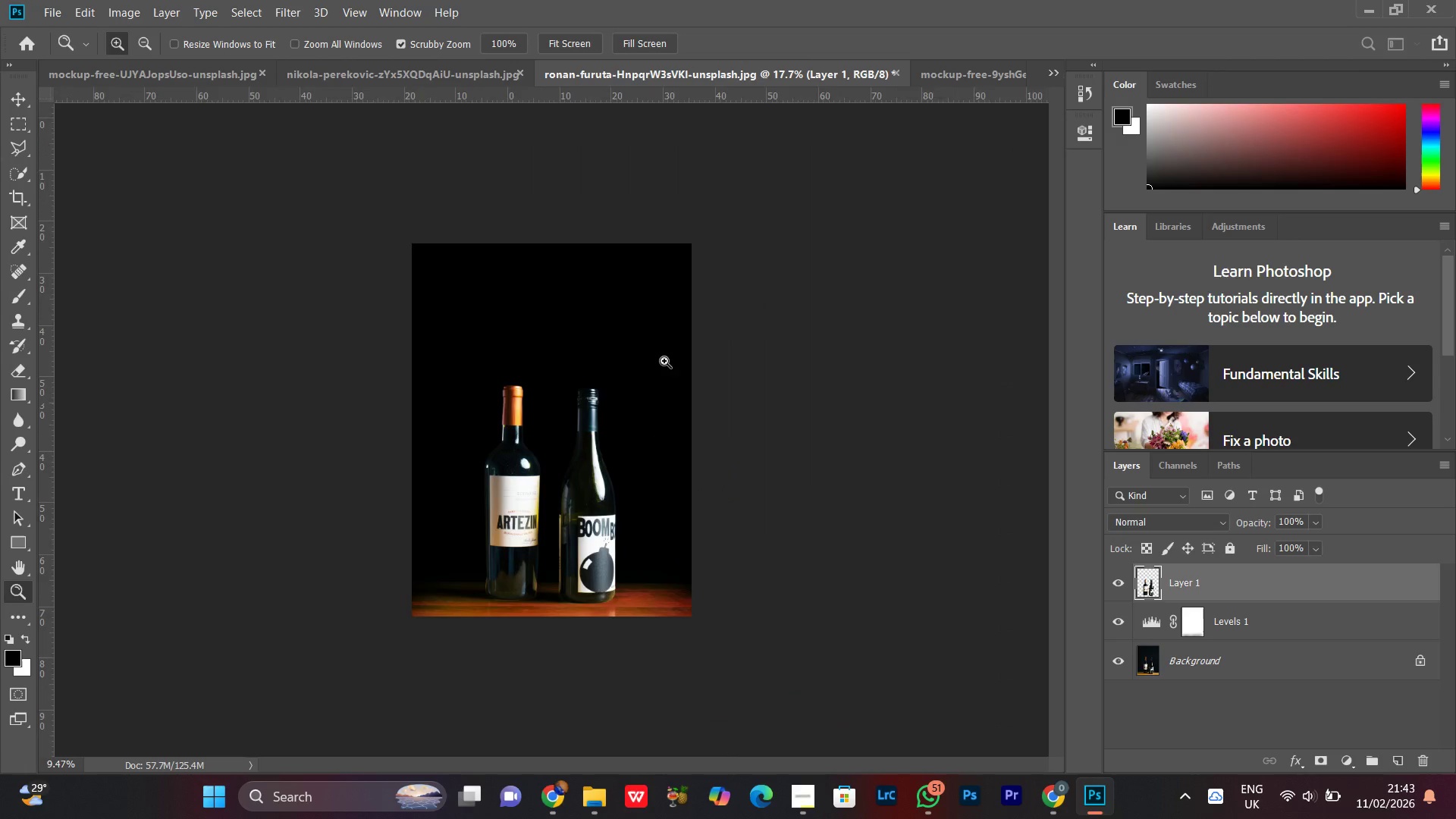 
left_click_drag(start_coordinate=[665, 360], to_coordinate=[642, 389])
 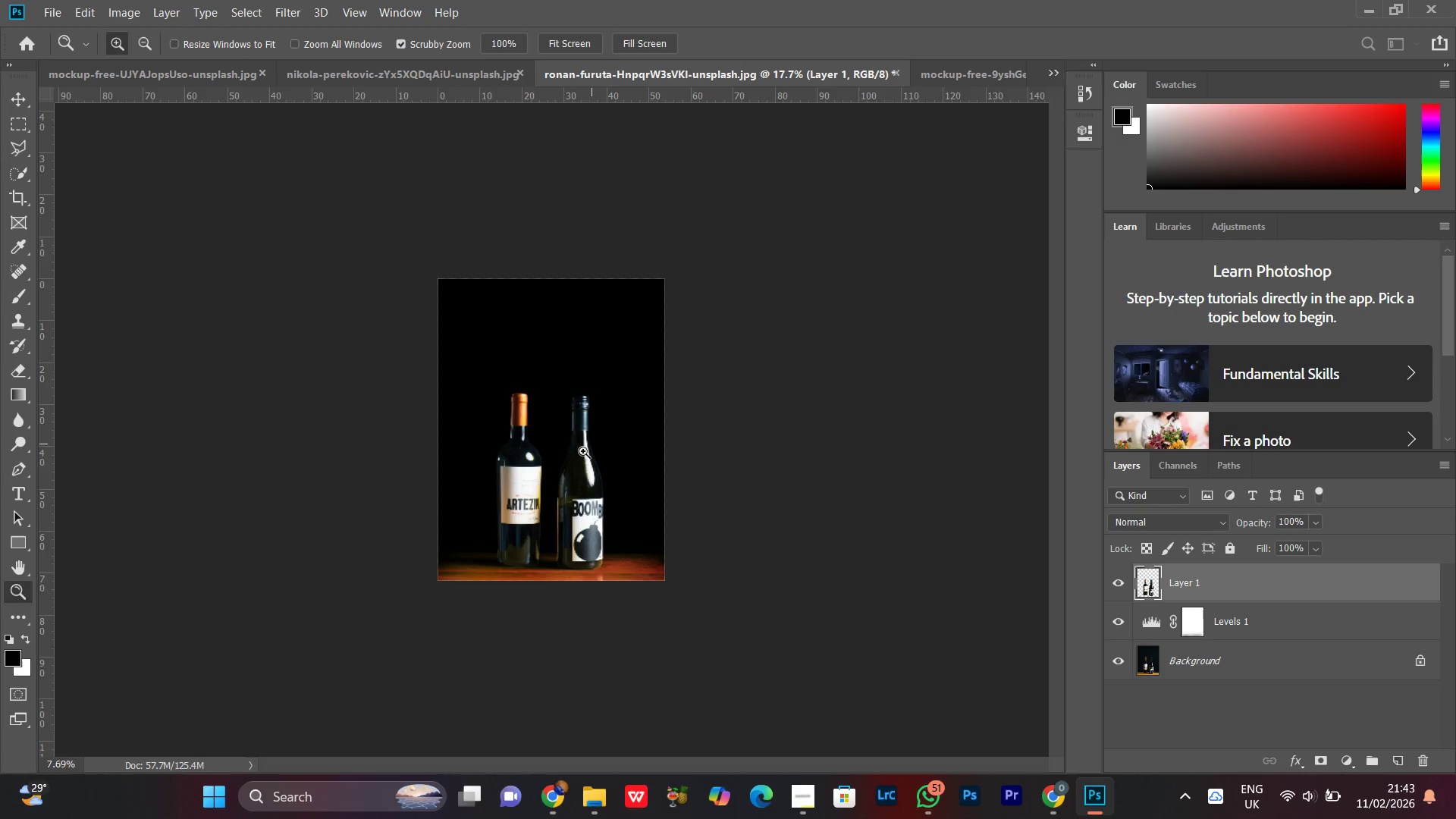 
left_click_drag(start_coordinate=[583, 451], to_coordinate=[610, 405])
 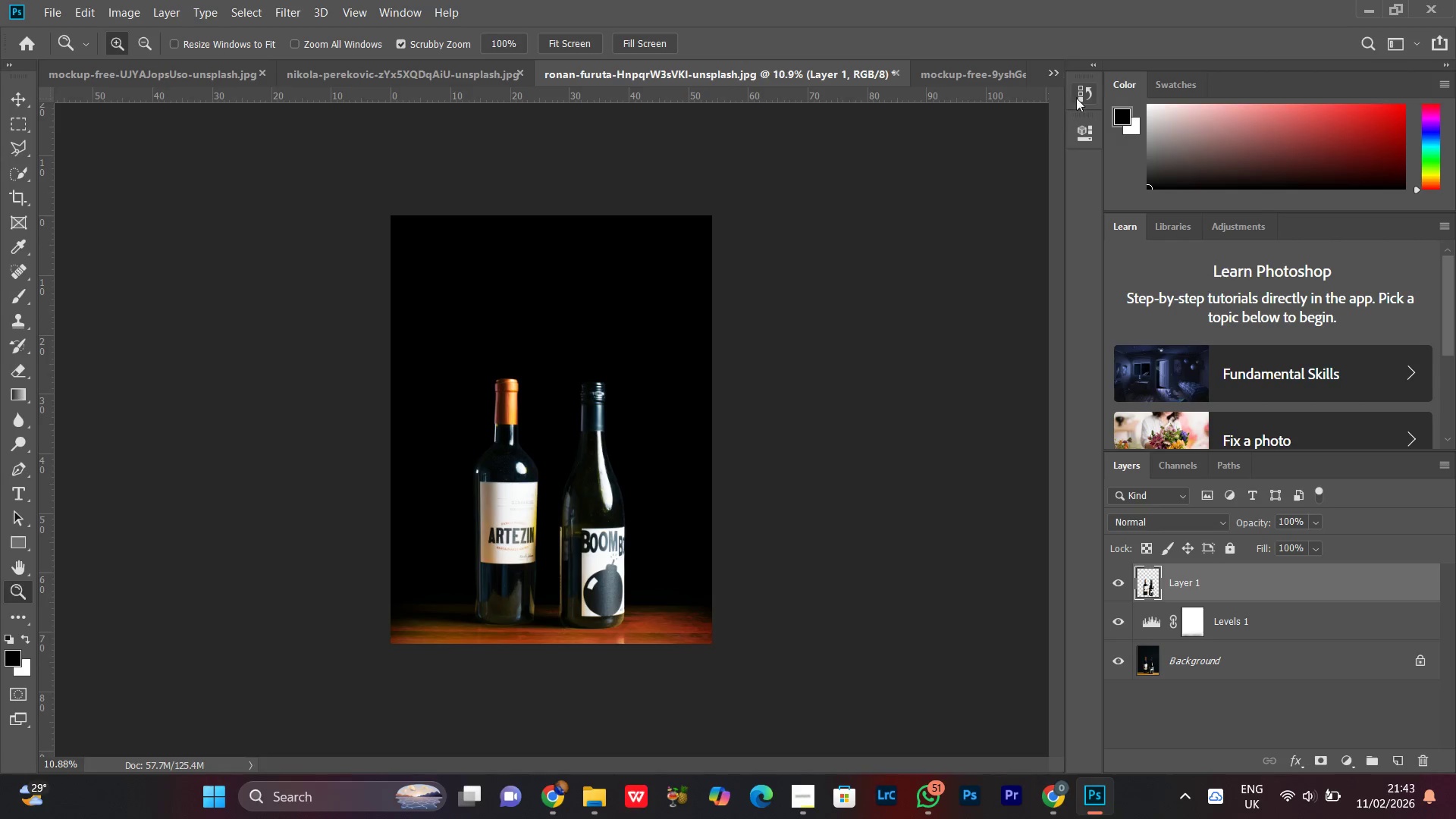 
left_click([1082, 95])
 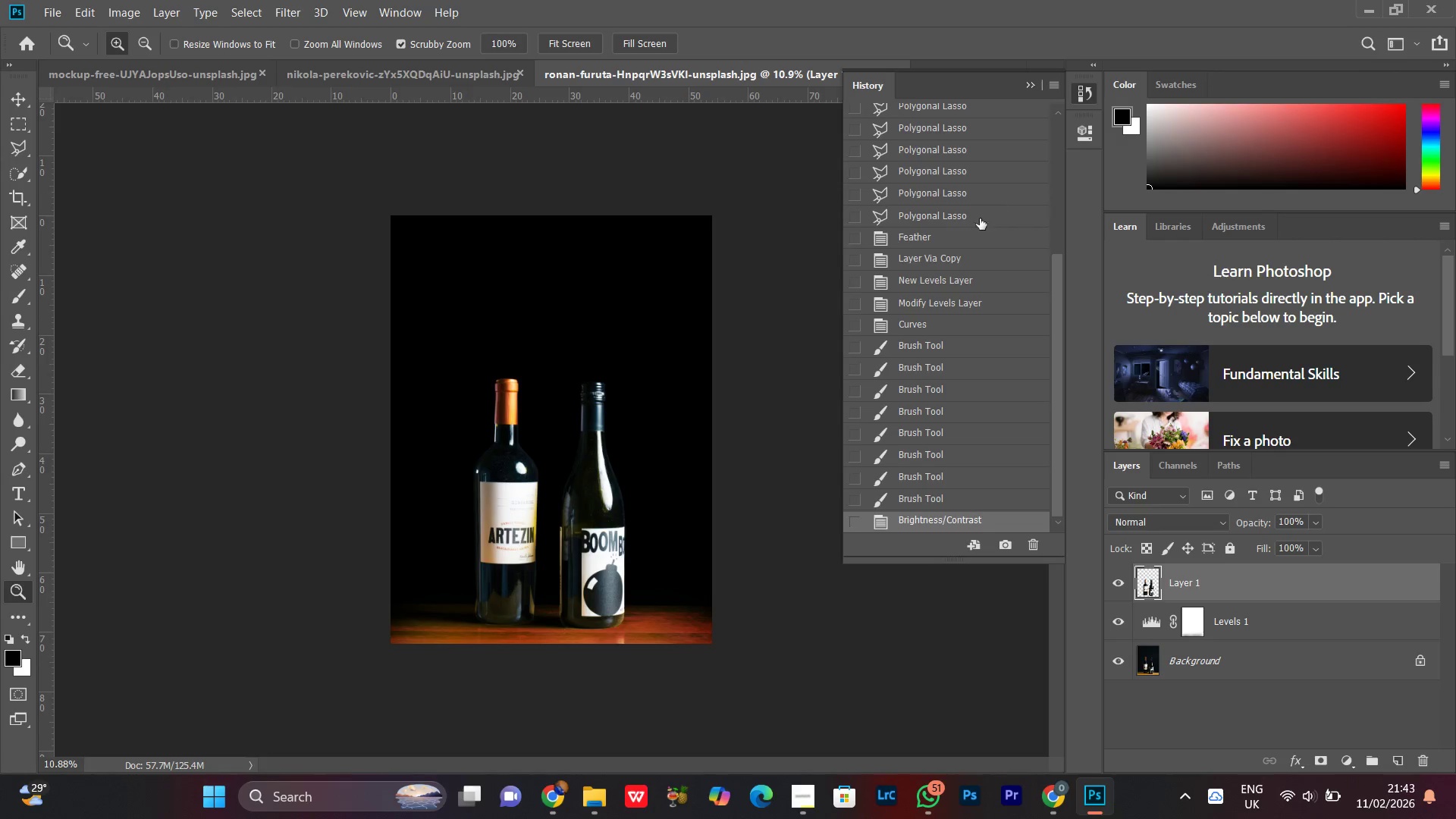 
left_click([937, 124])
 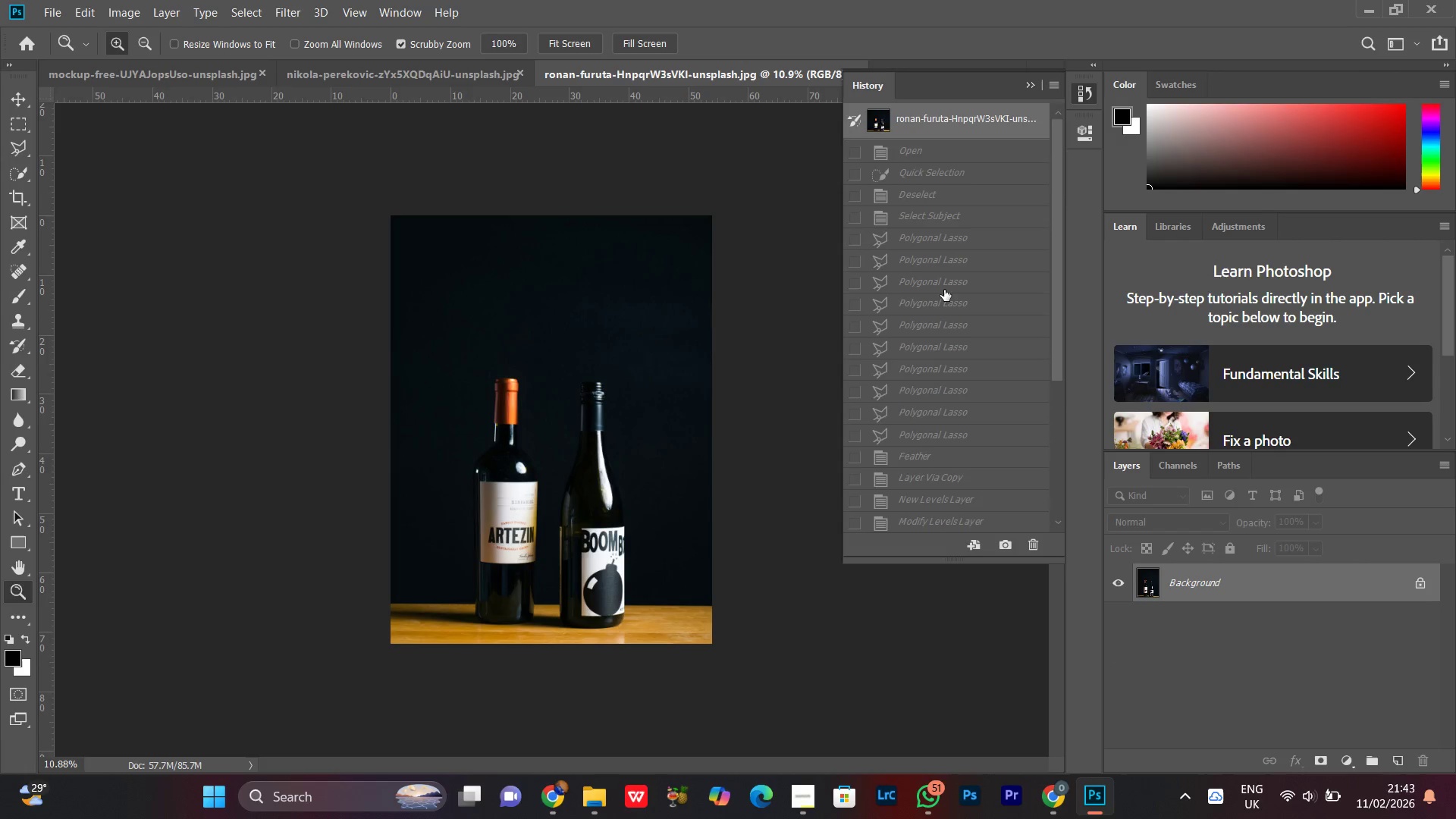 
scroll: coordinate [941, 161], scroll_direction: up, amount: 15.0
 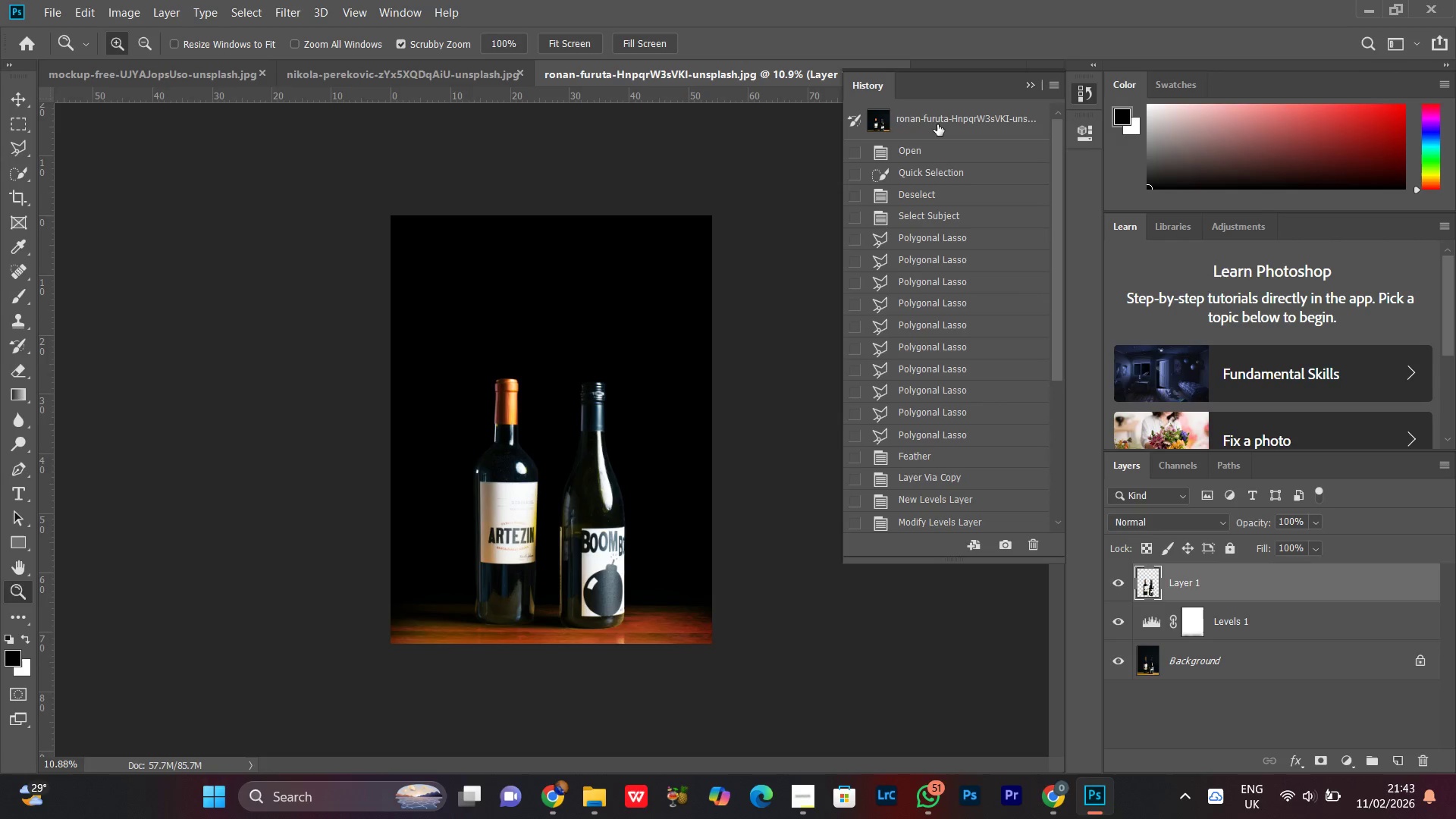 
left_click([939, 527])
 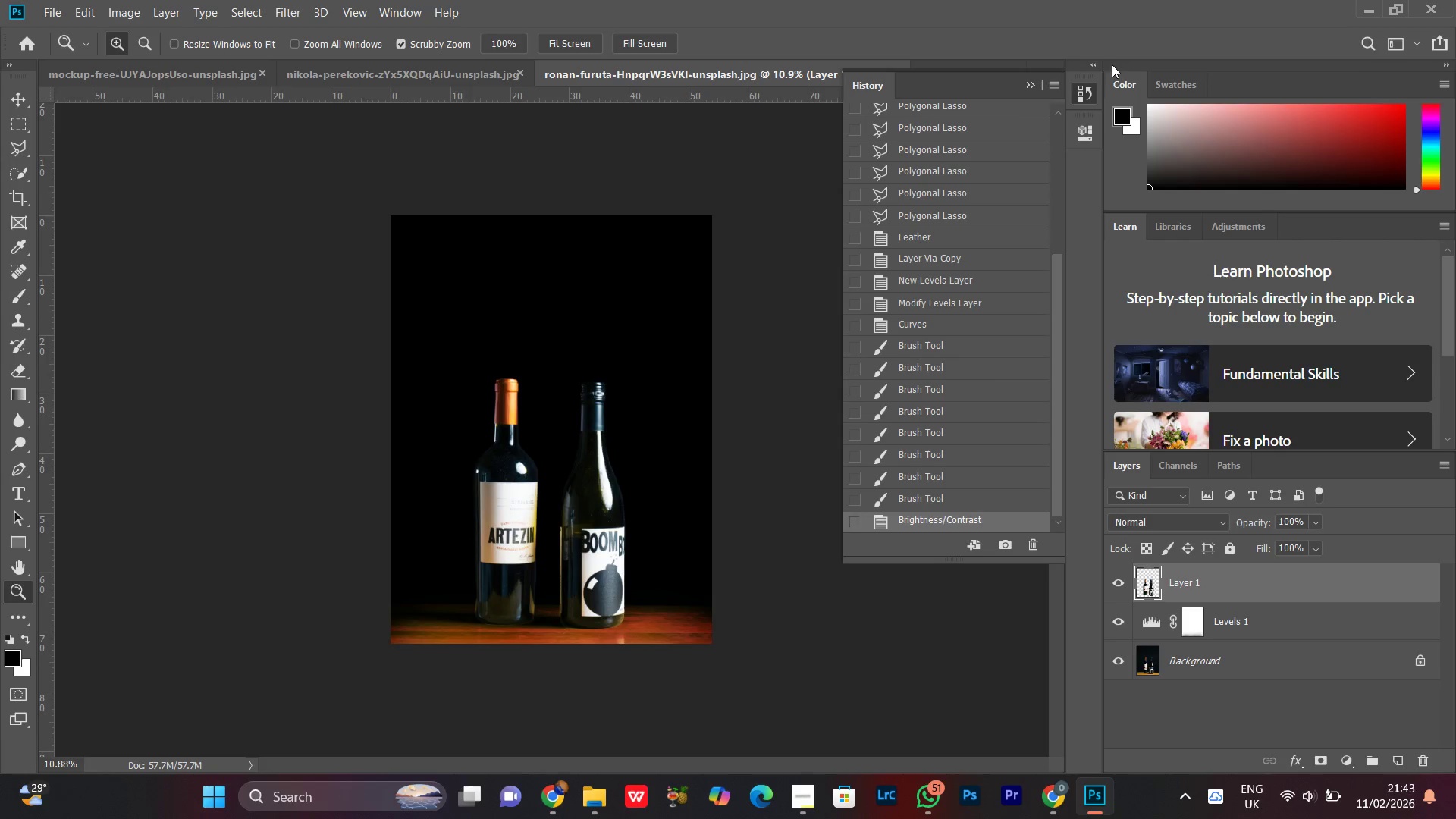 
scroll: coordinate [946, 491], scroll_direction: down, amount: 15.0
 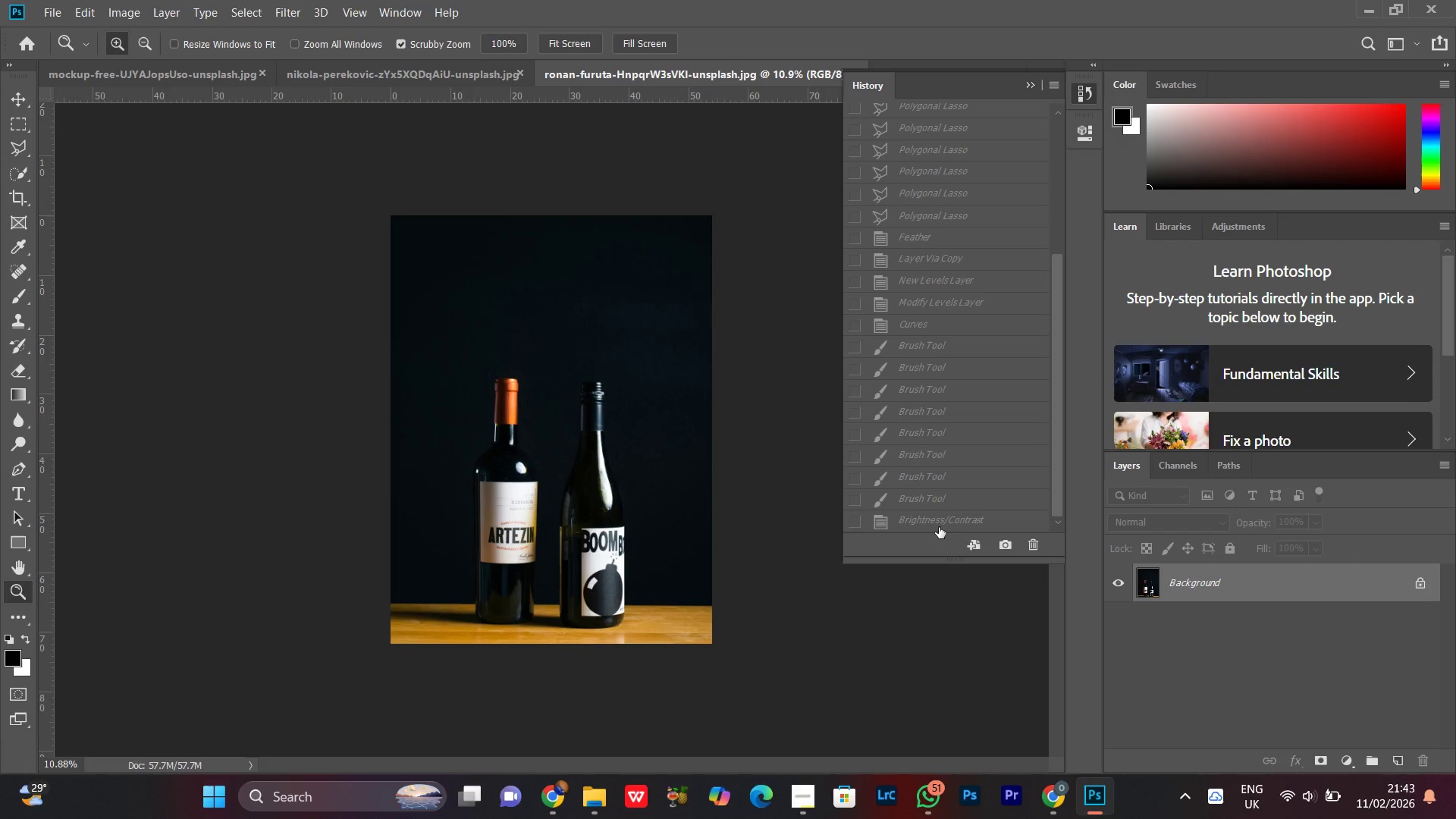 
left_click([1087, 91])
 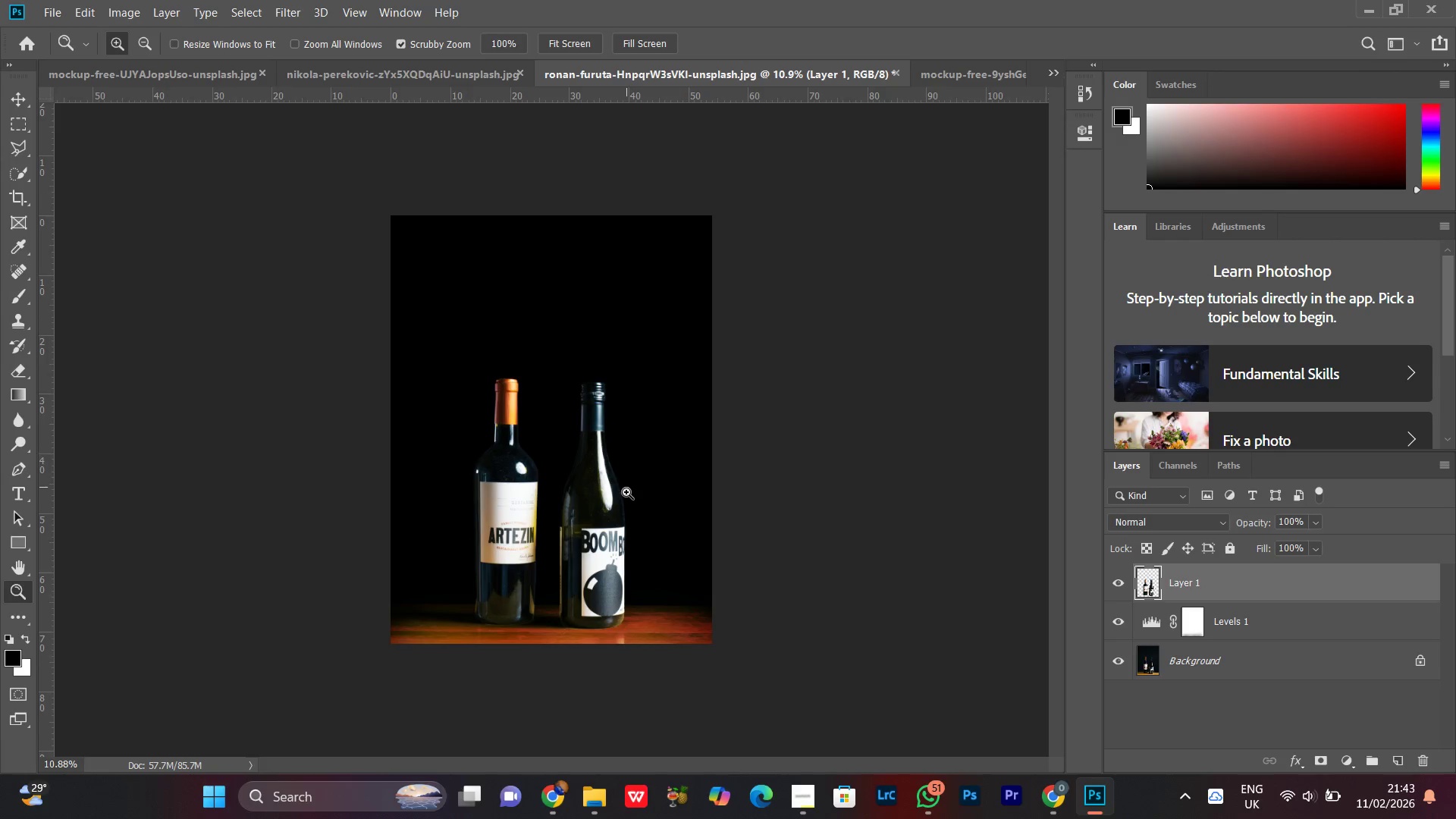 
left_click_drag(start_coordinate=[569, 501], to_coordinate=[582, 490])
 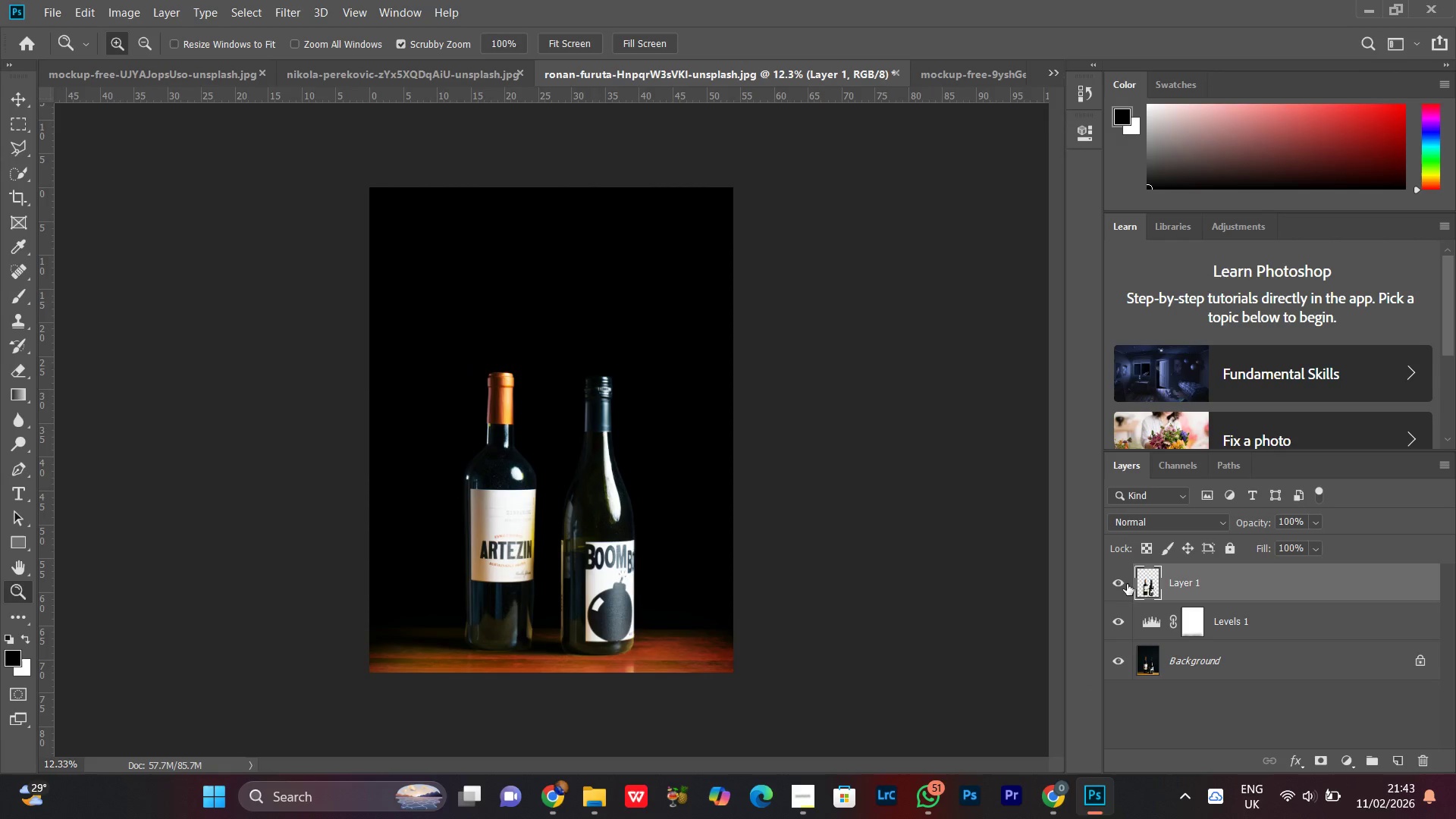 
hold_key(key=ControlLeft, duration=0.92)
 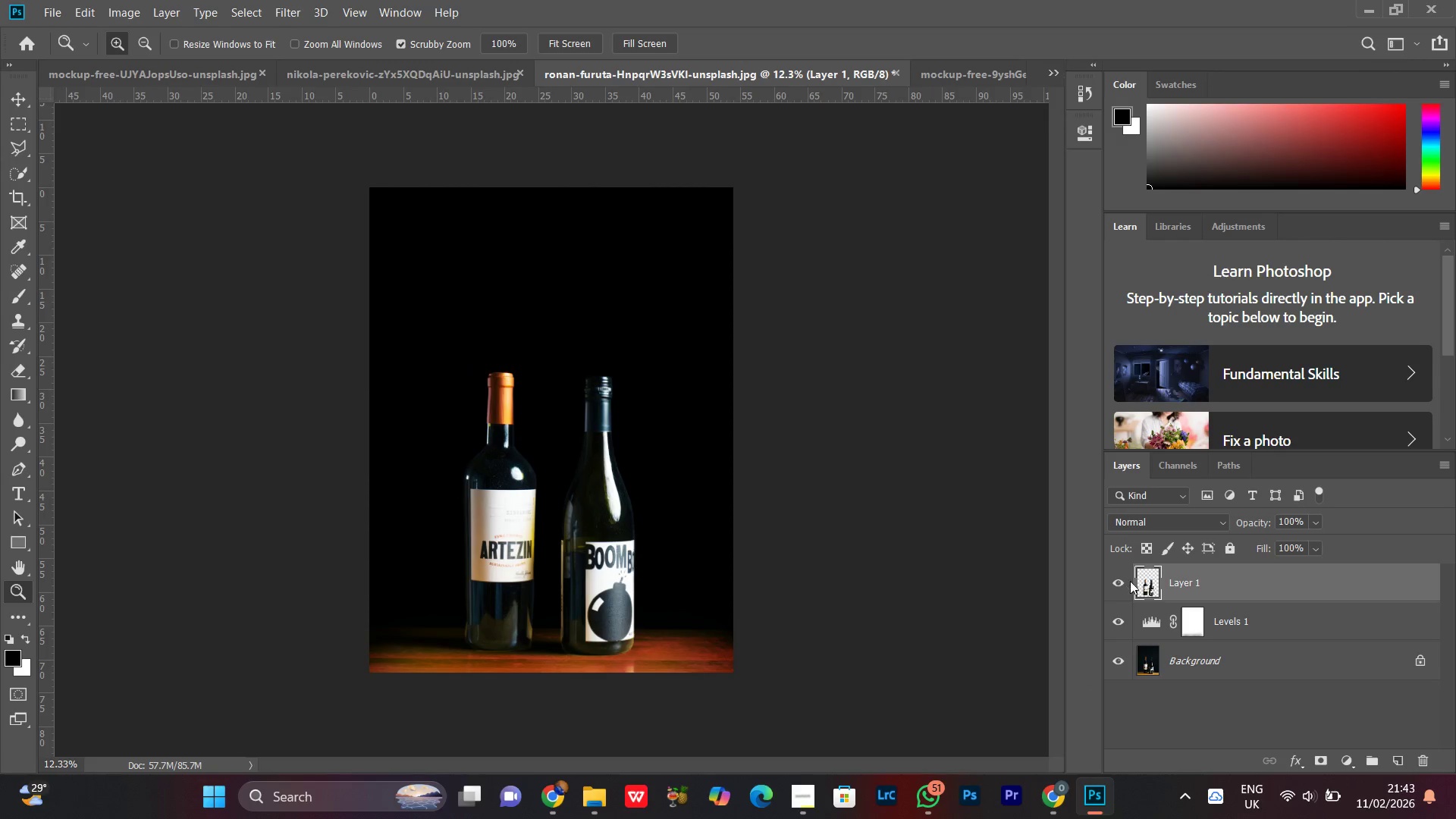 
key(Control+L)
 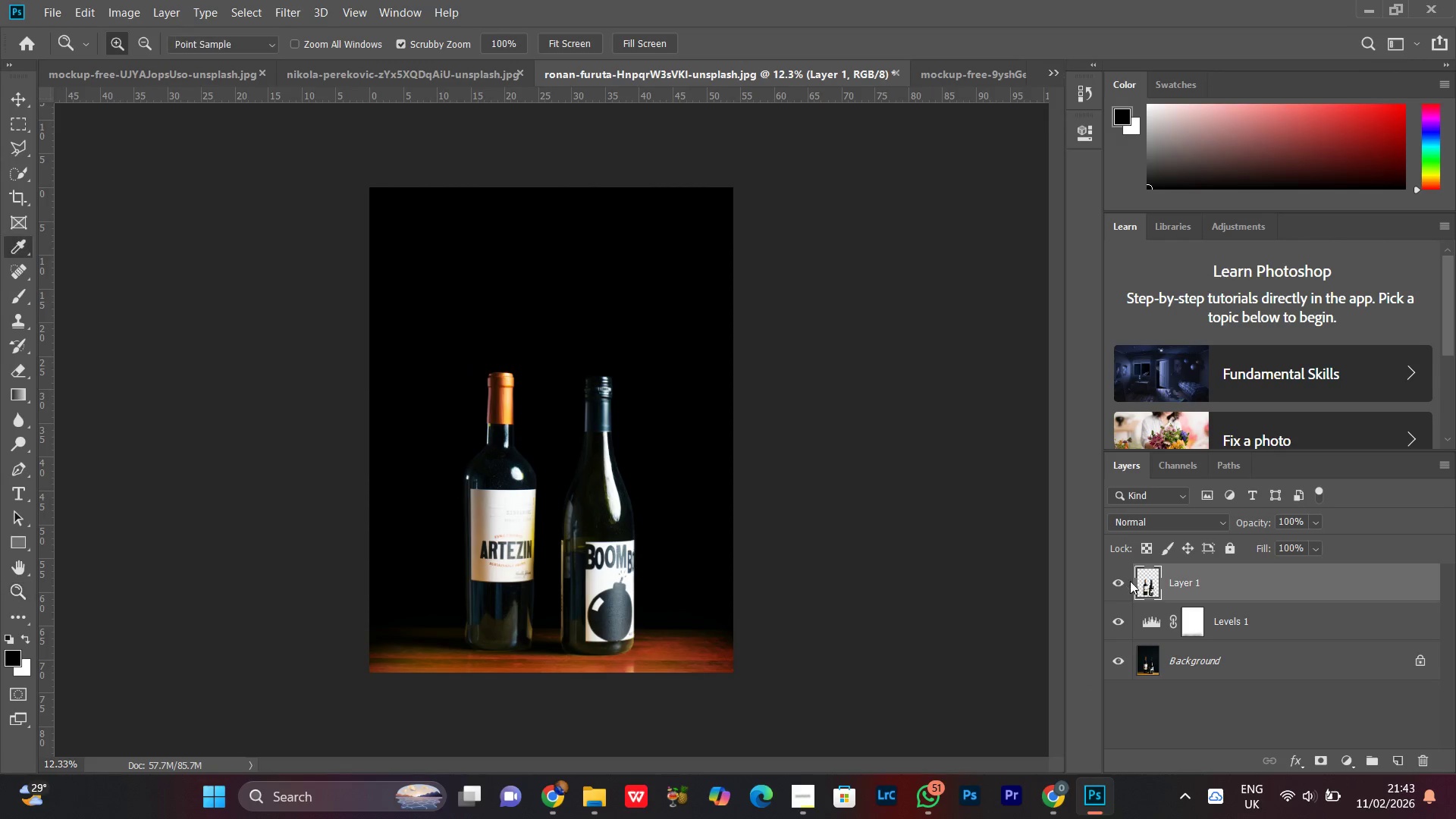 
left_click_drag(start_coordinate=[973, 539], to_coordinate=[977, 551])
 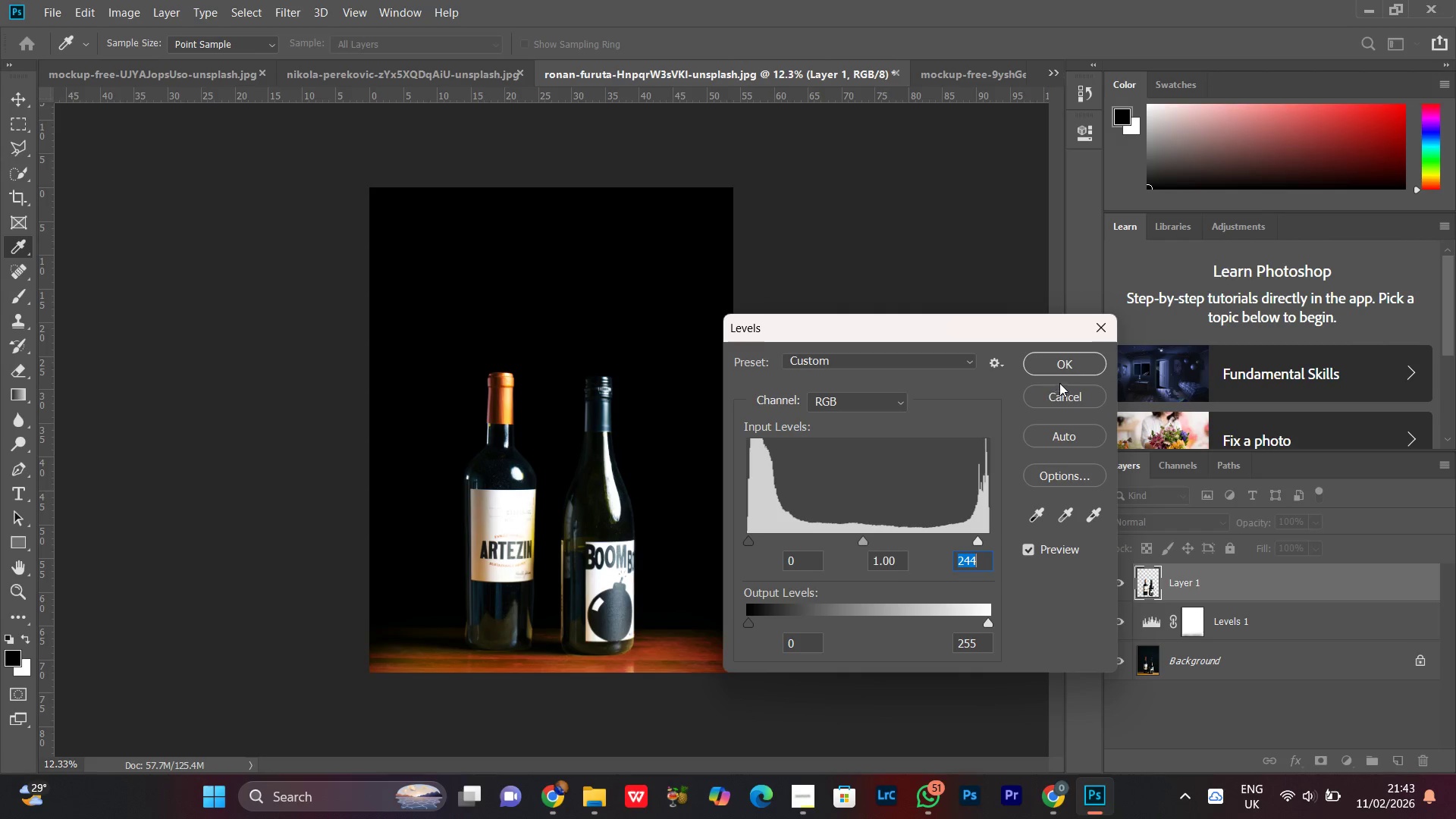 
left_click([1062, 369])
 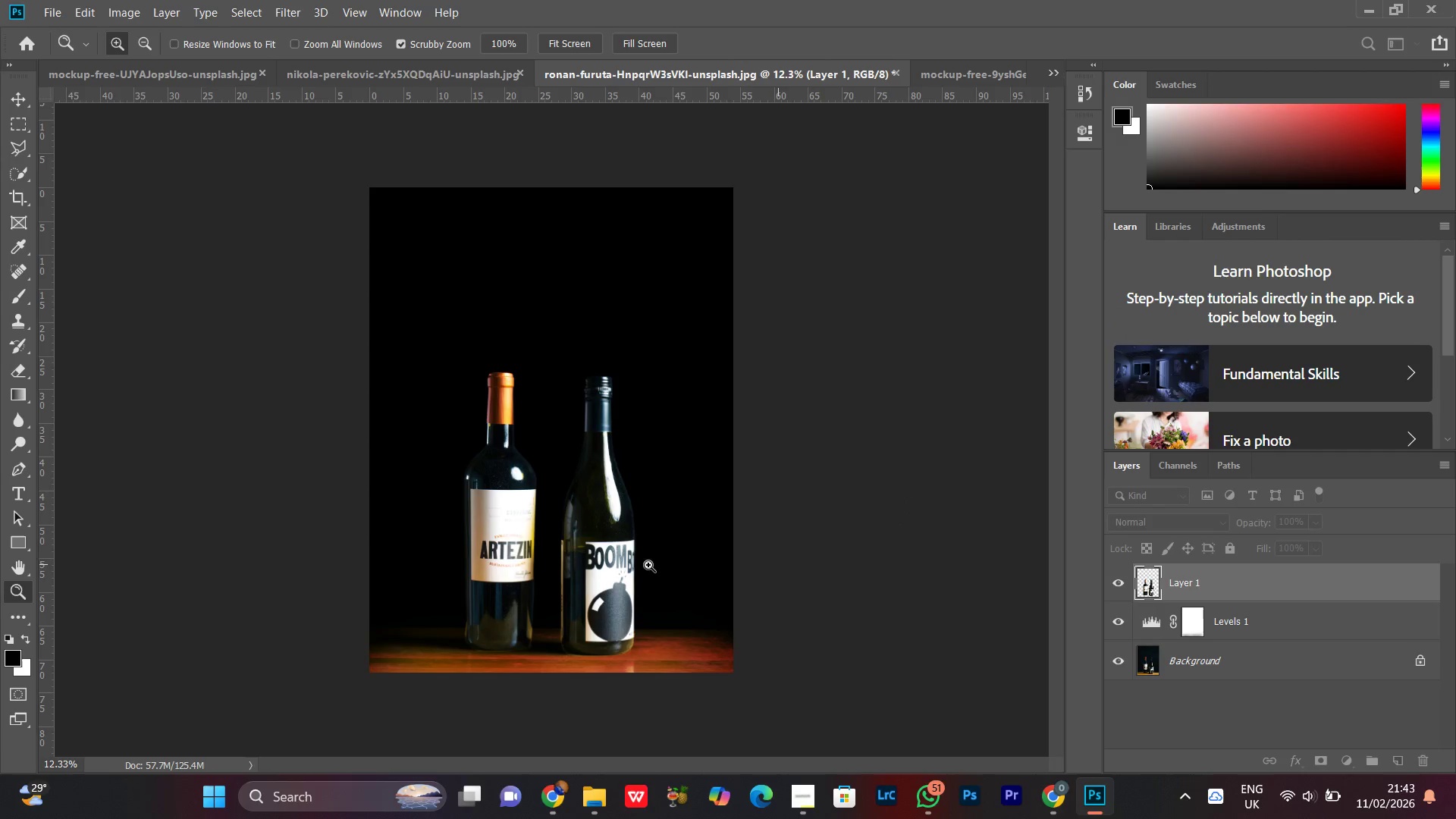 
left_click_drag(start_coordinate=[532, 511], to_coordinate=[618, 419])
 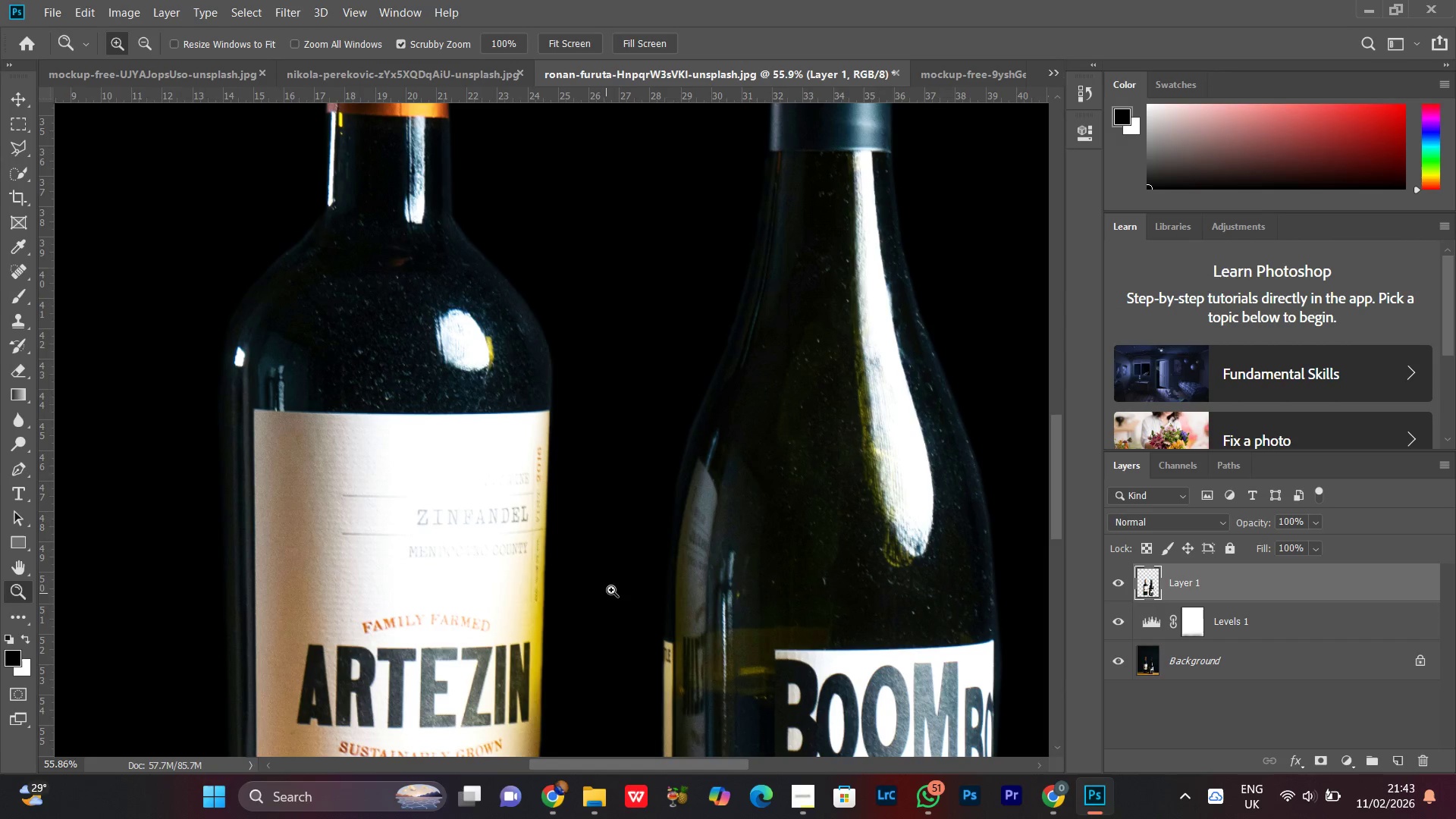 
left_click_drag(start_coordinate=[730, 485], to_coordinate=[668, 533])
 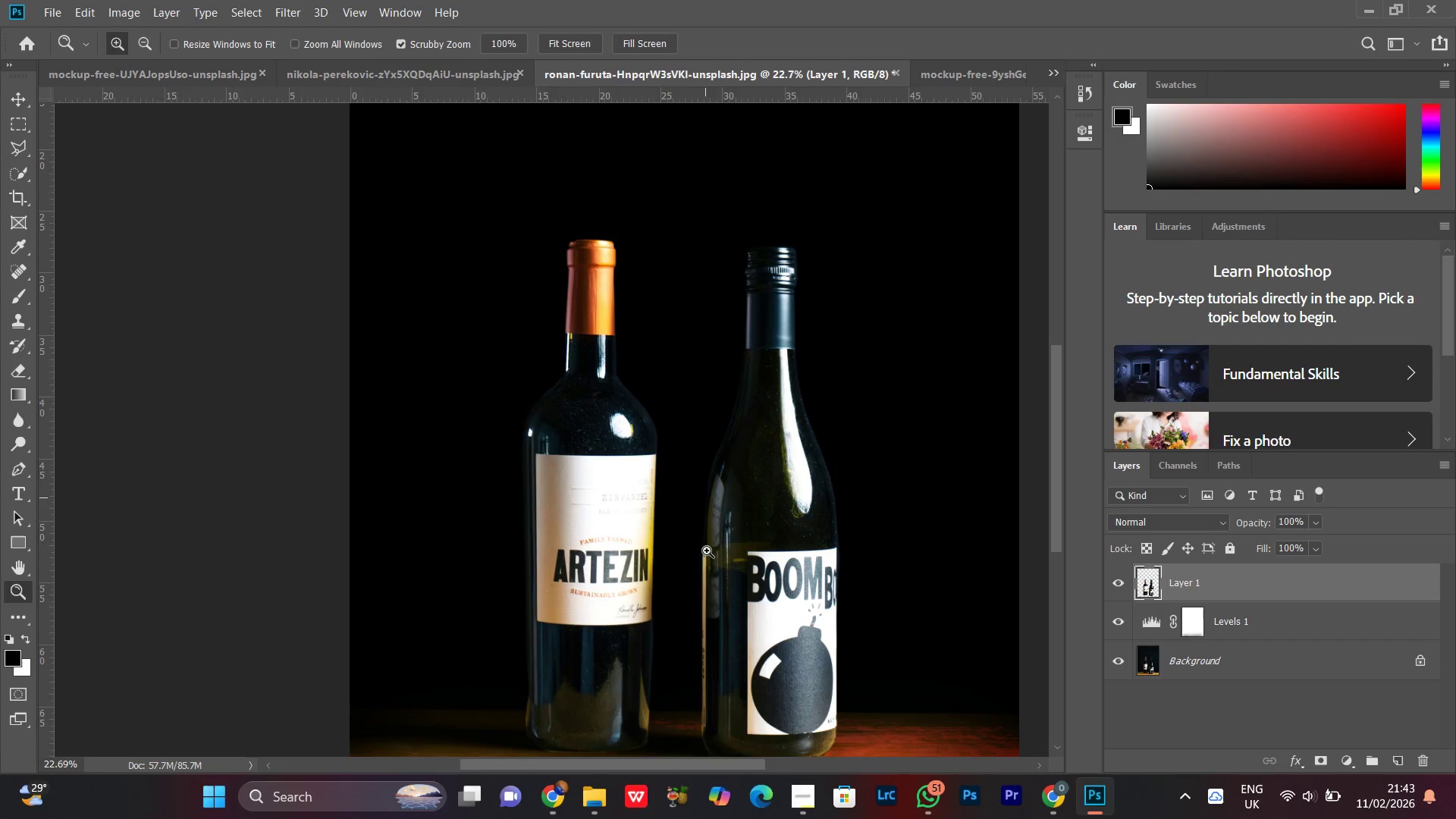 
left_click_drag(start_coordinate=[698, 572], to_coordinate=[745, 500])
 